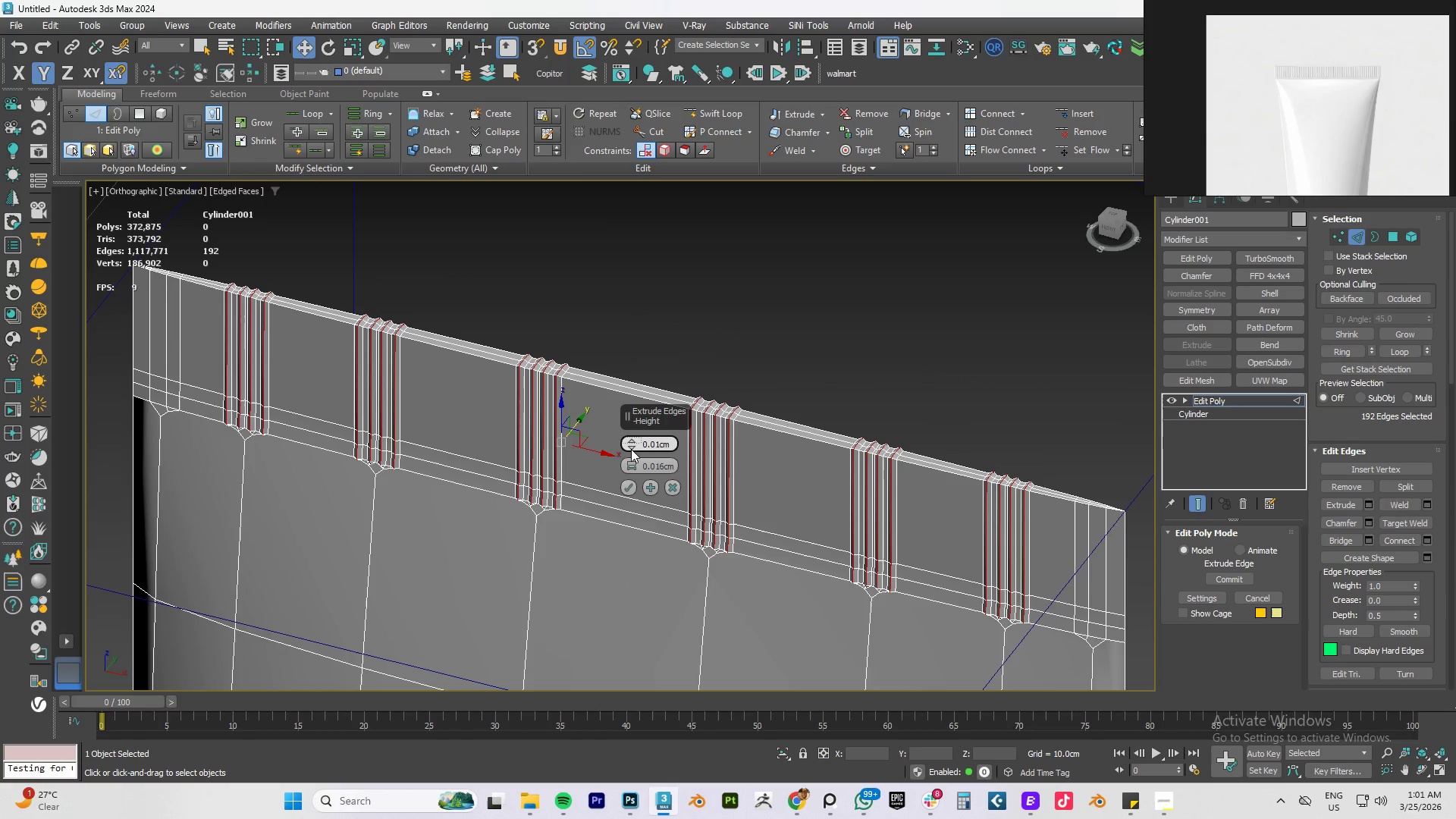 
double_click([631, 449])
 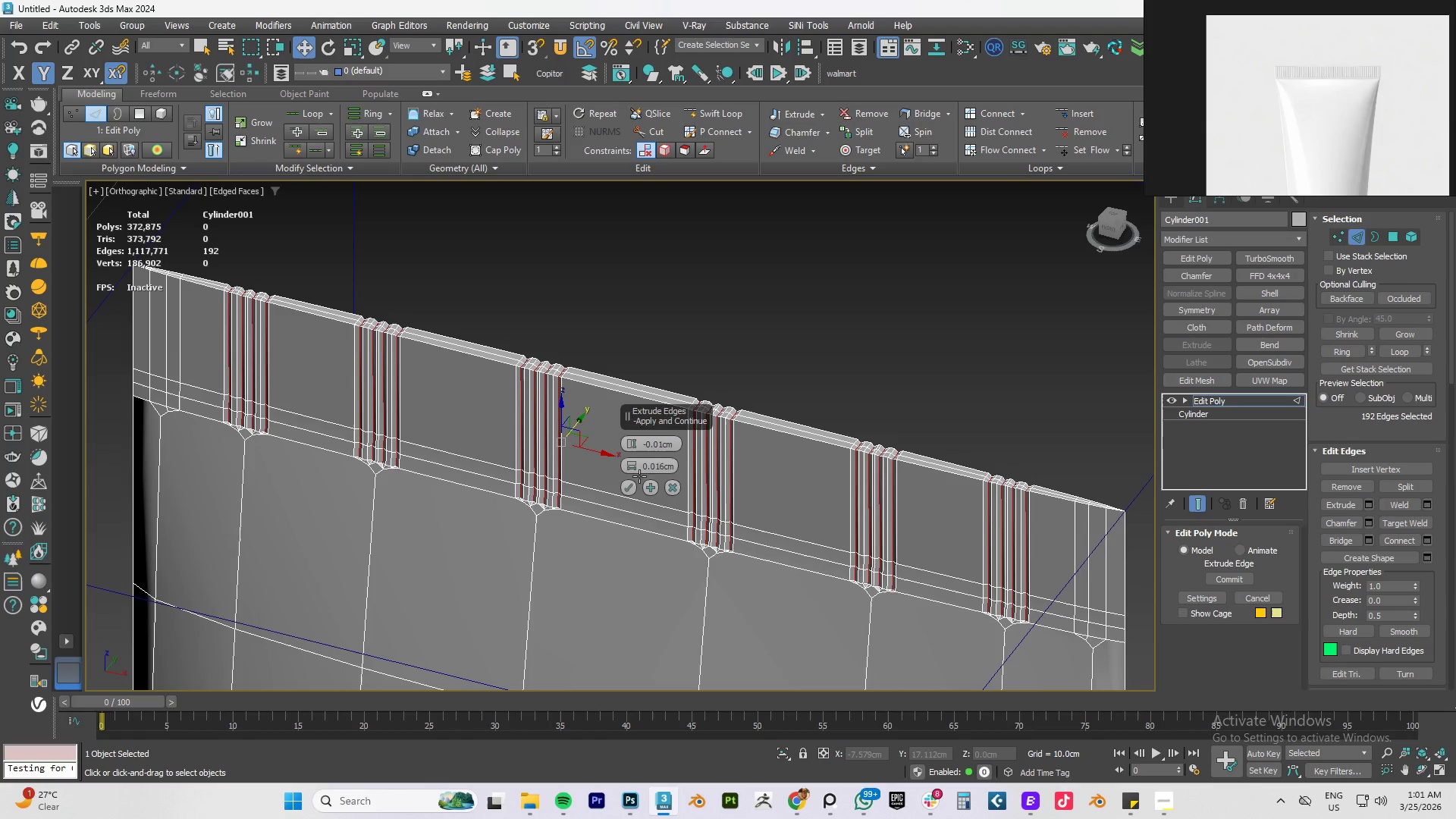 
left_click([631, 465])
 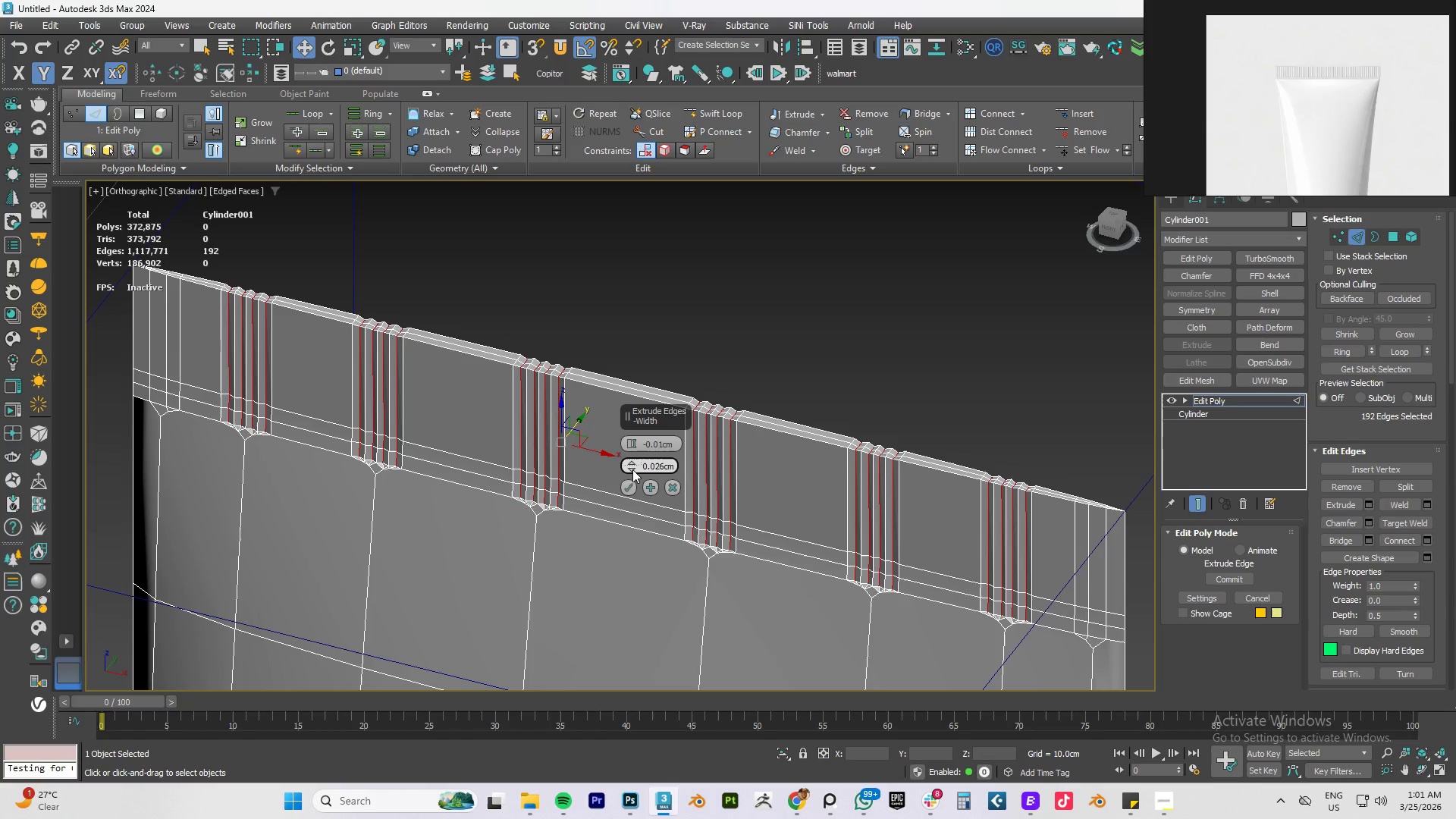 
left_click([632, 466])
 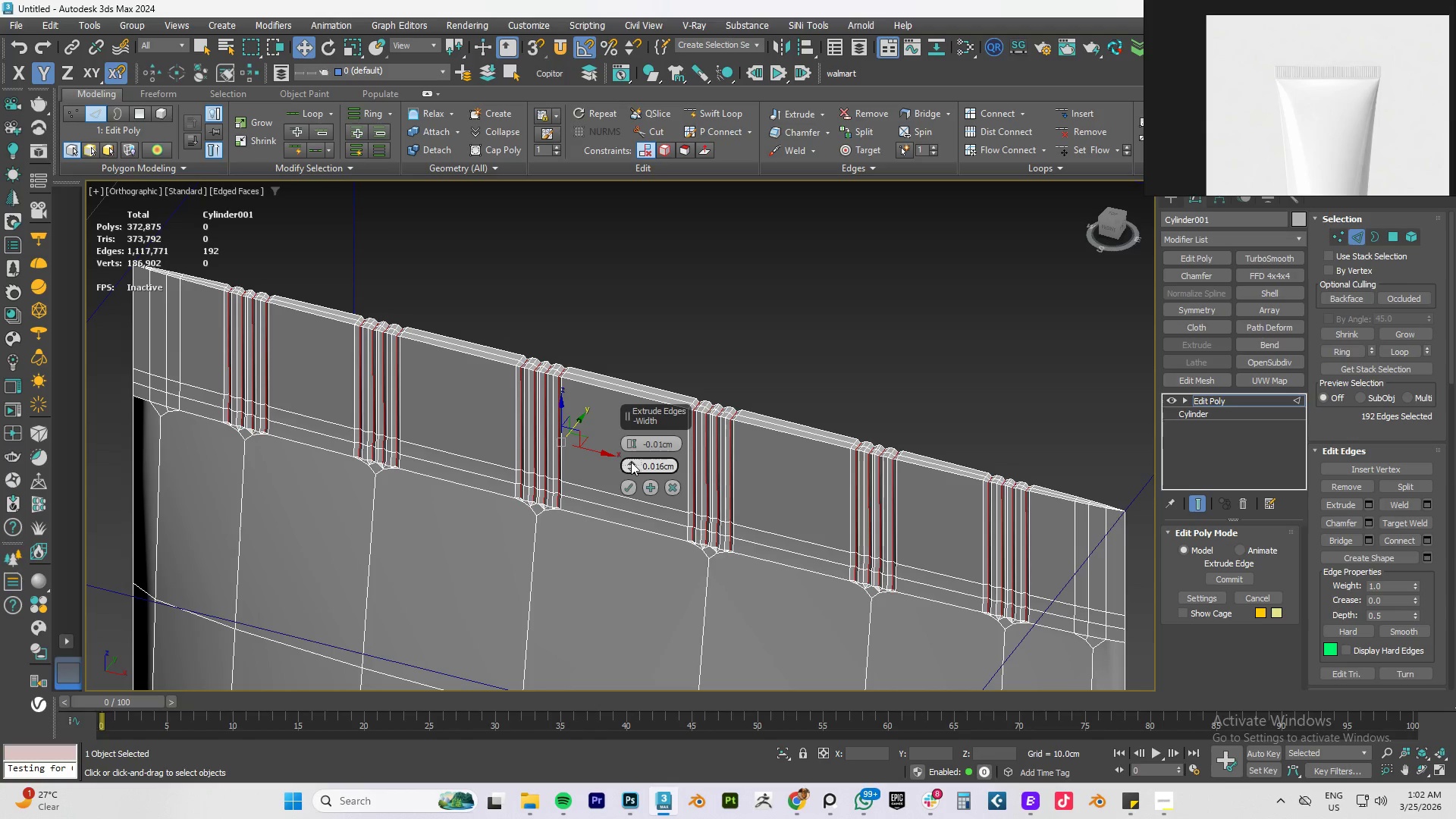 
double_click([631, 462])
 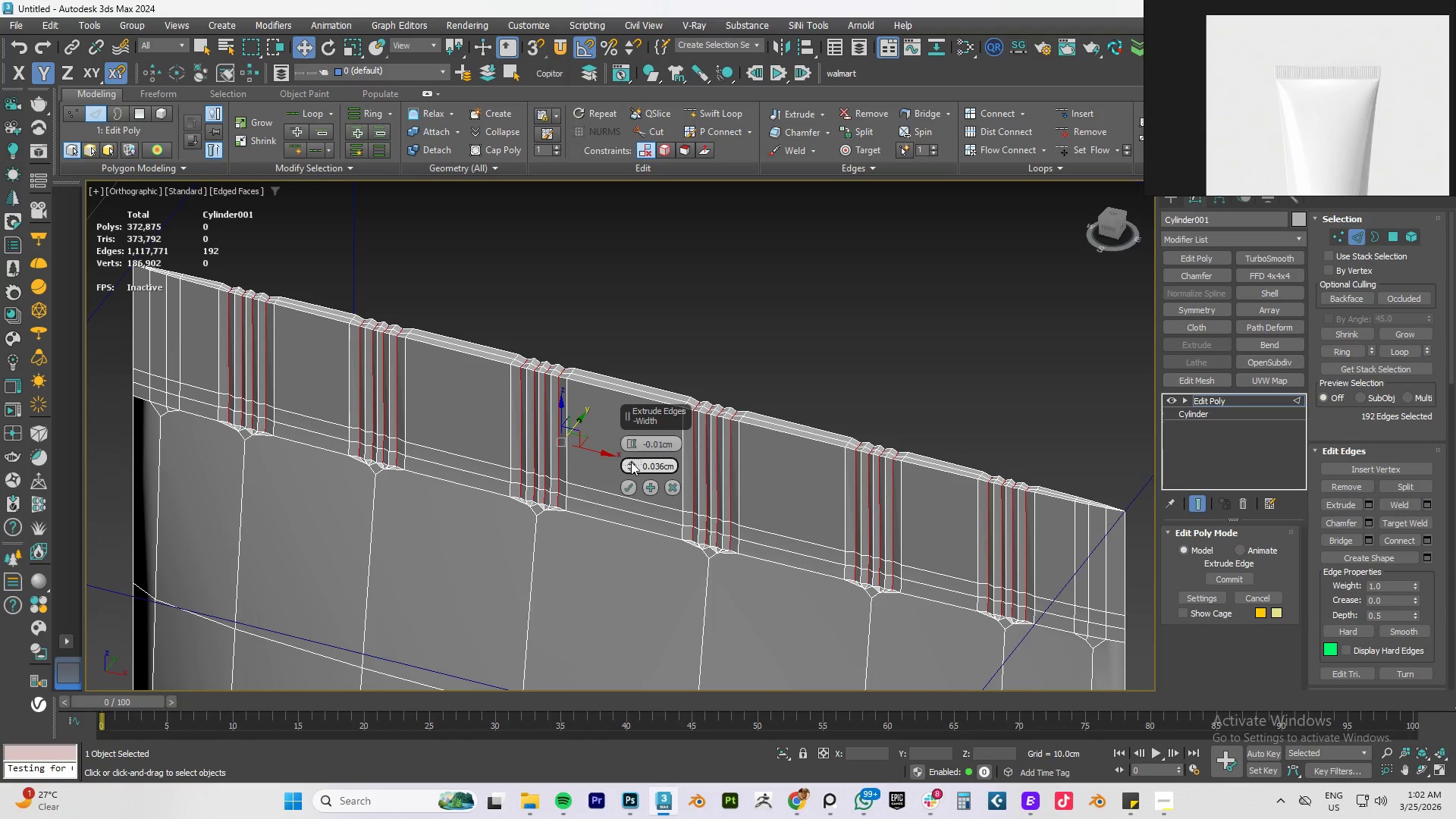 
hold_key(key=AltLeft, duration=0.62)
 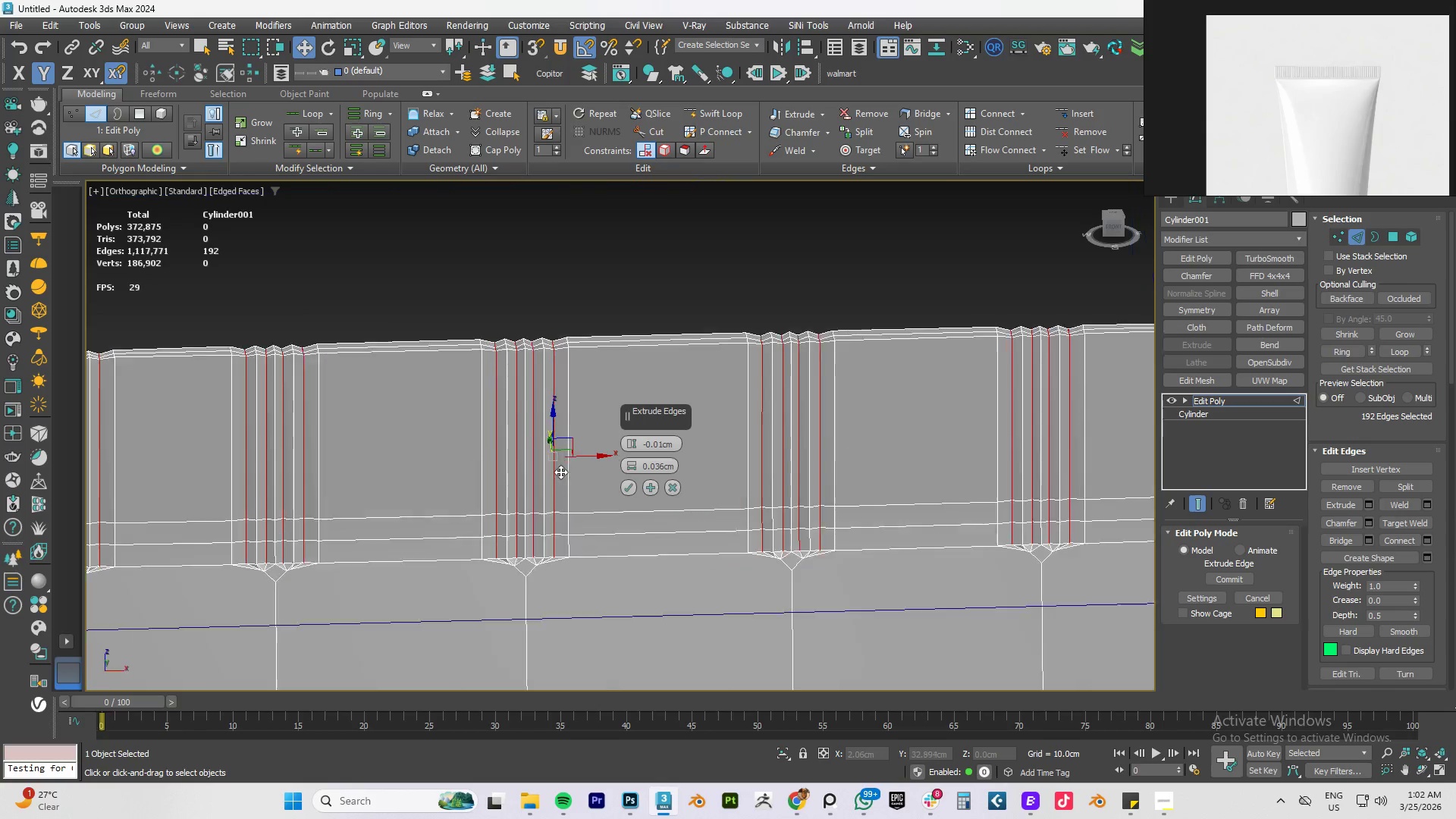 
scroll: coordinate [560, 472], scroll_direction: up, amount: 3.0
 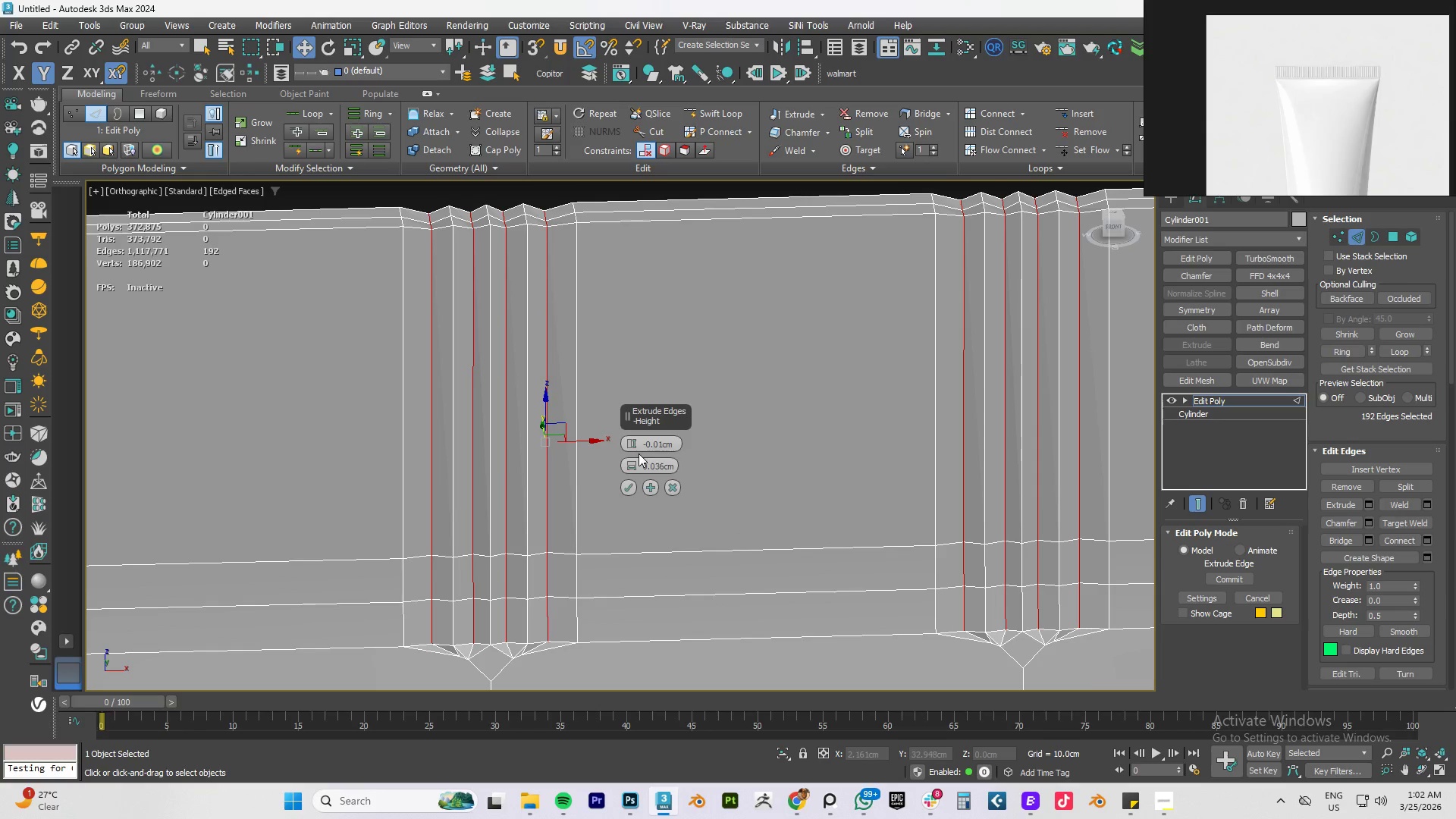 
left_click([631, 439])
 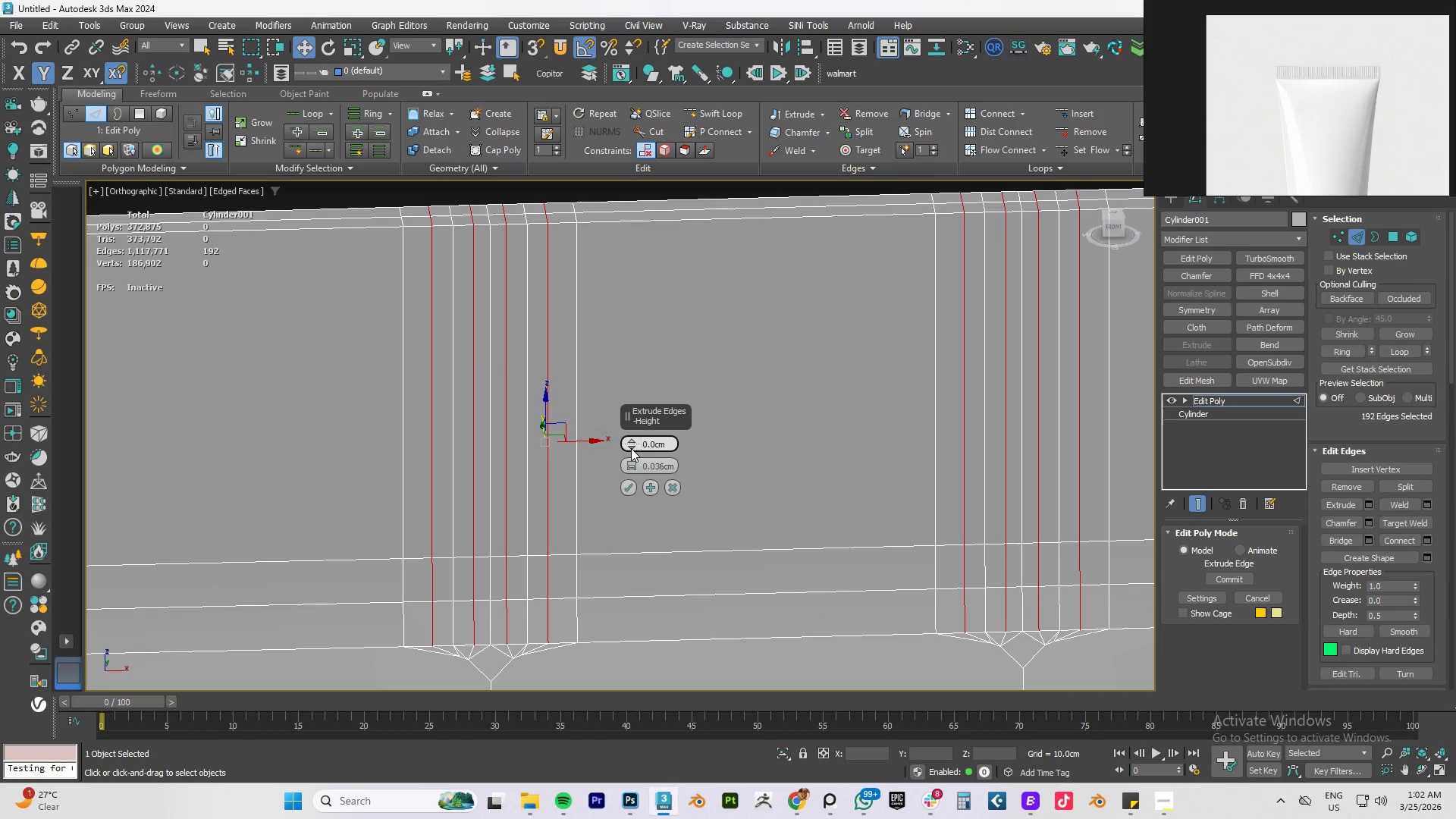 
double_click([631, 448])
 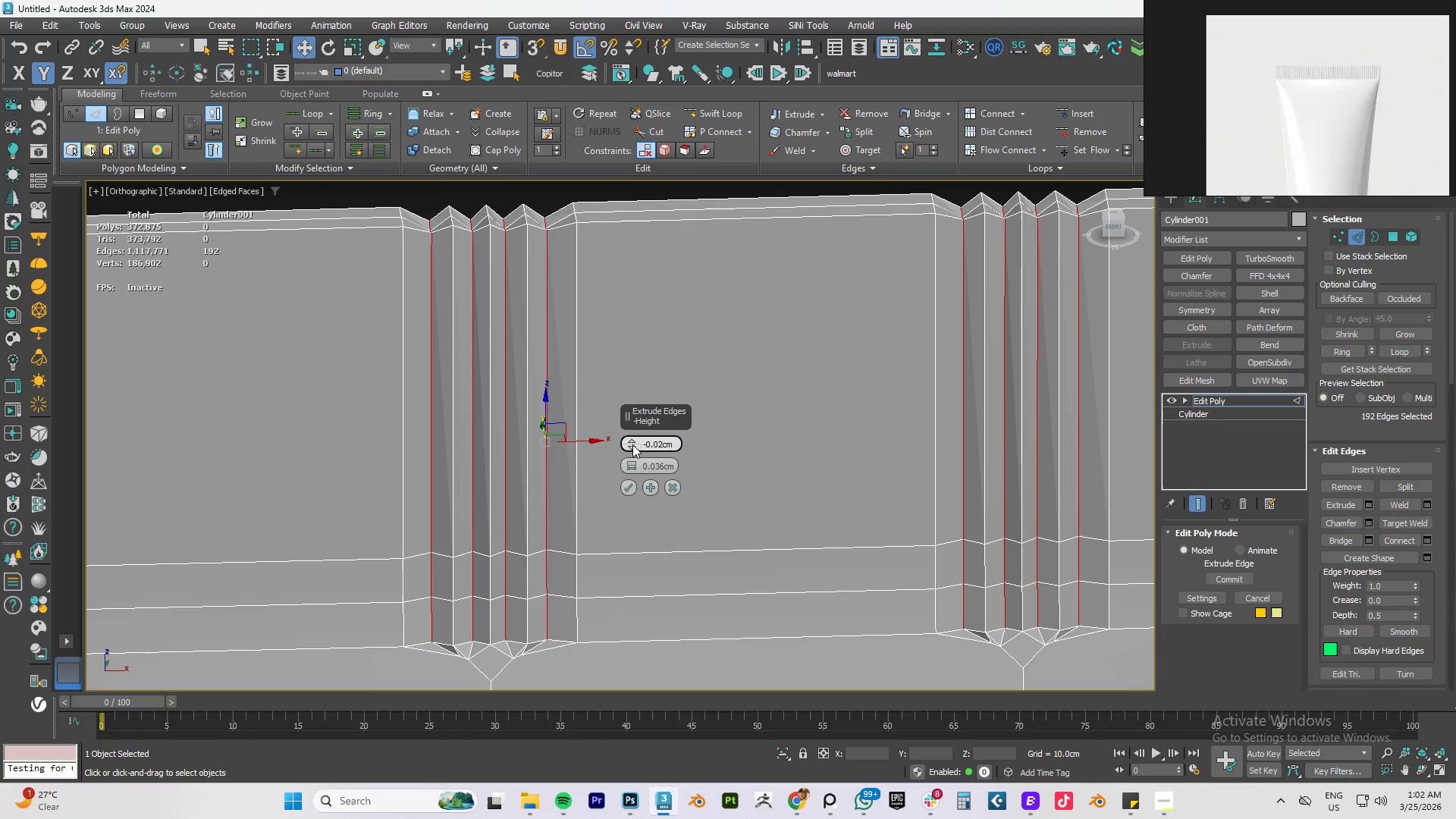 
left_click([632, 441])
 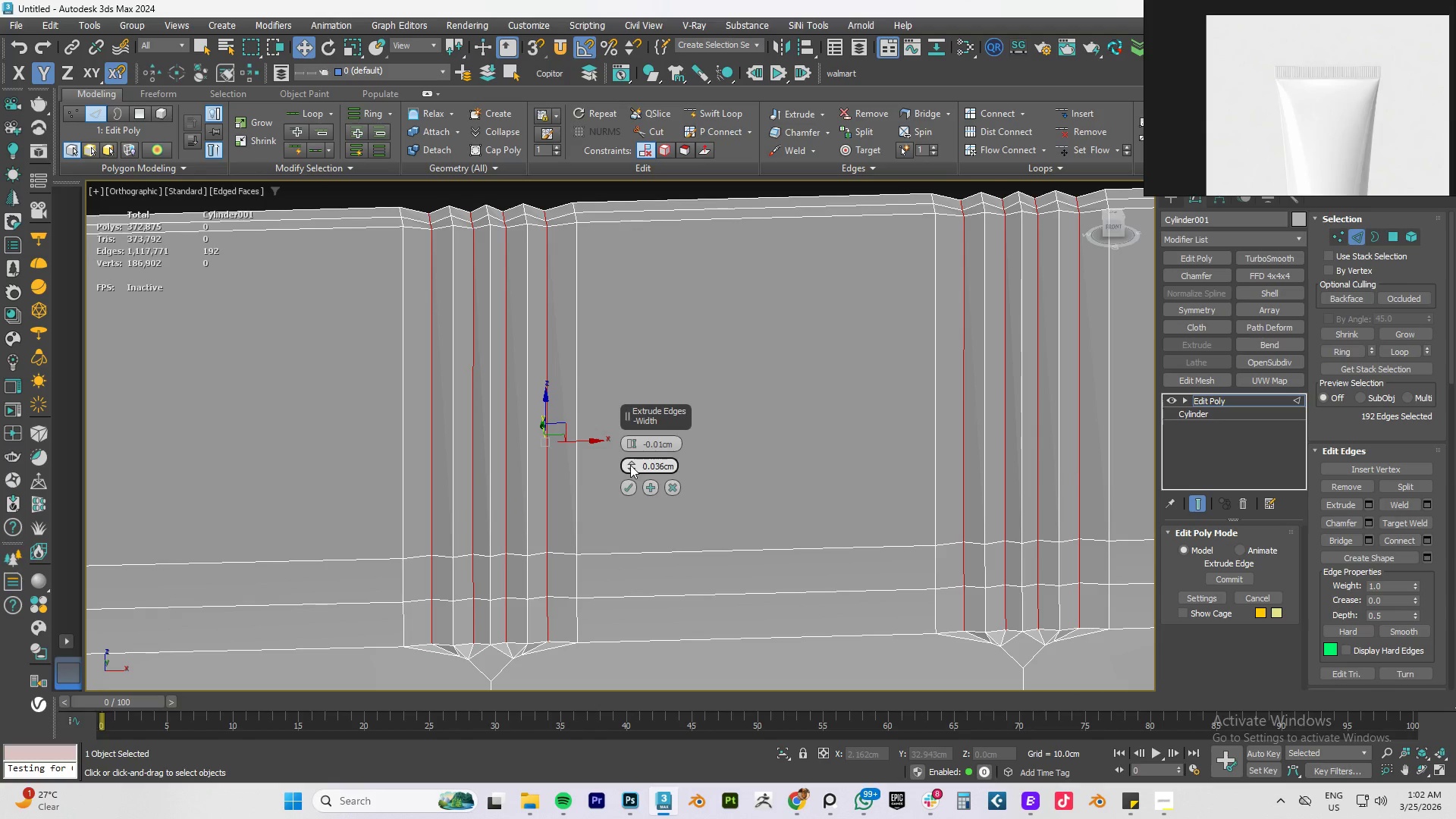 
left_click([650, 485])
 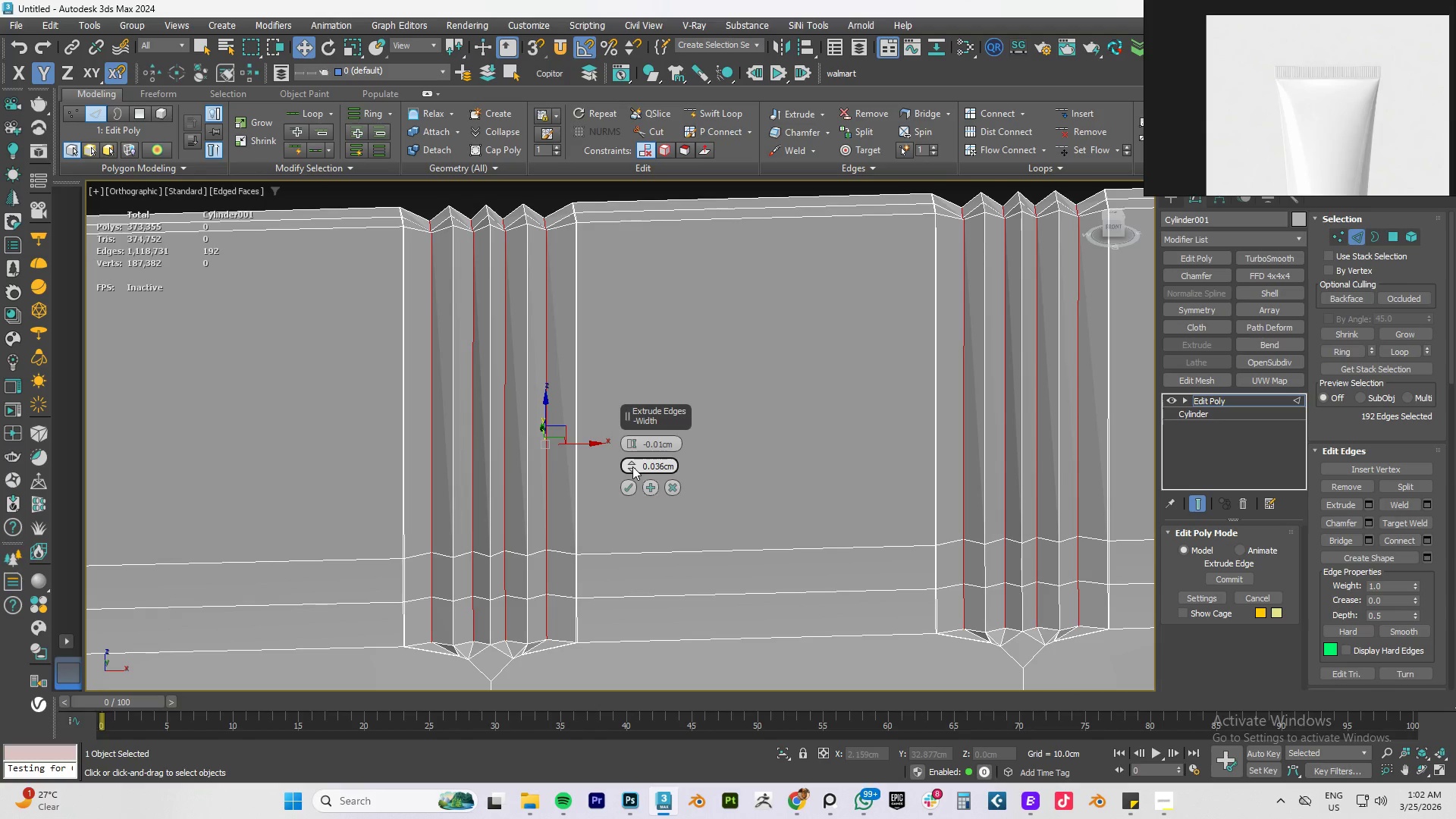 
left_click_drag(start_coordinate=[632, 466], to_coordinate=[636, 483])
 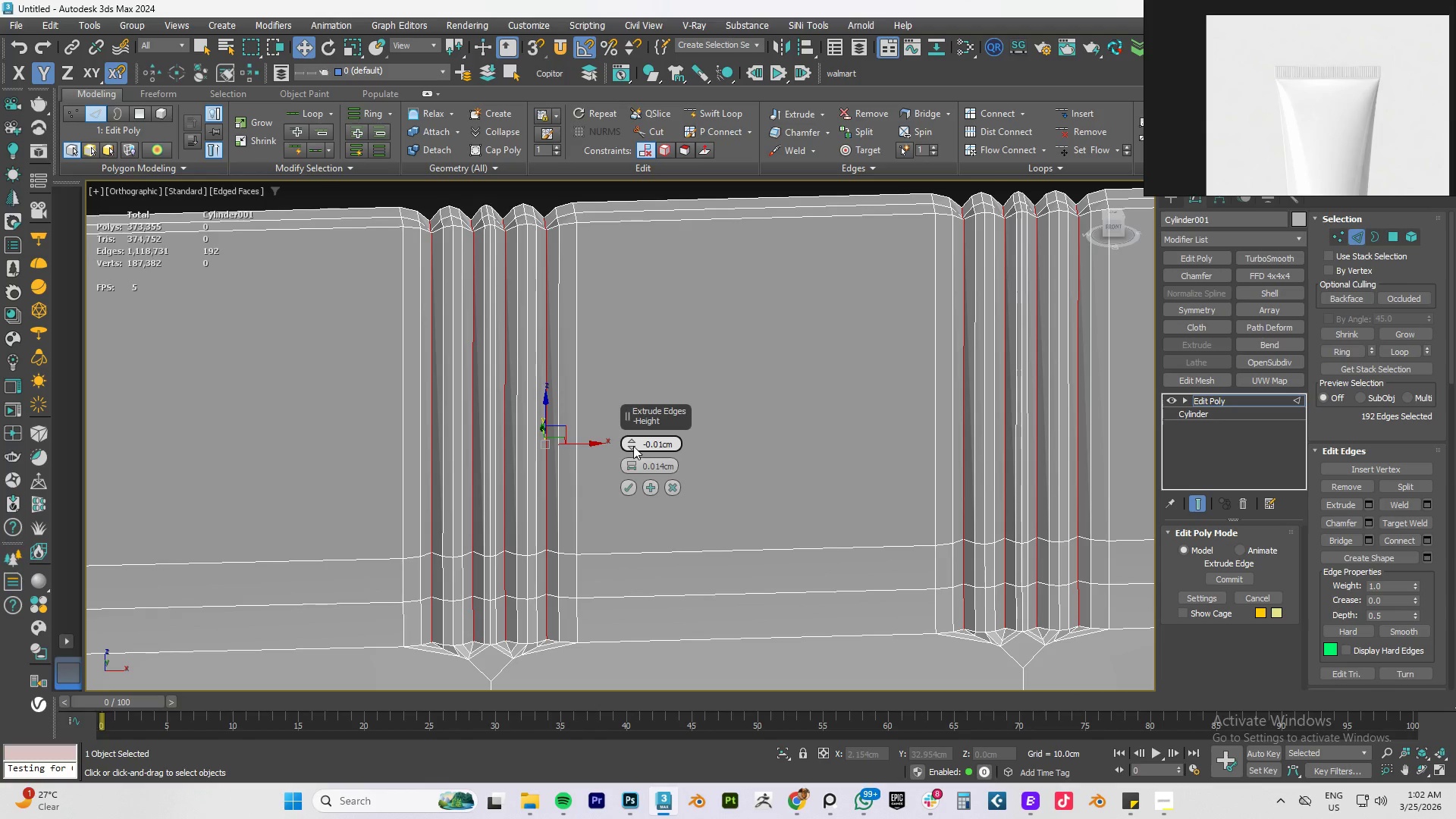 
left_click([633, 446])
 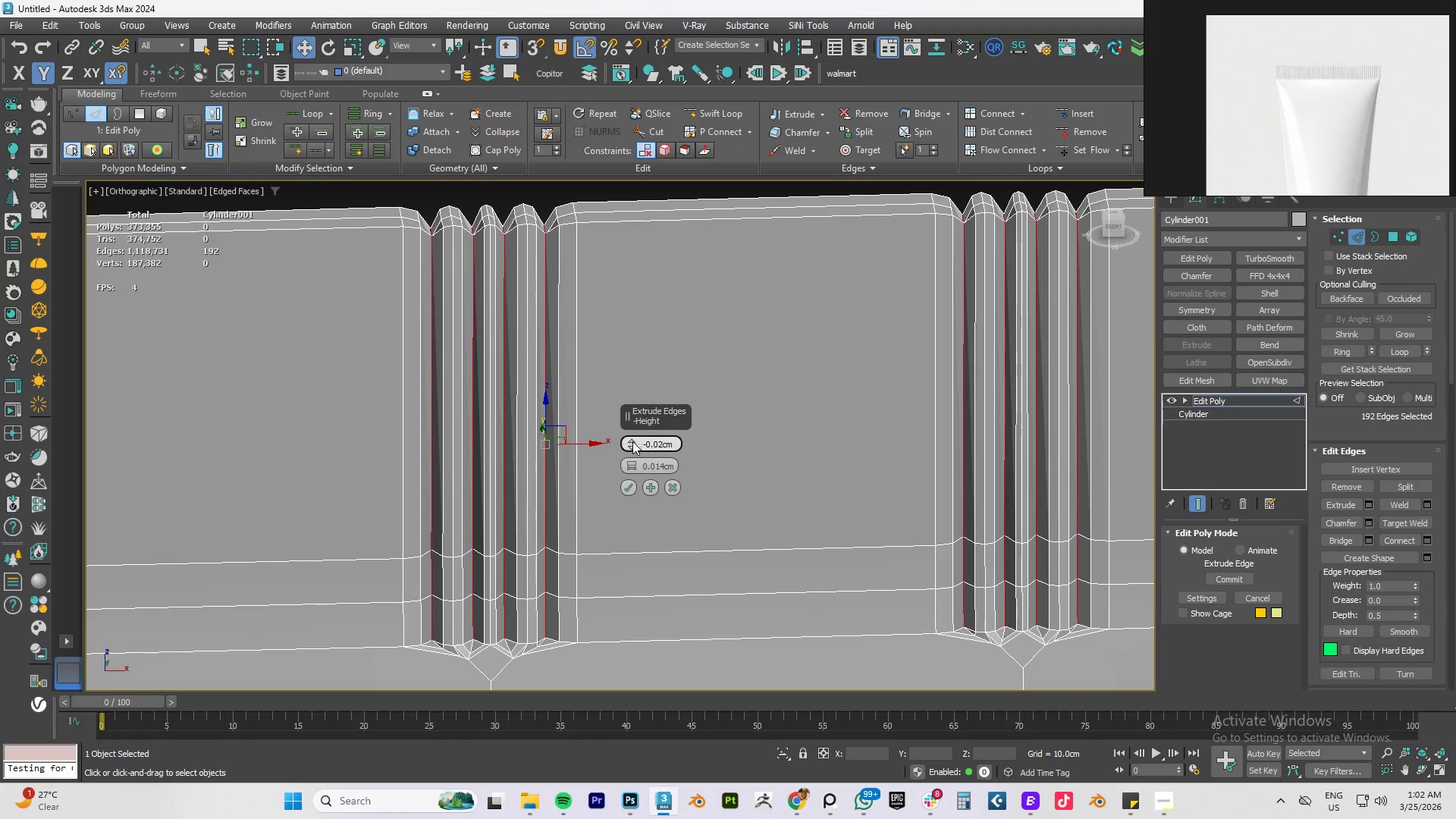 
double_click([632, 441])
 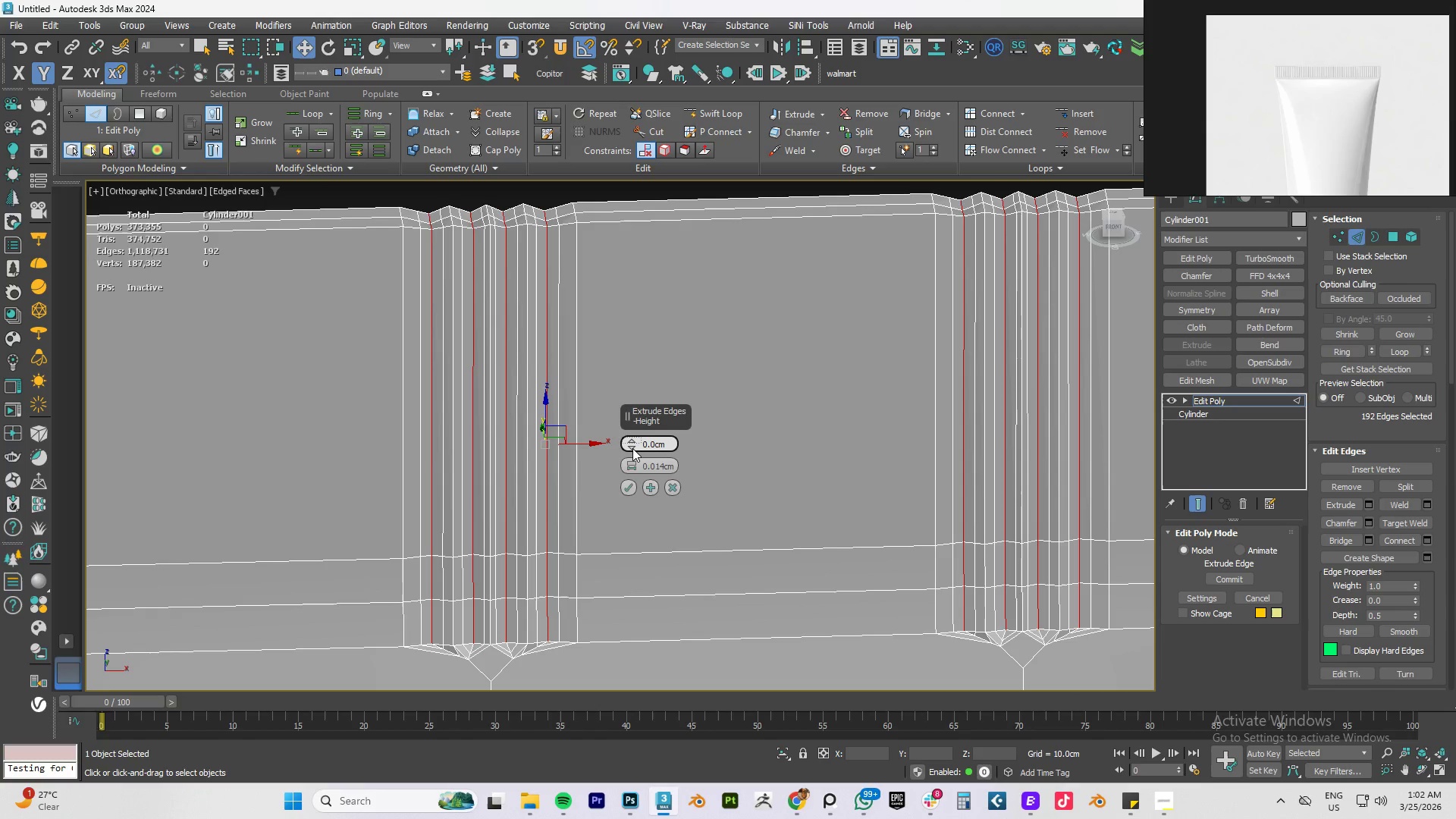 
left_click([632, 448])
 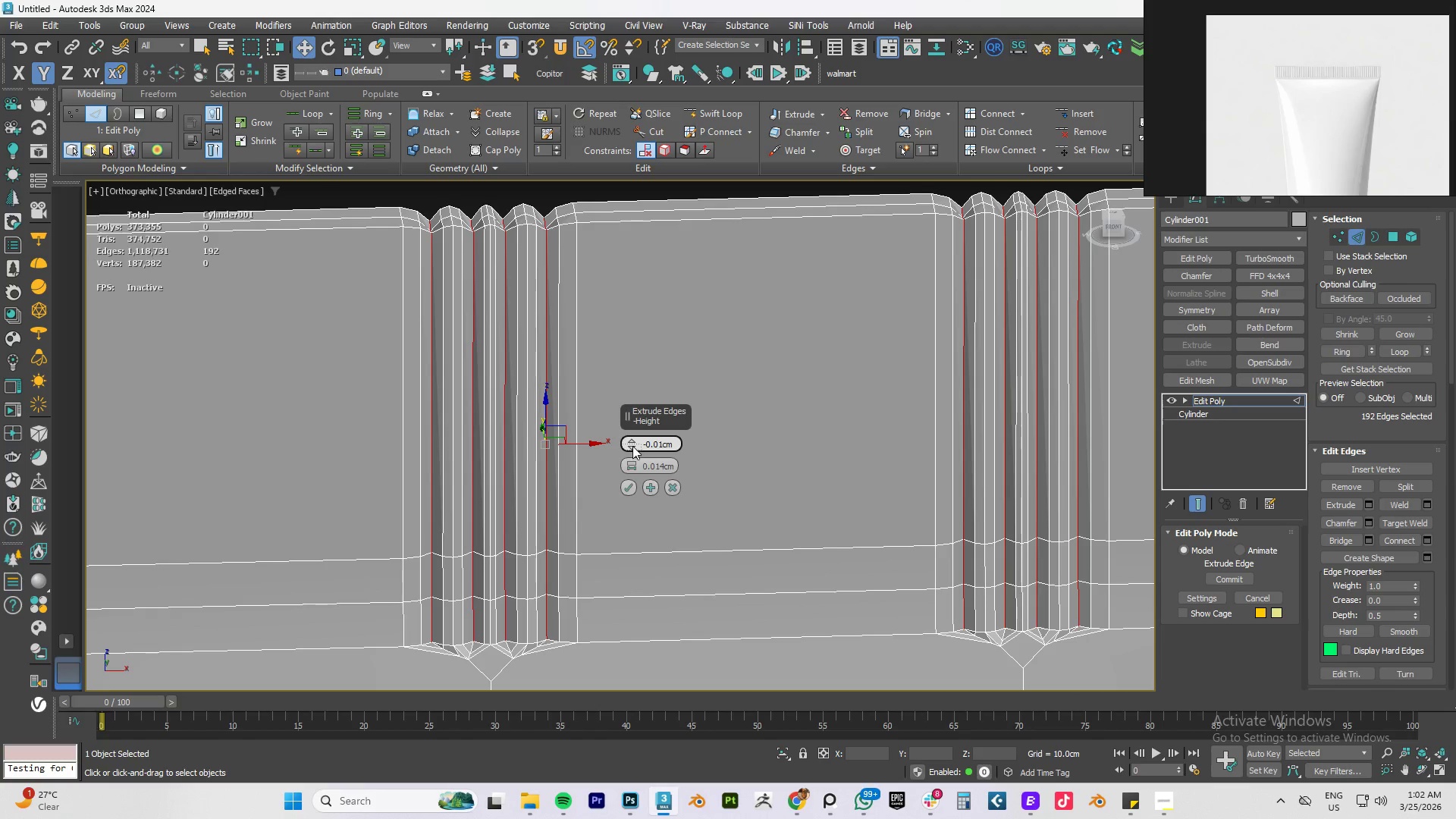 
left_click([631, 441])
 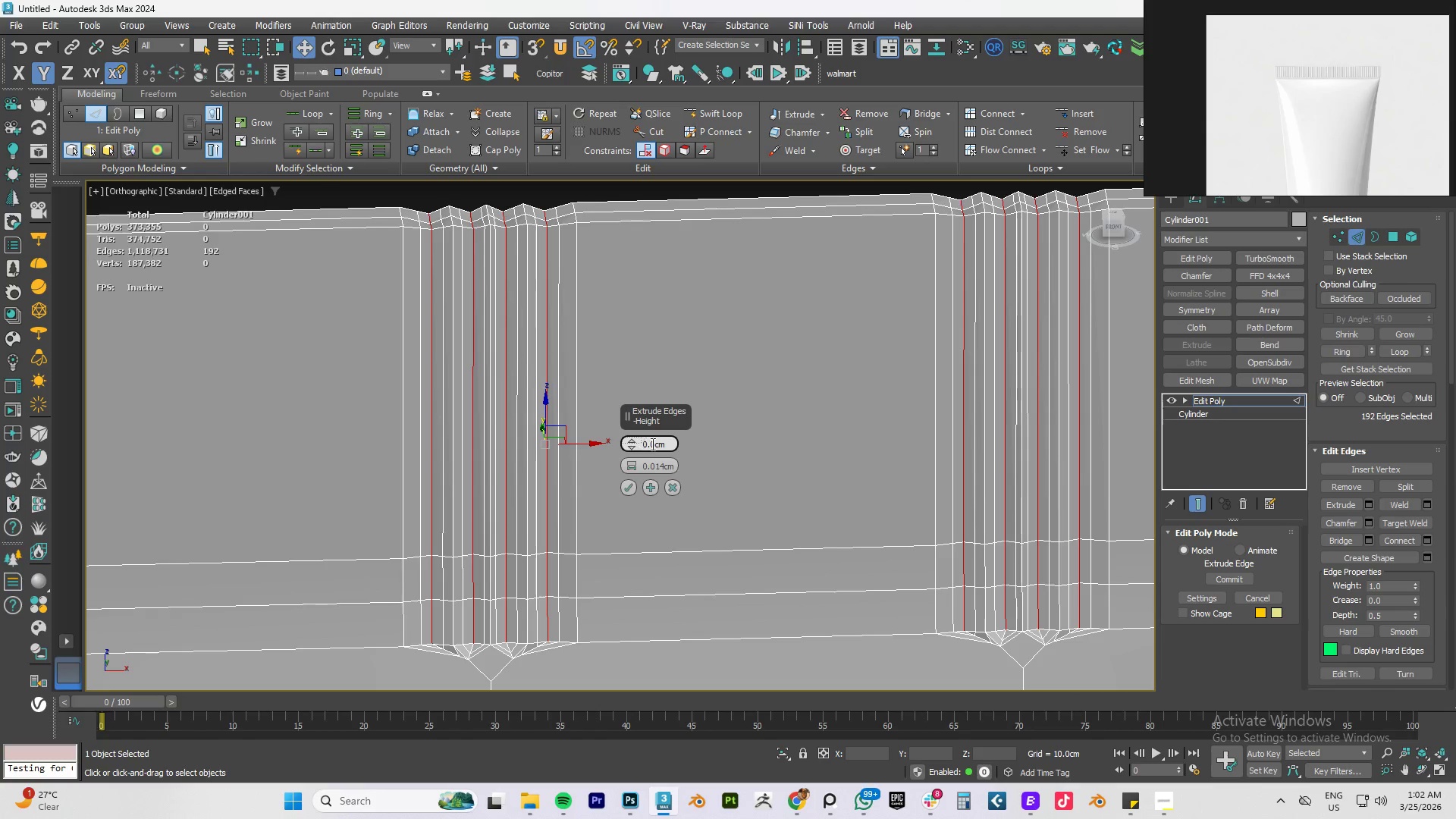 
scroll: coordinate [742, 445], scroll_direction: down, amount: 7.0
 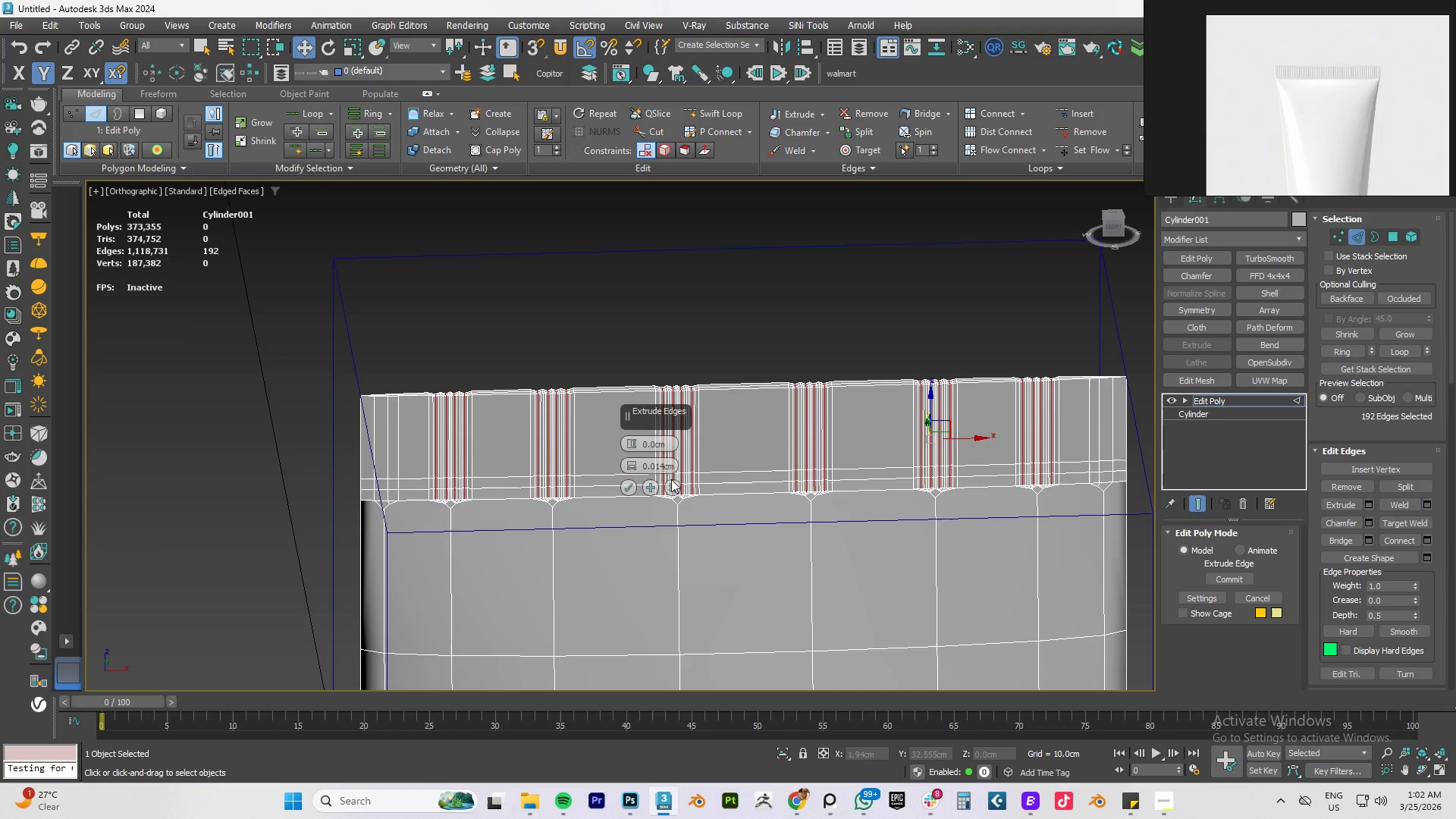 
left_click([625, 487])
 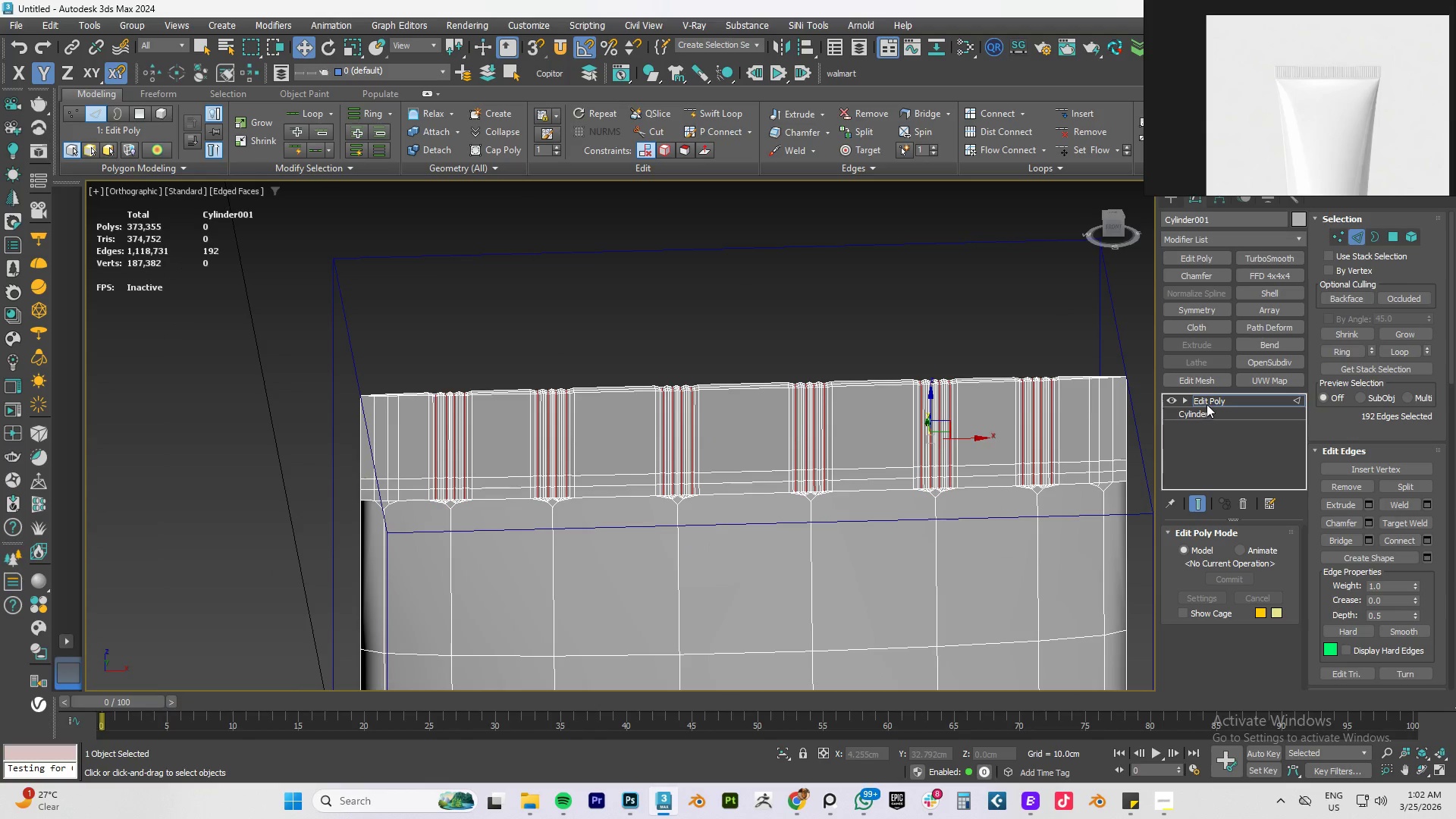 
left_click([1216, 399])
 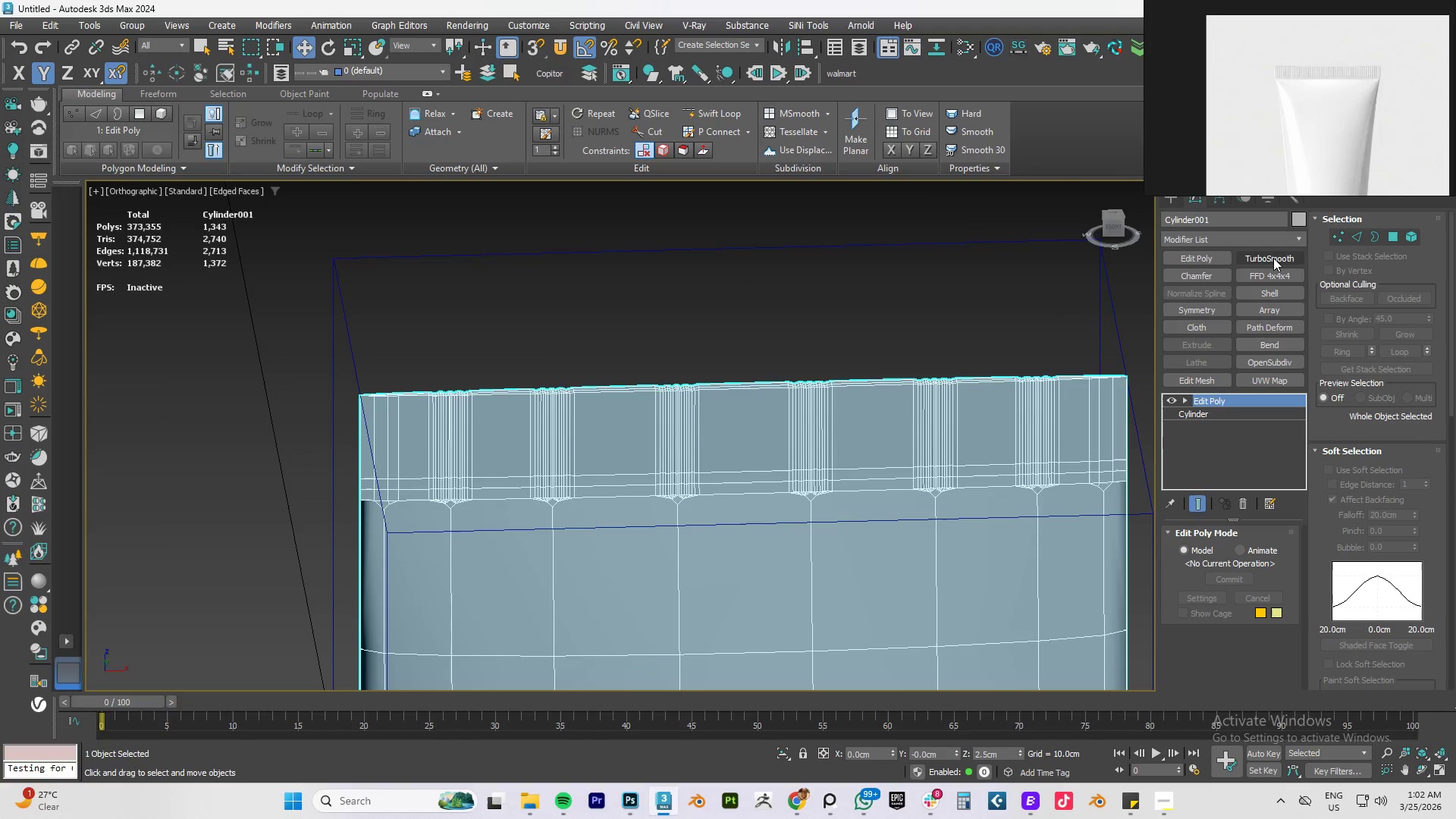 
left_click([1273, 258])
 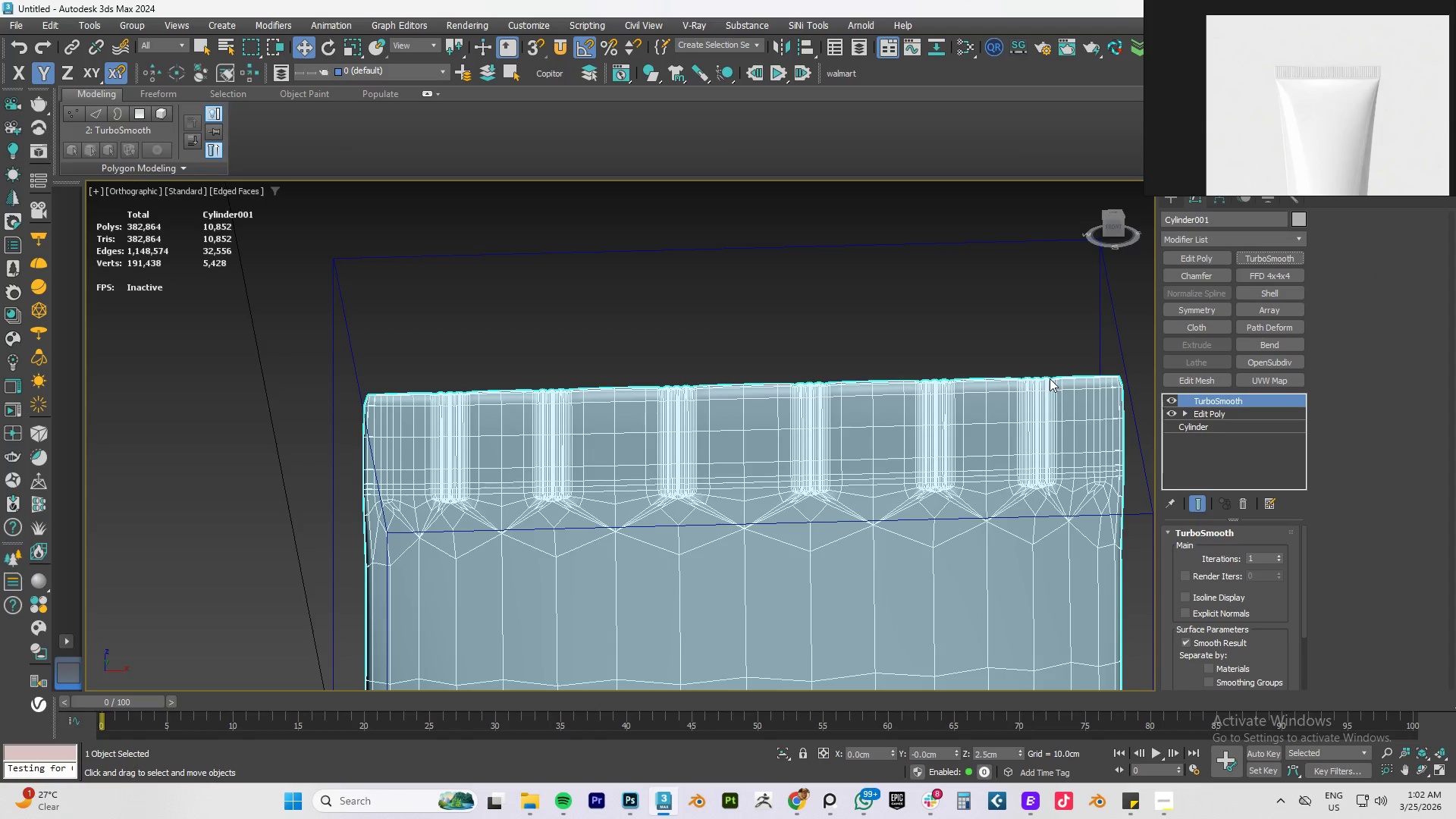 
key(F4)
 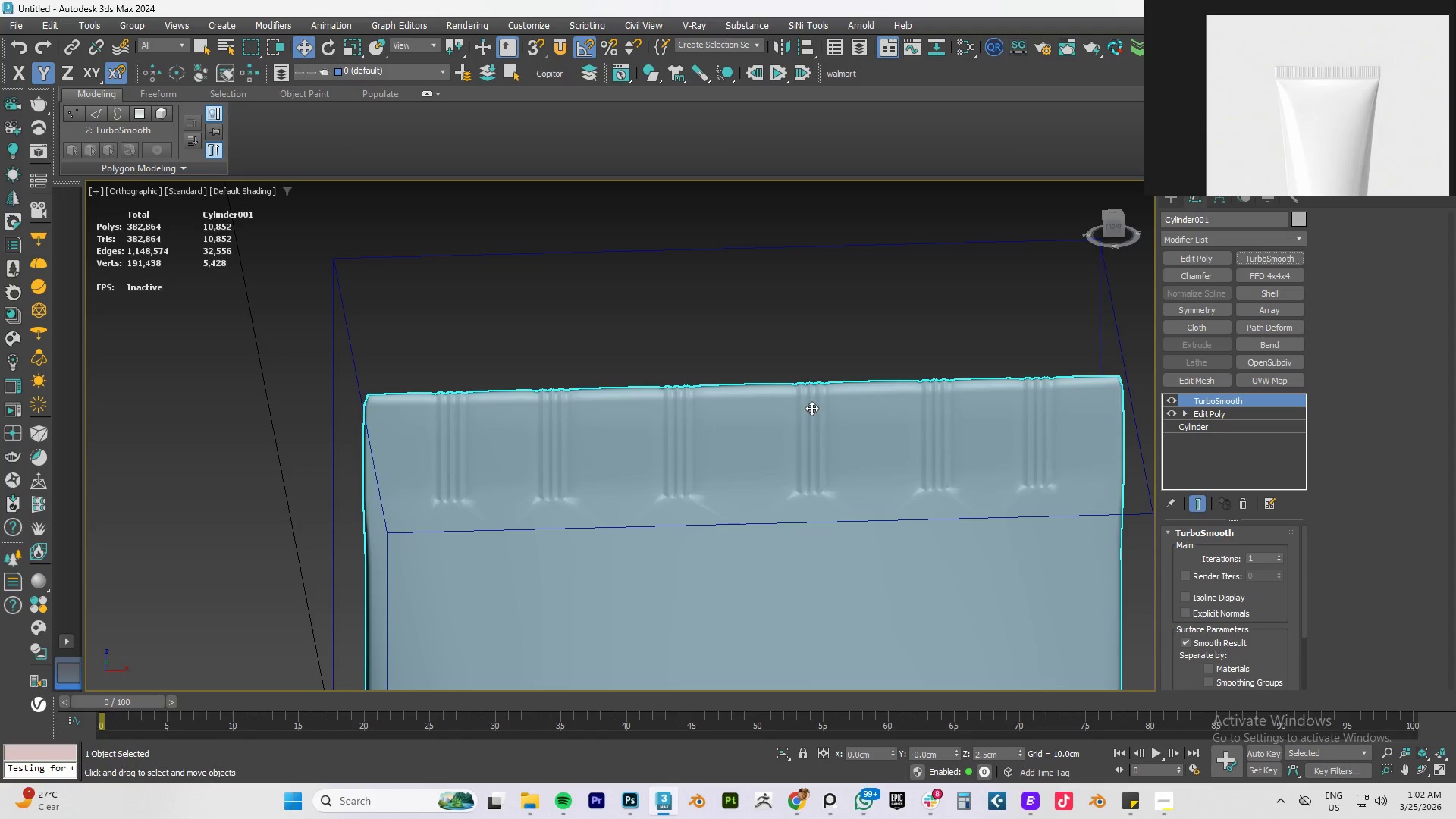 
hold_key(key=AltLeft, duration=0.67)
 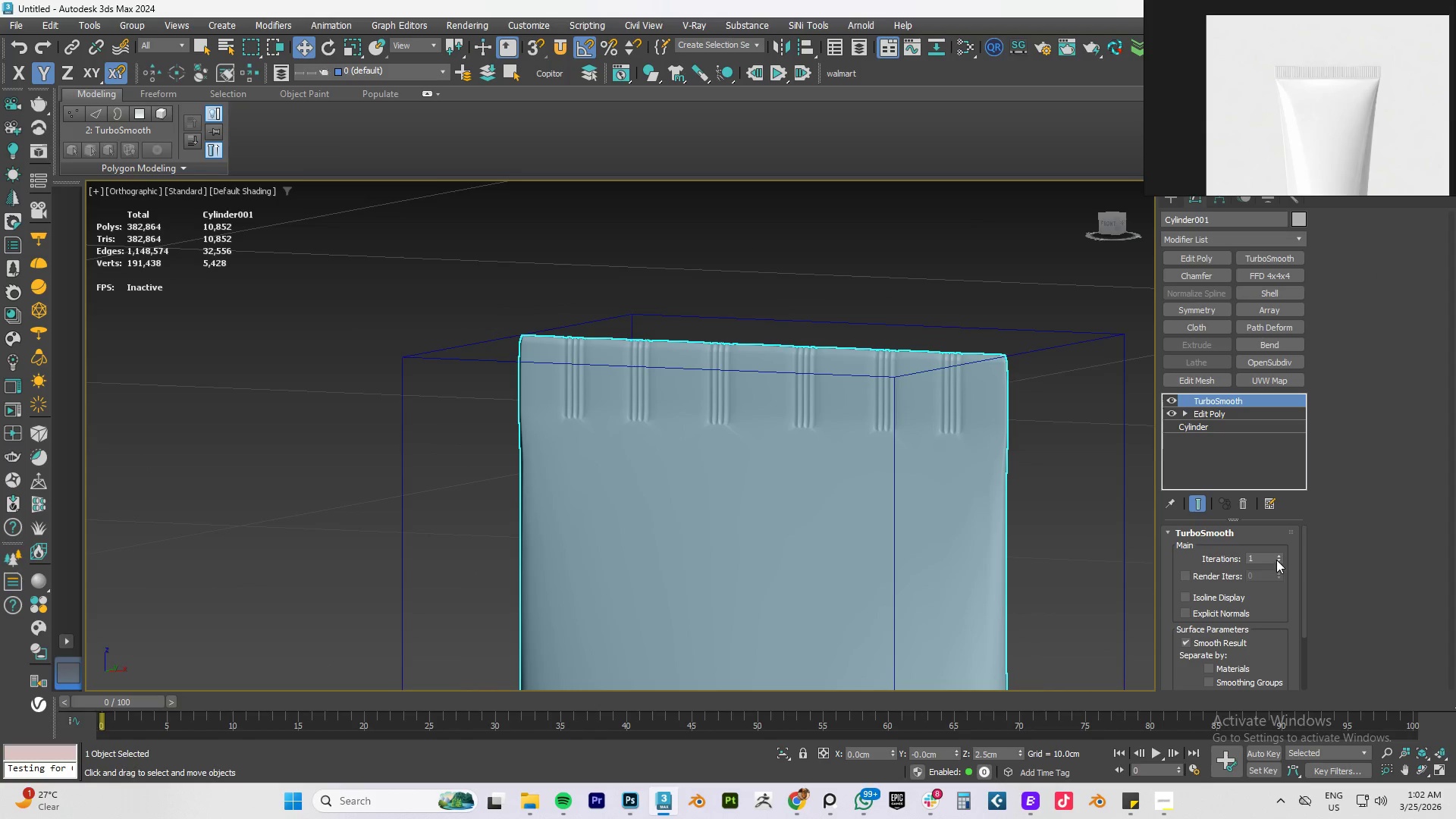 
scroll: coordinate [811, 408], scroll_direction: down, amount: 1.0
 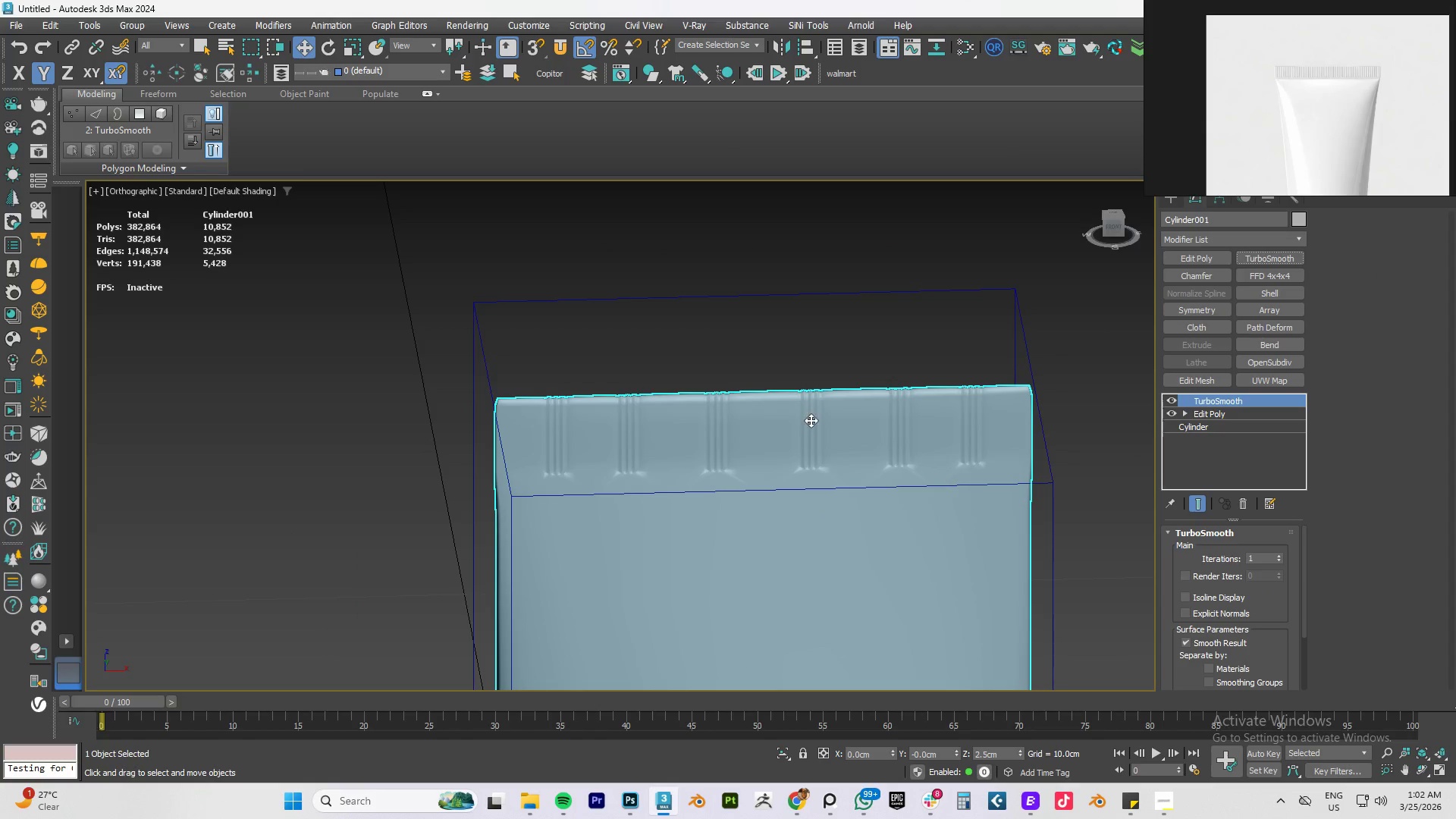 
left_click([1279, 554])
 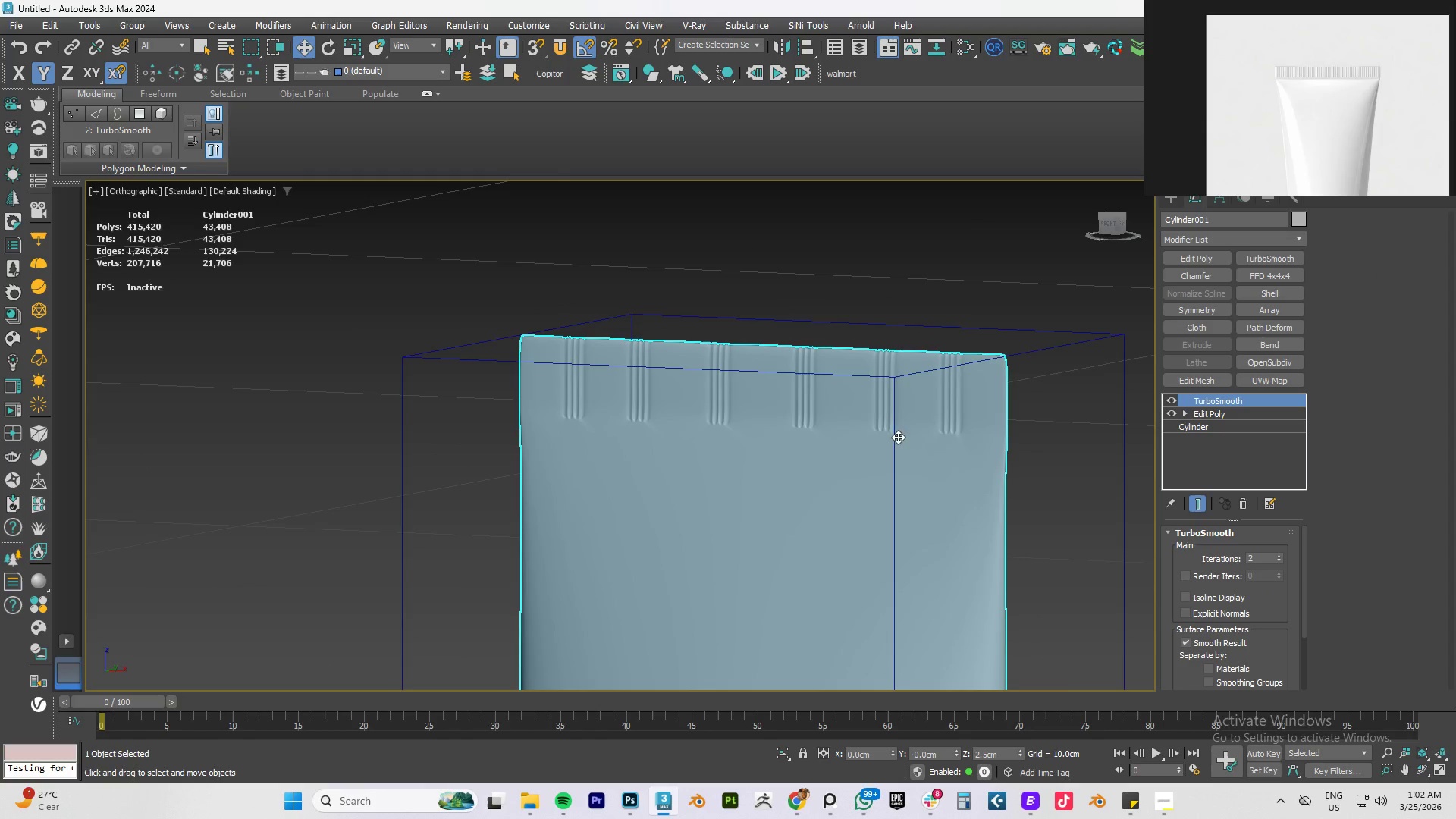 
scroll: coordinate [859, 413], scroll_direction: up, amount: 2.0
 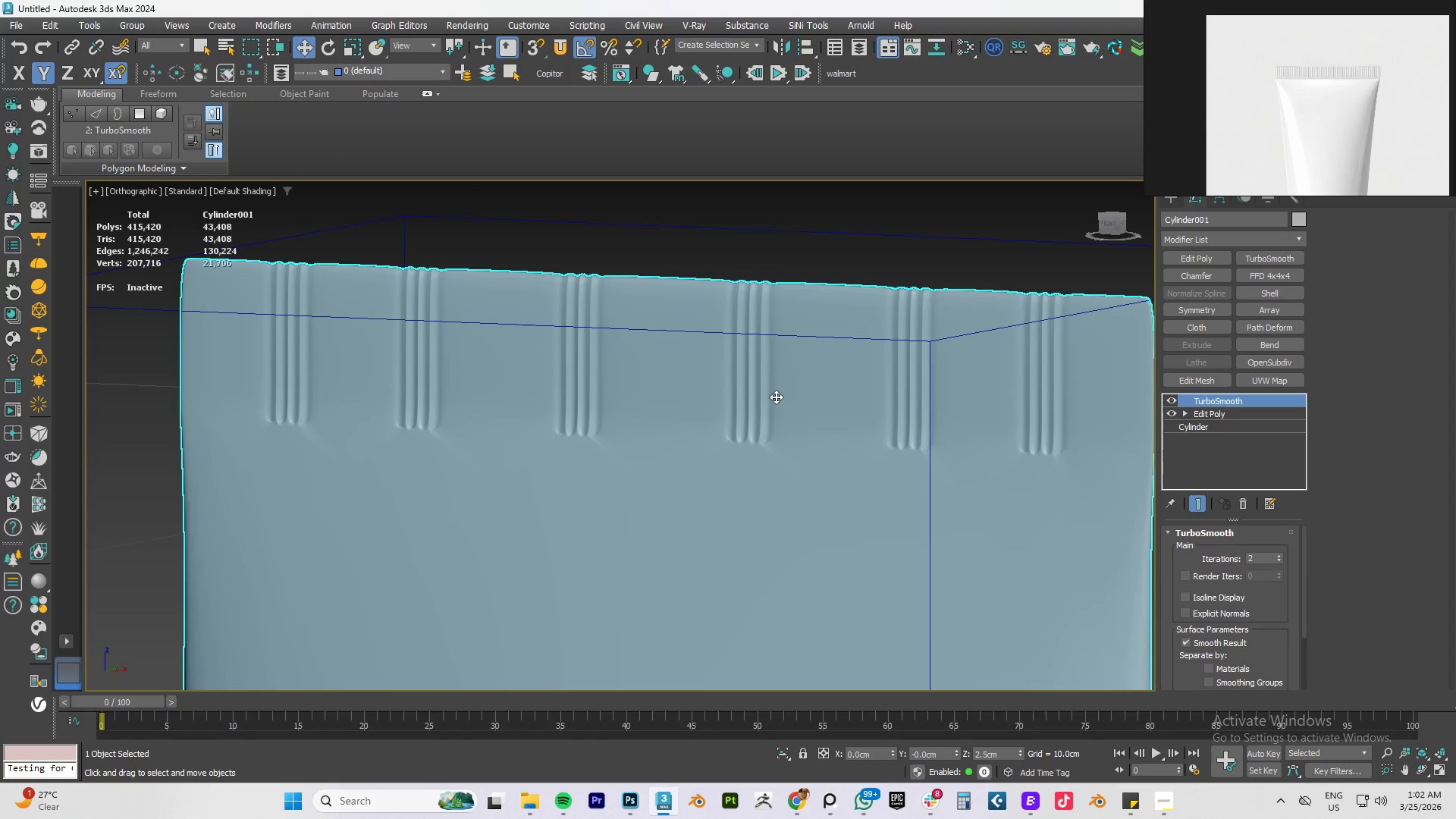 
hold_key(key=AltLeft, duration=0.48)
 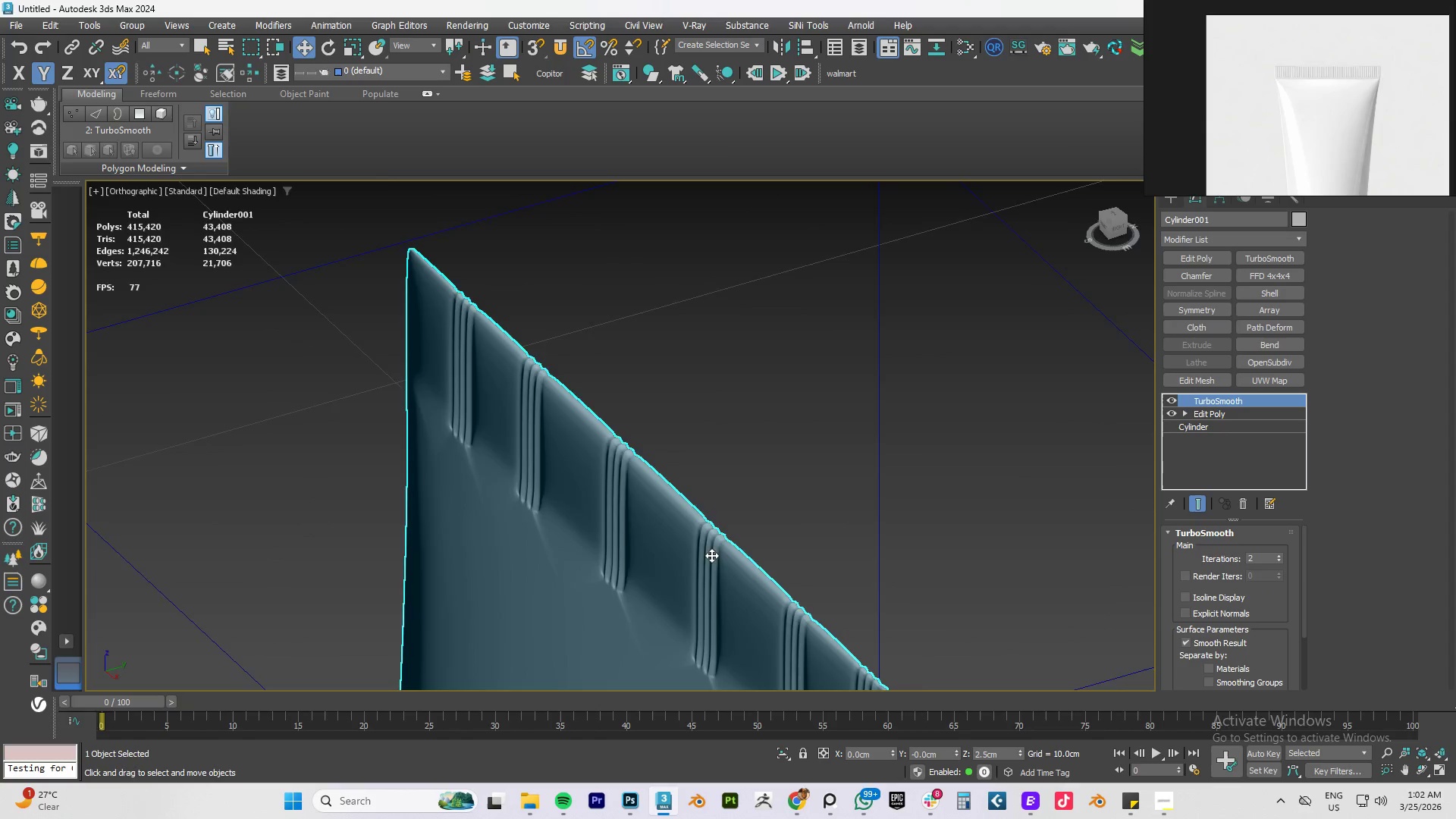 
scroll: coordinate [711, 553], scroll_direction: up, amount: 3.0
 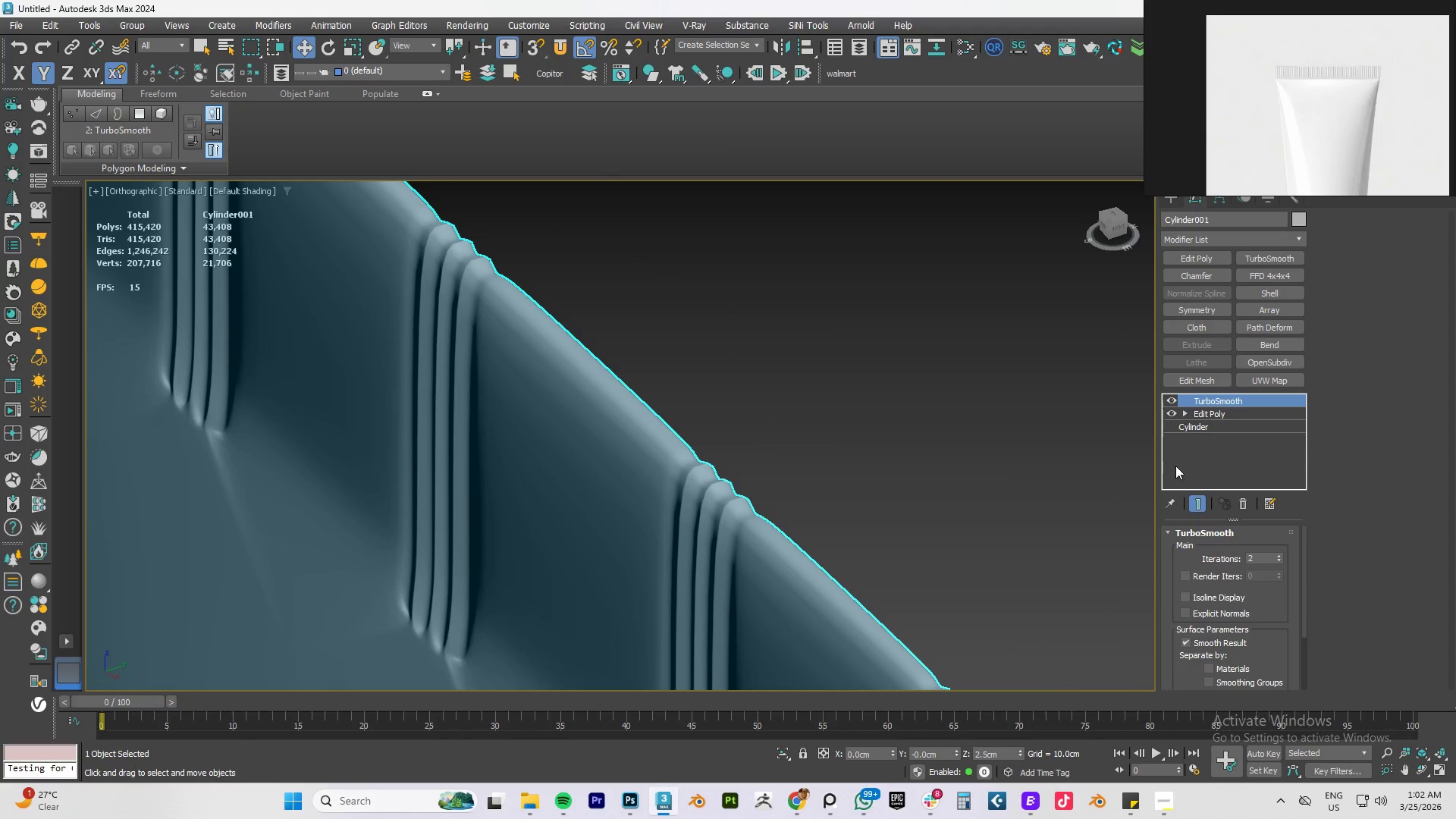 
hold_key(key=AltLeft, duration=0.69)
 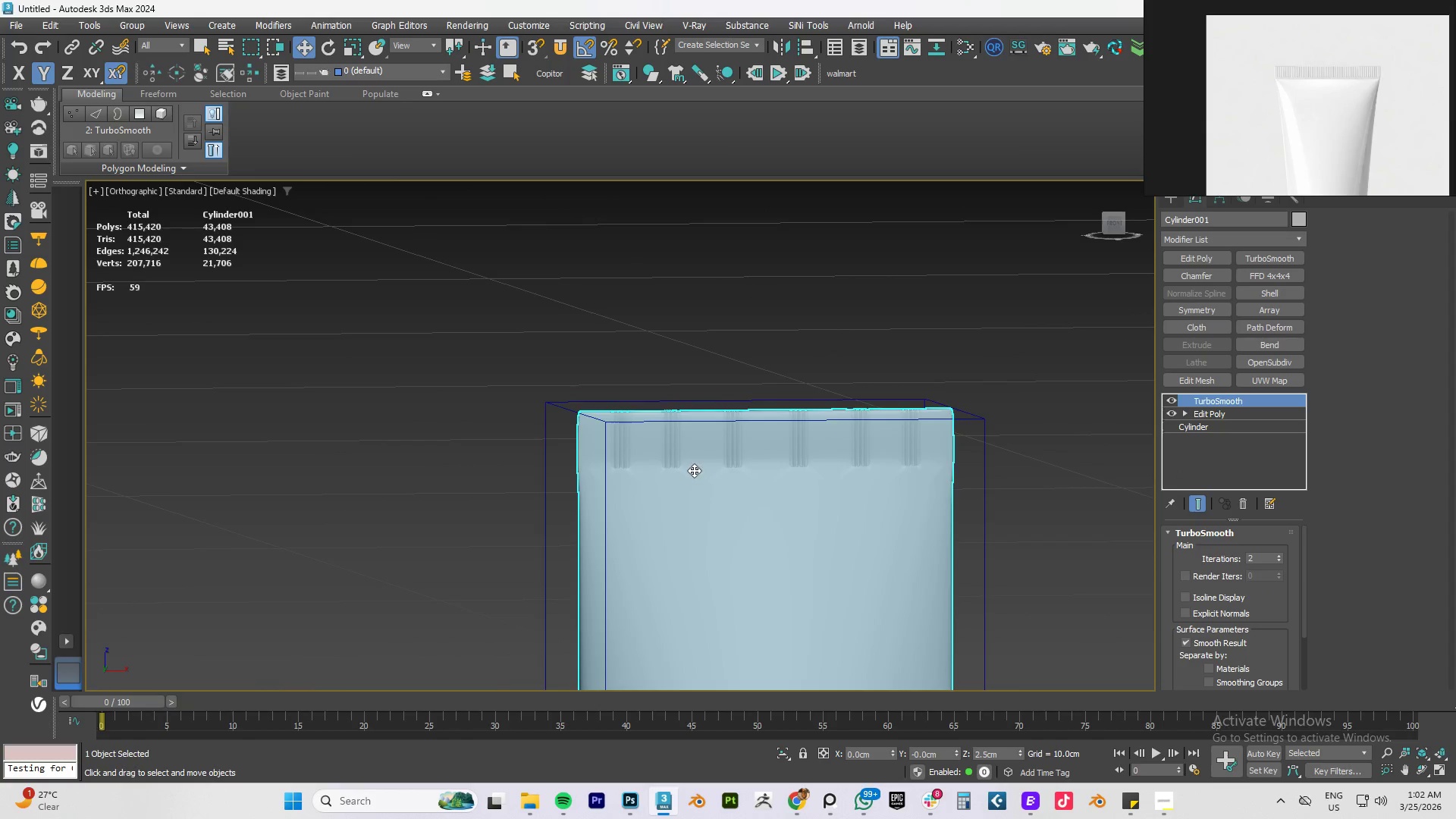 
scroll: coordinate [792, 505], scroll_direction: down, amount: 6.0
 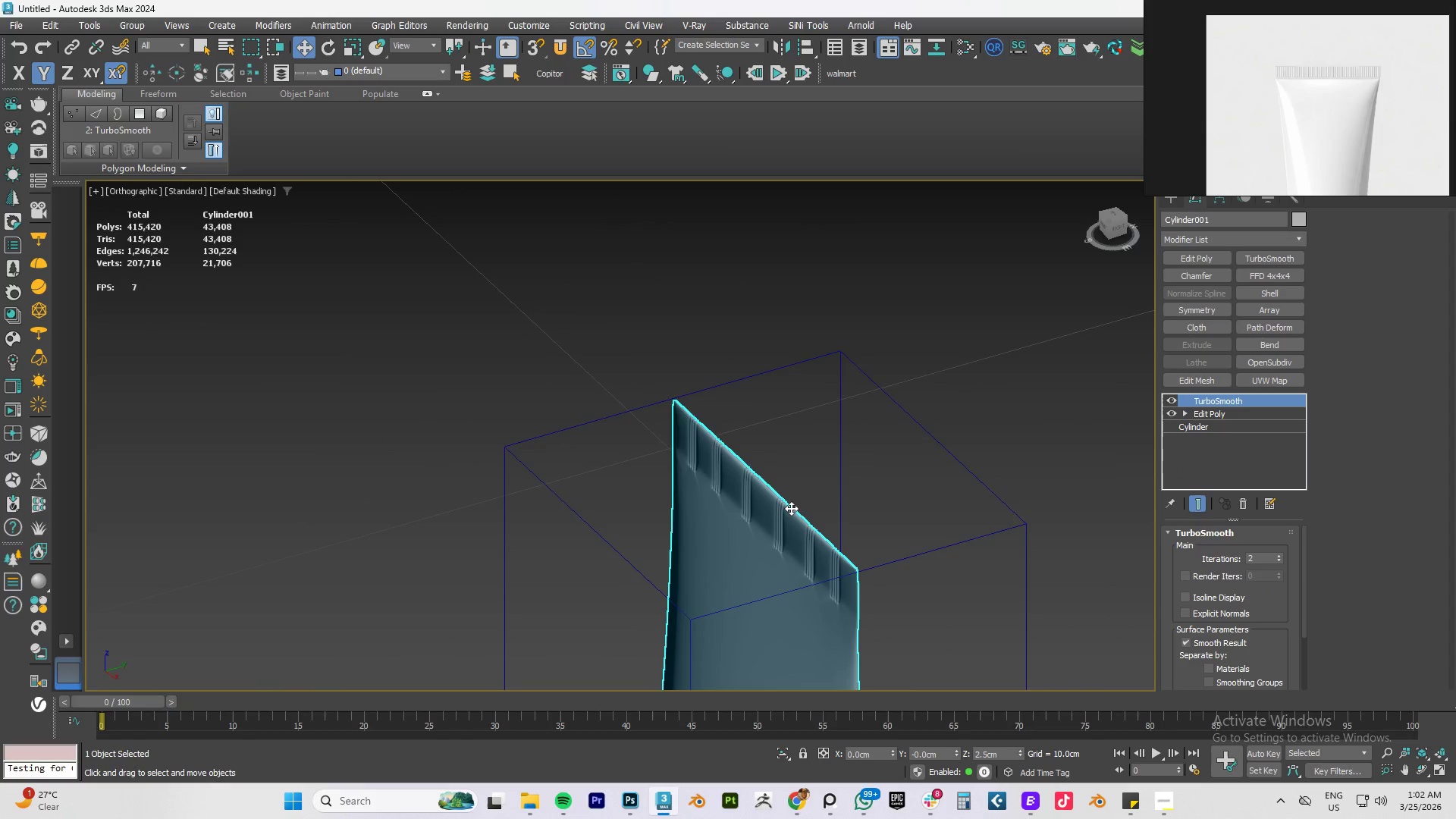 
key(Alt+AltLeft)
 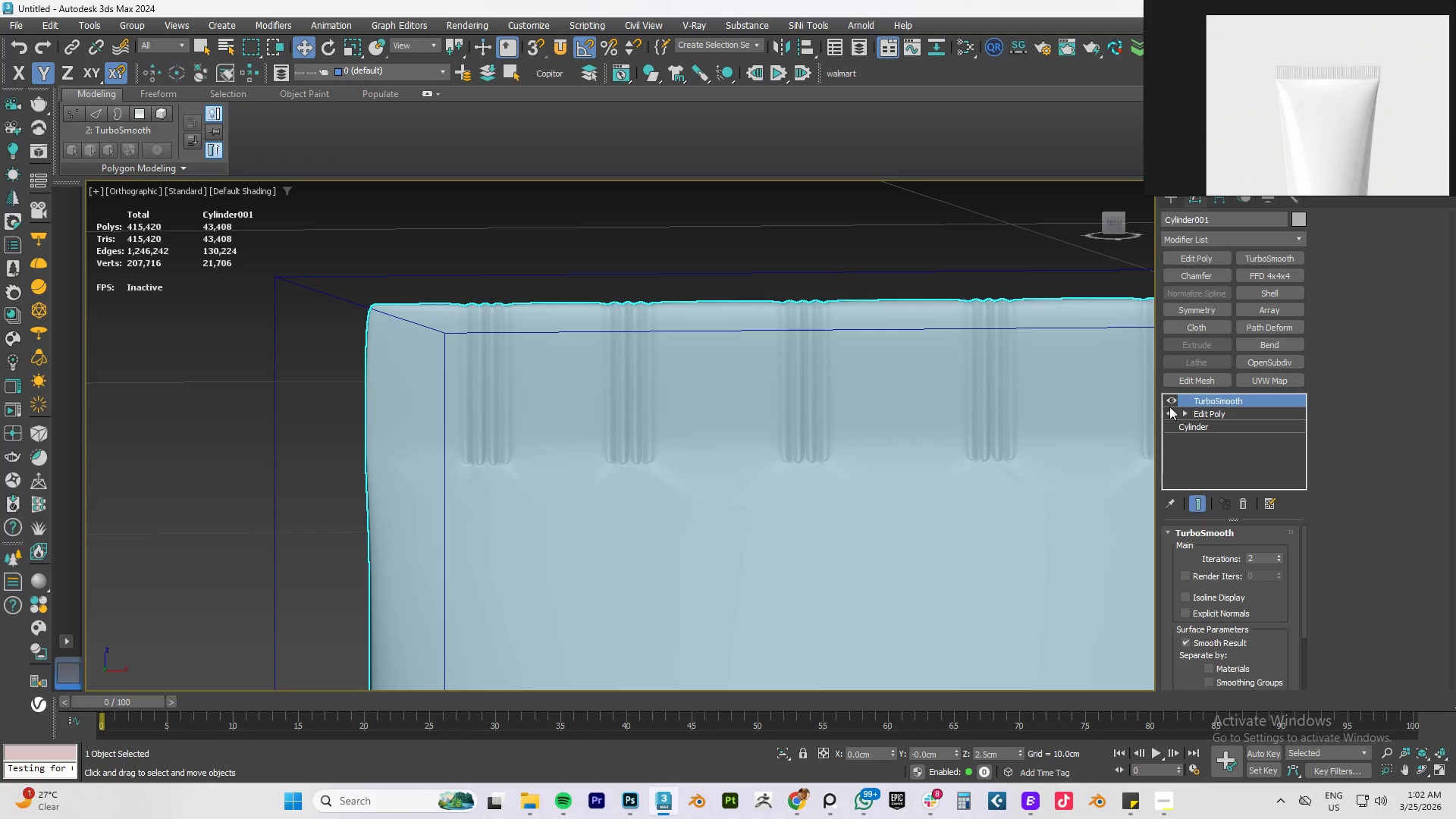 
scroll: coordinate [694, 470], scroll_direction: up, amount: 3.0
 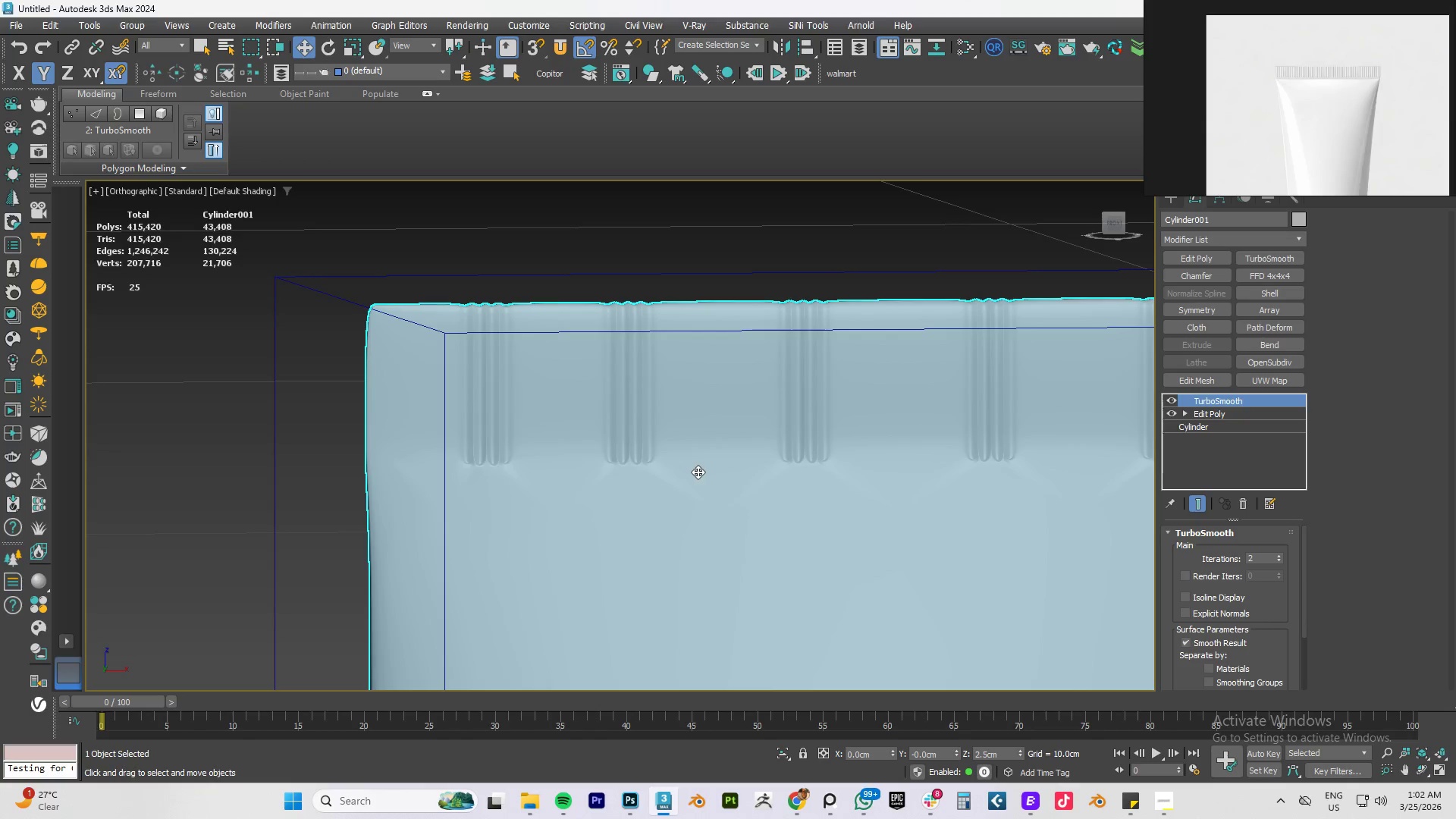 
left_click([1172, 402])
 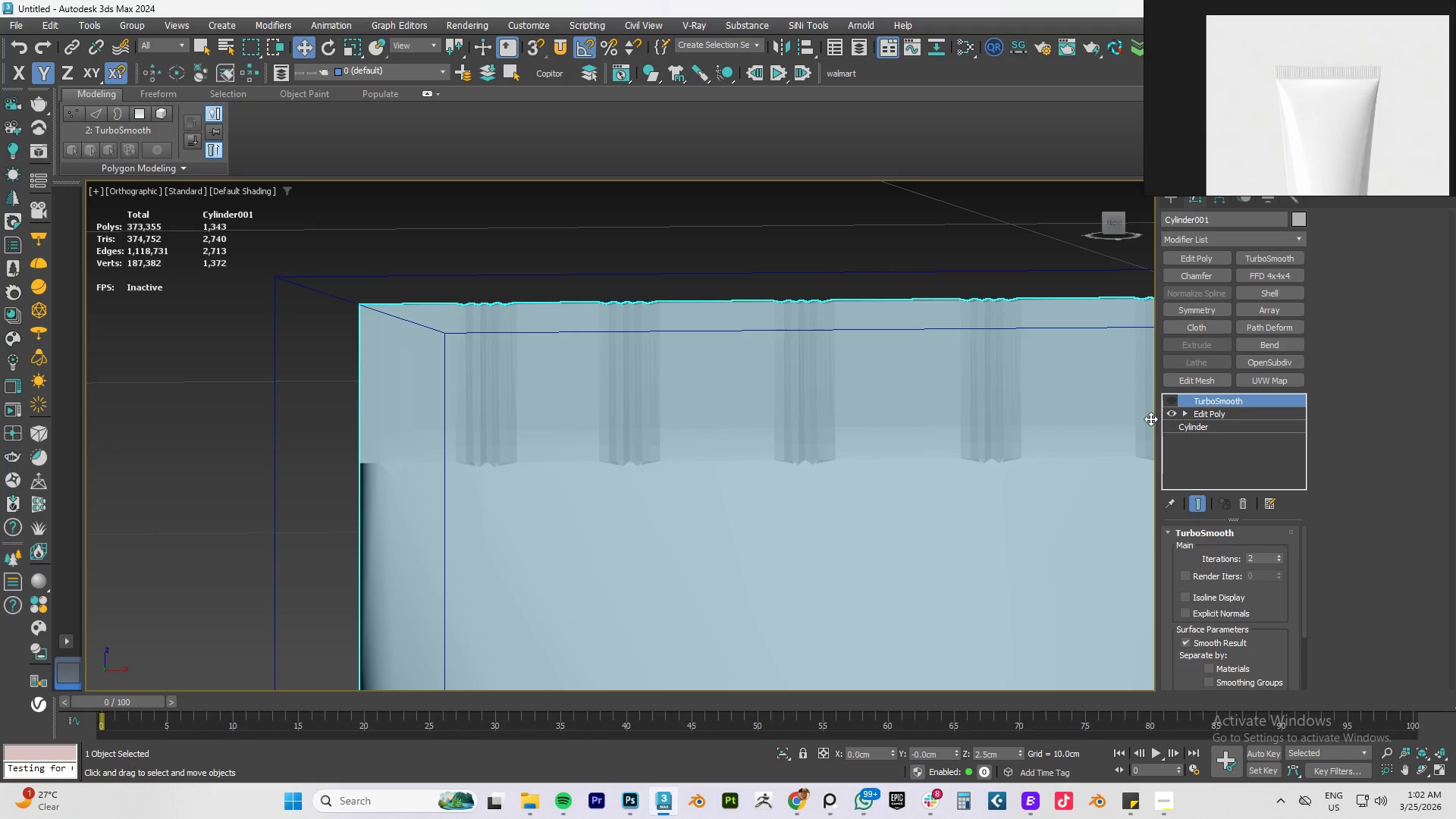 
key(F4)
 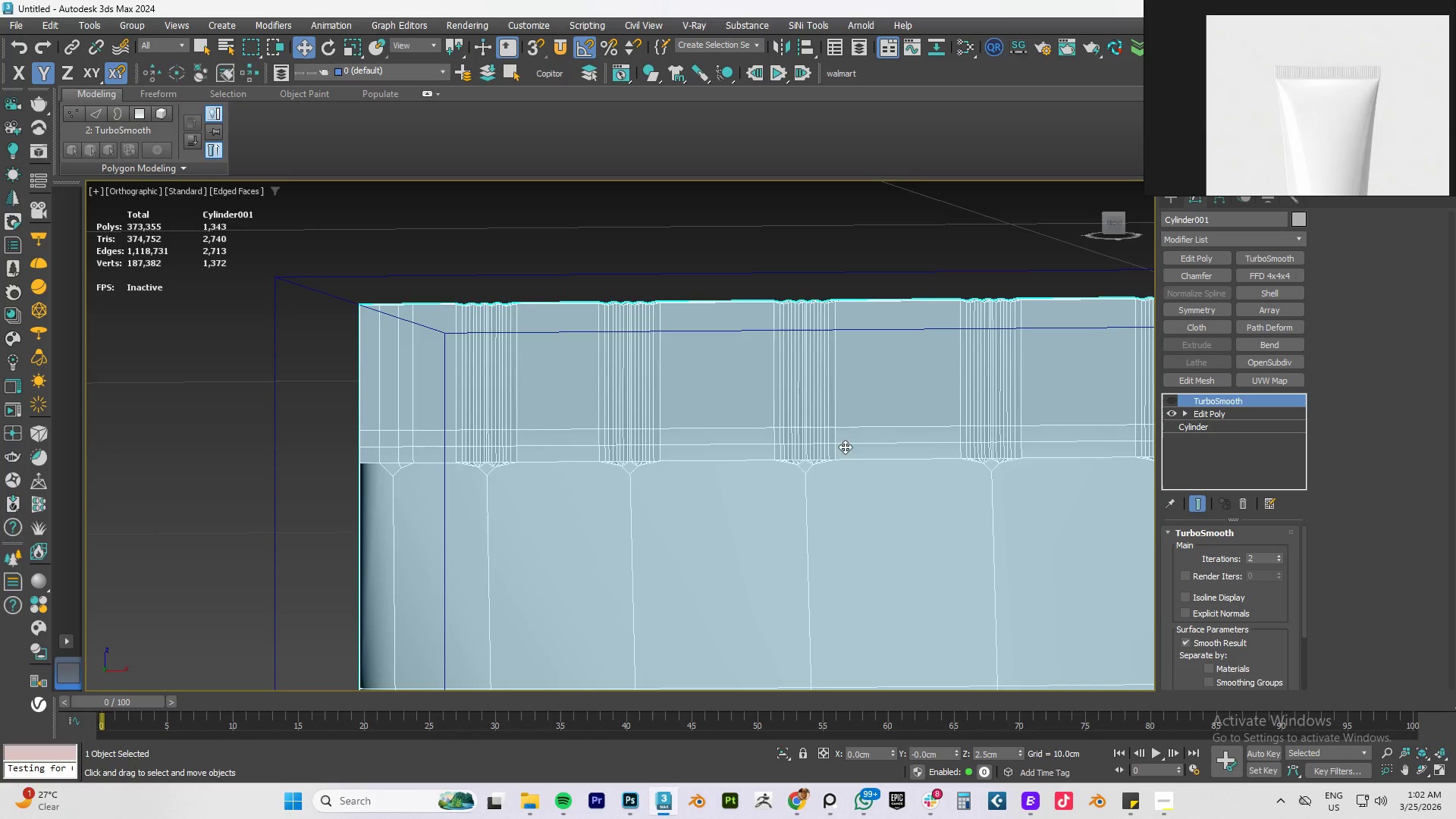 
key(Alt+1)
 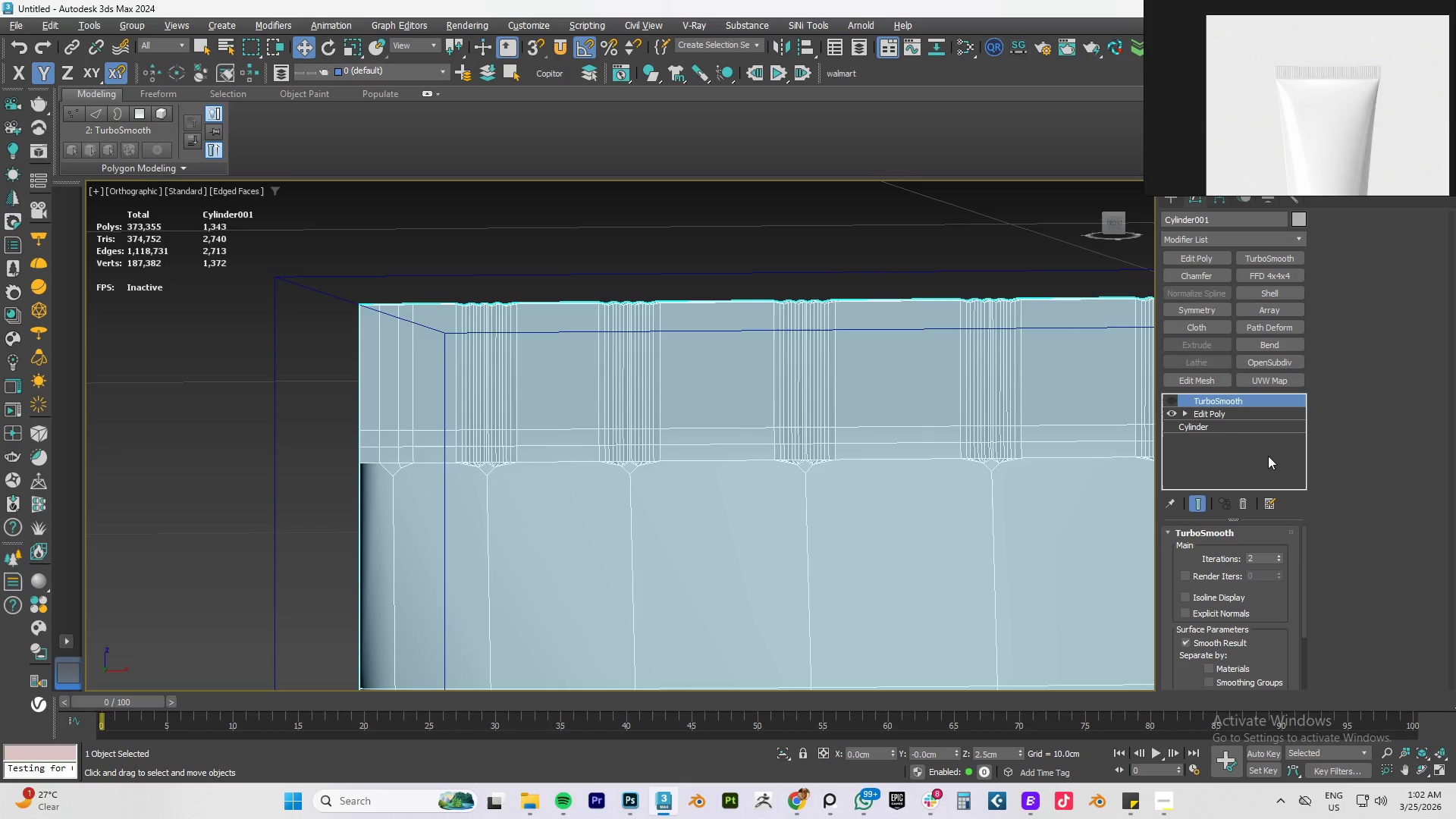 
left_click([1208, 413])
 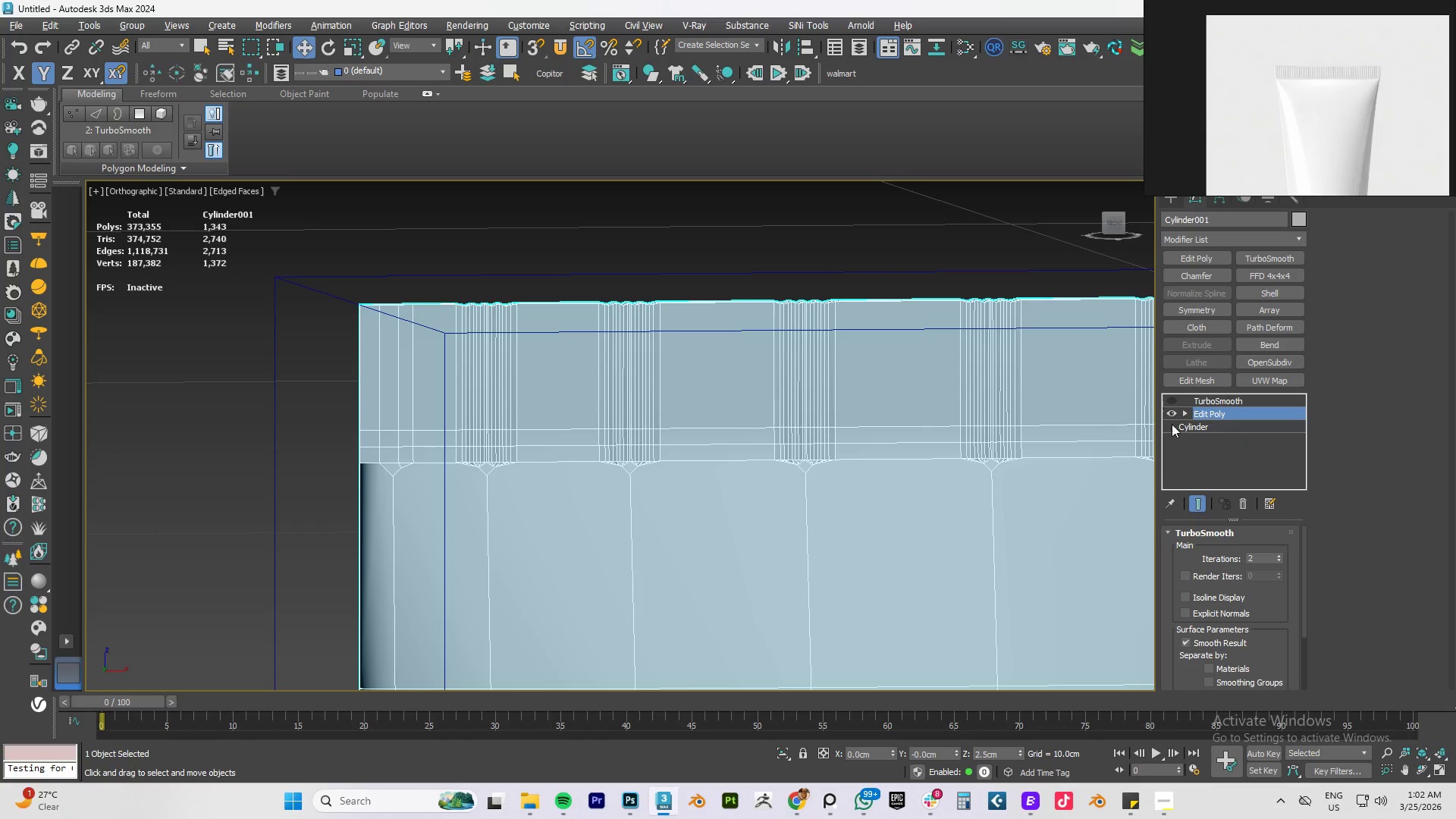 
key(Alt+AltLeft)
 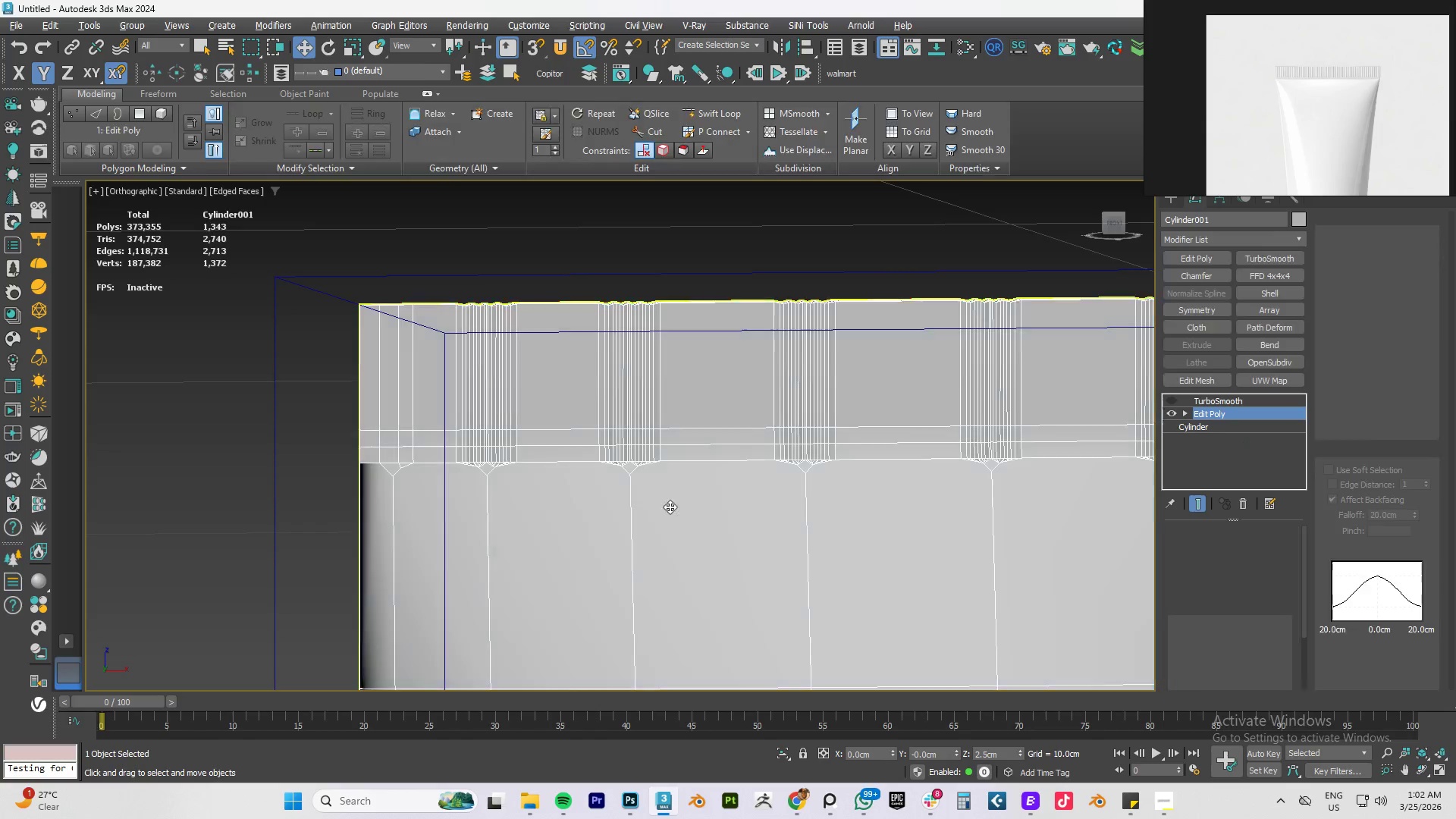 
key(Alt+1)
 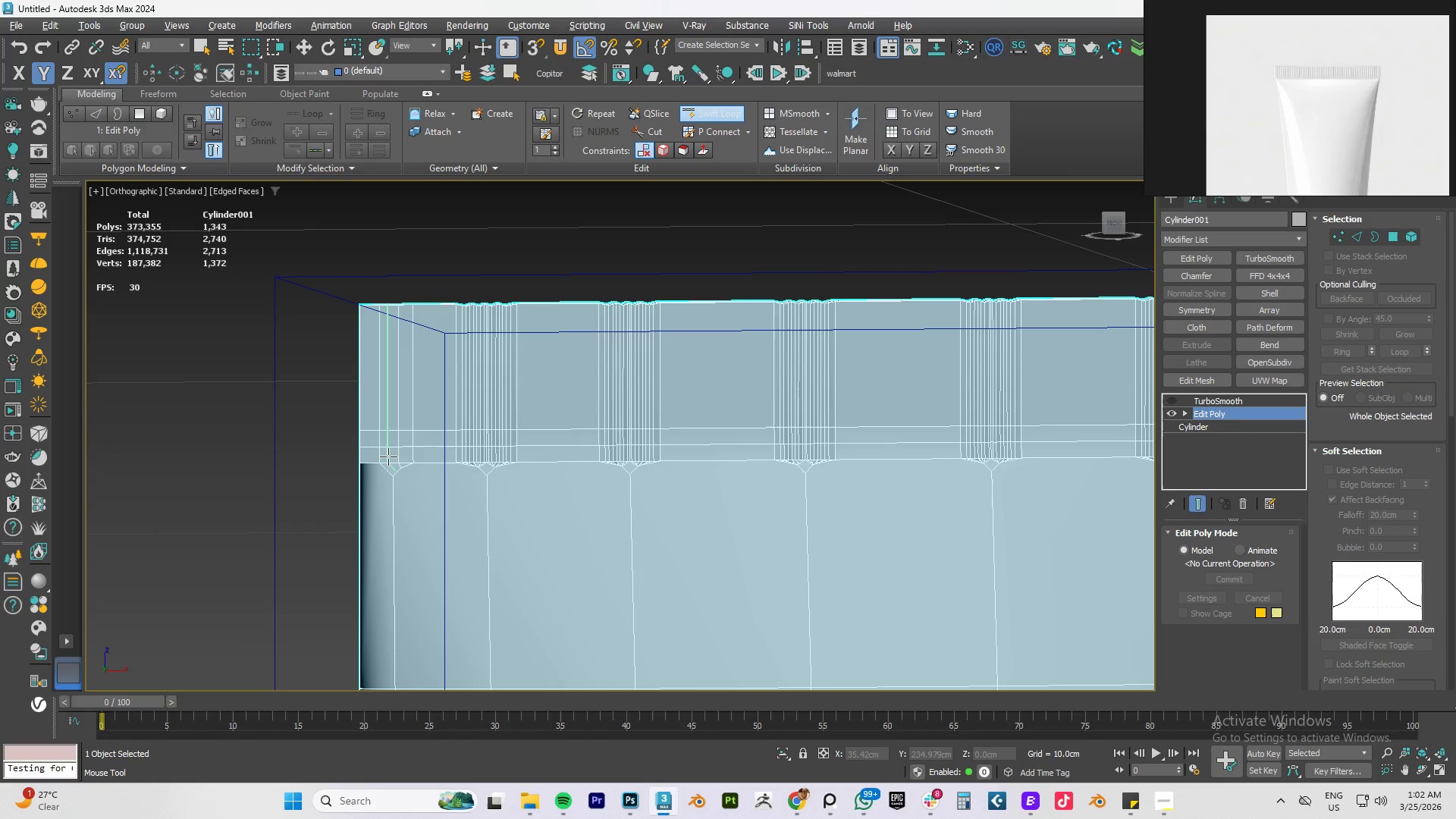 
left_click([375, 456])
 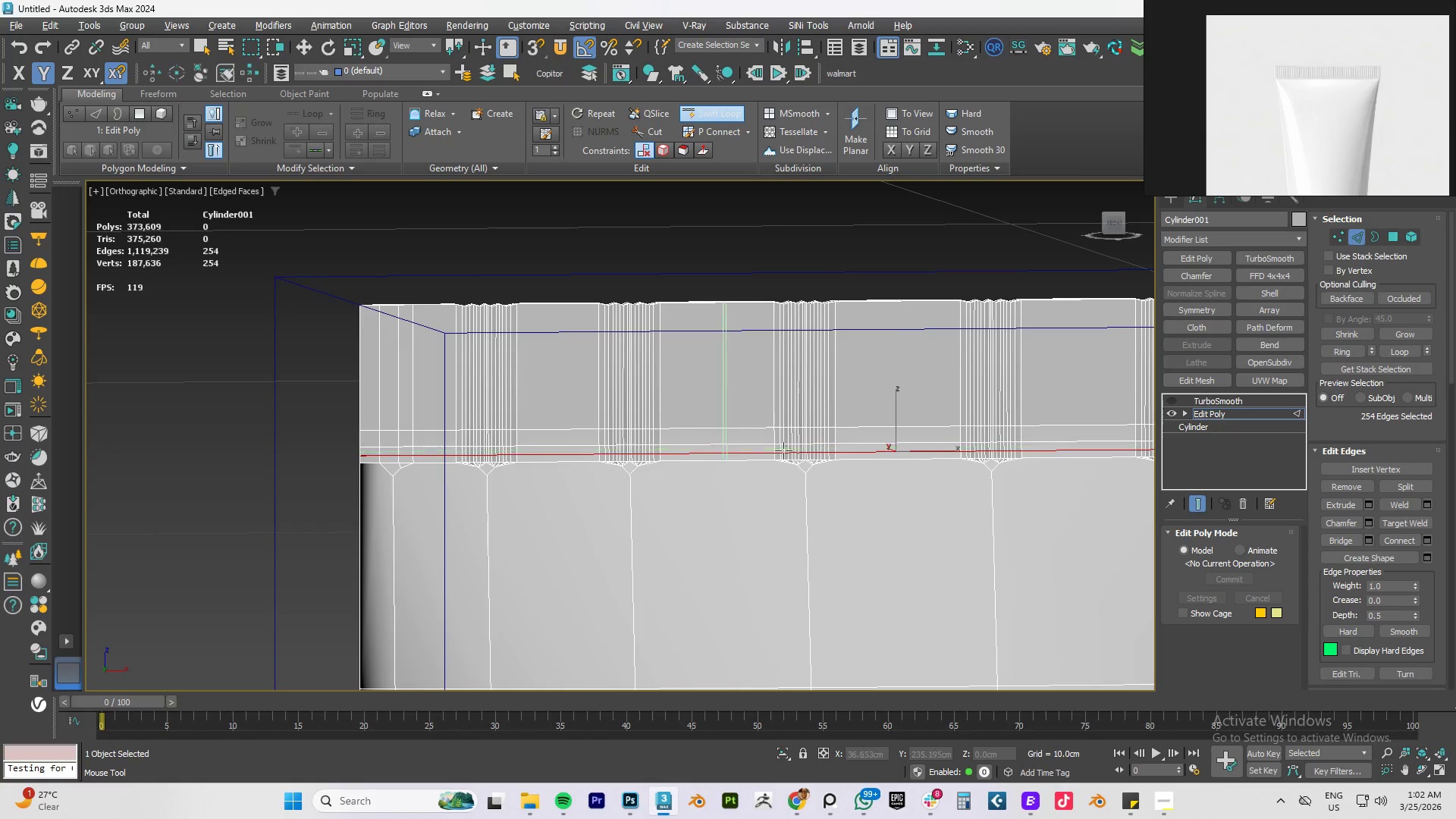 
right_click([986, 450])
 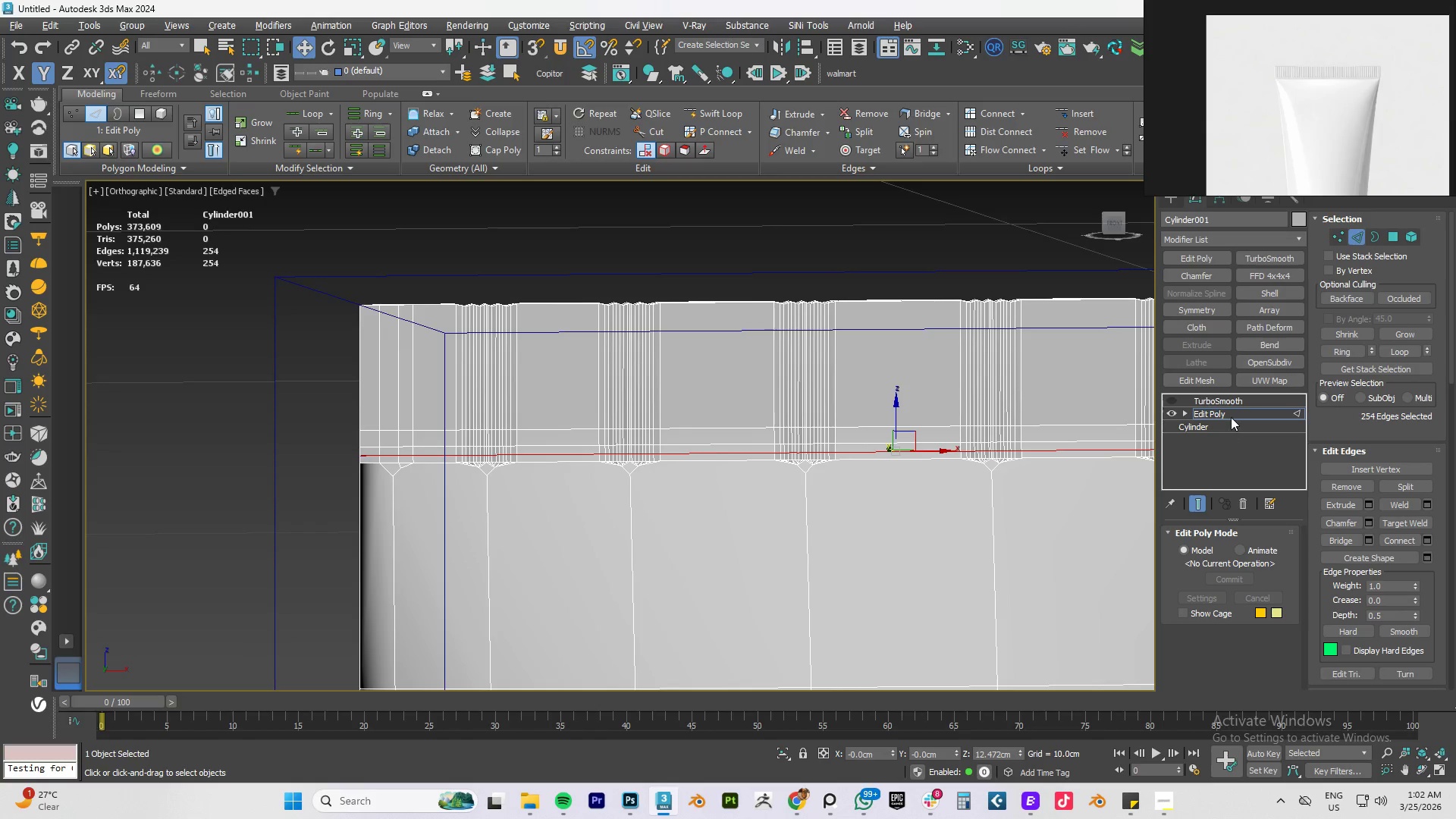 
left_click([1231, 416])
 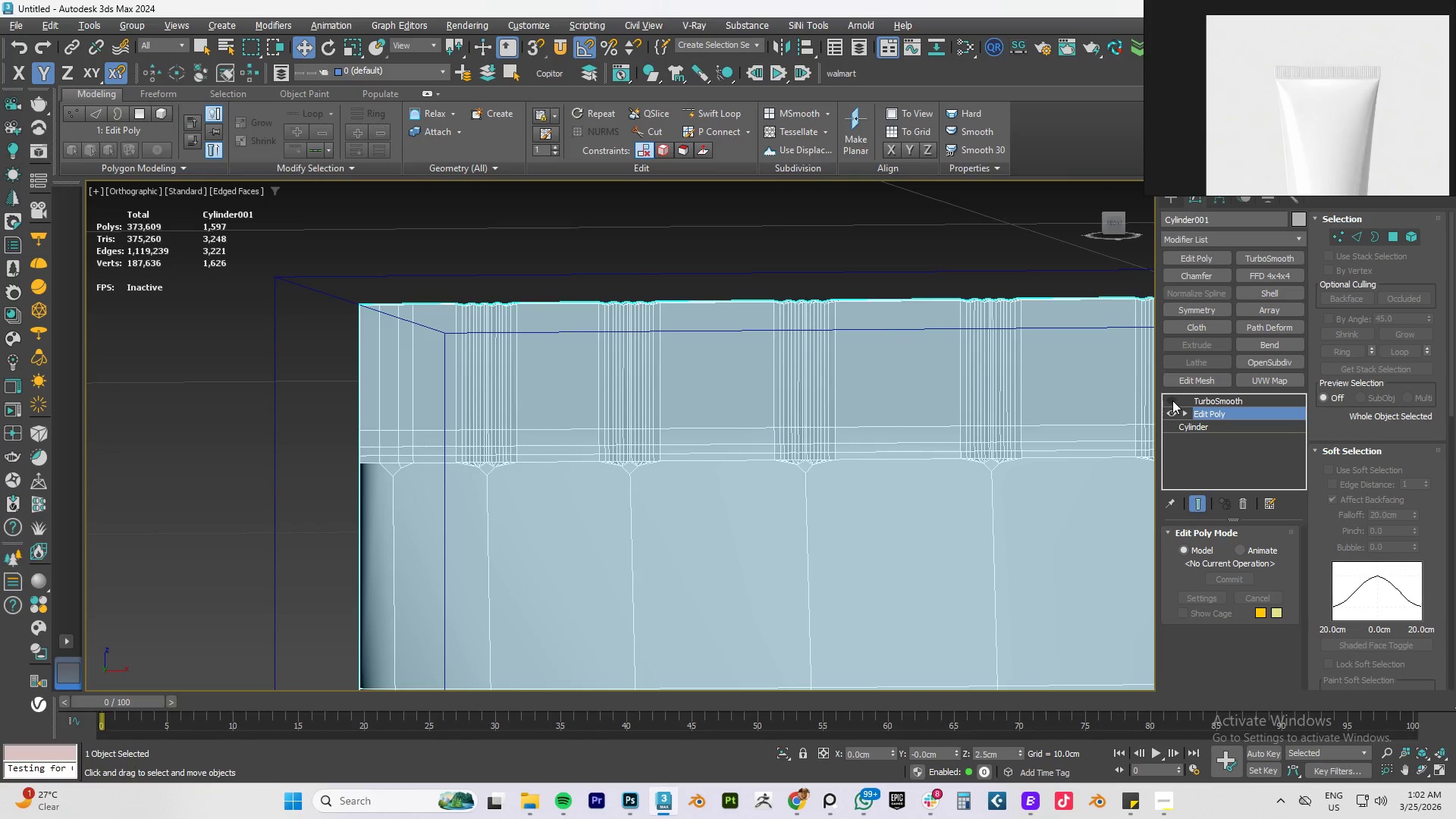 
left_click([1172, 400])
 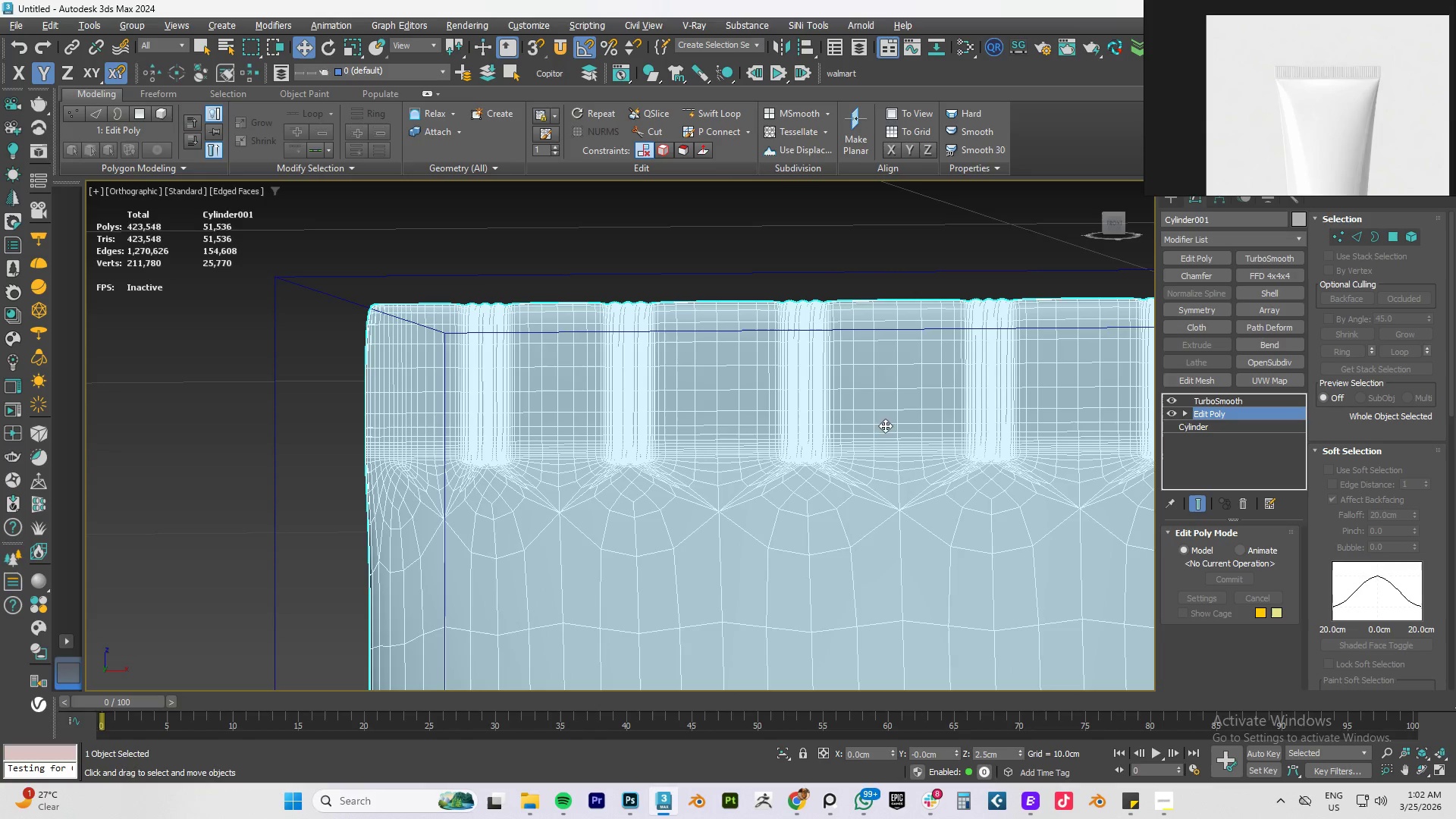 
key(F4)
 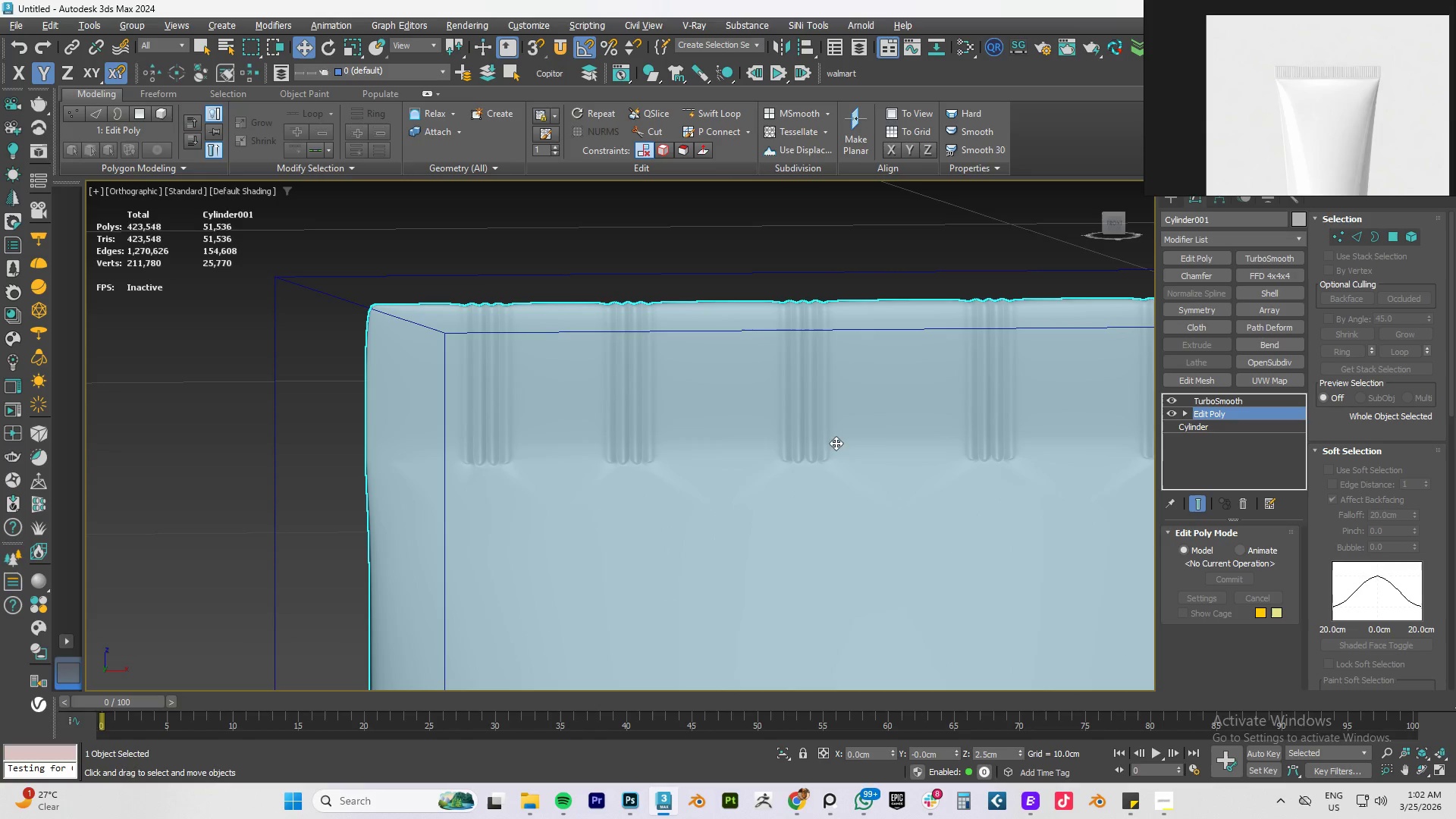 
scroll: coordinate [916, 446], scroll_direction: down, amount: 3.0
 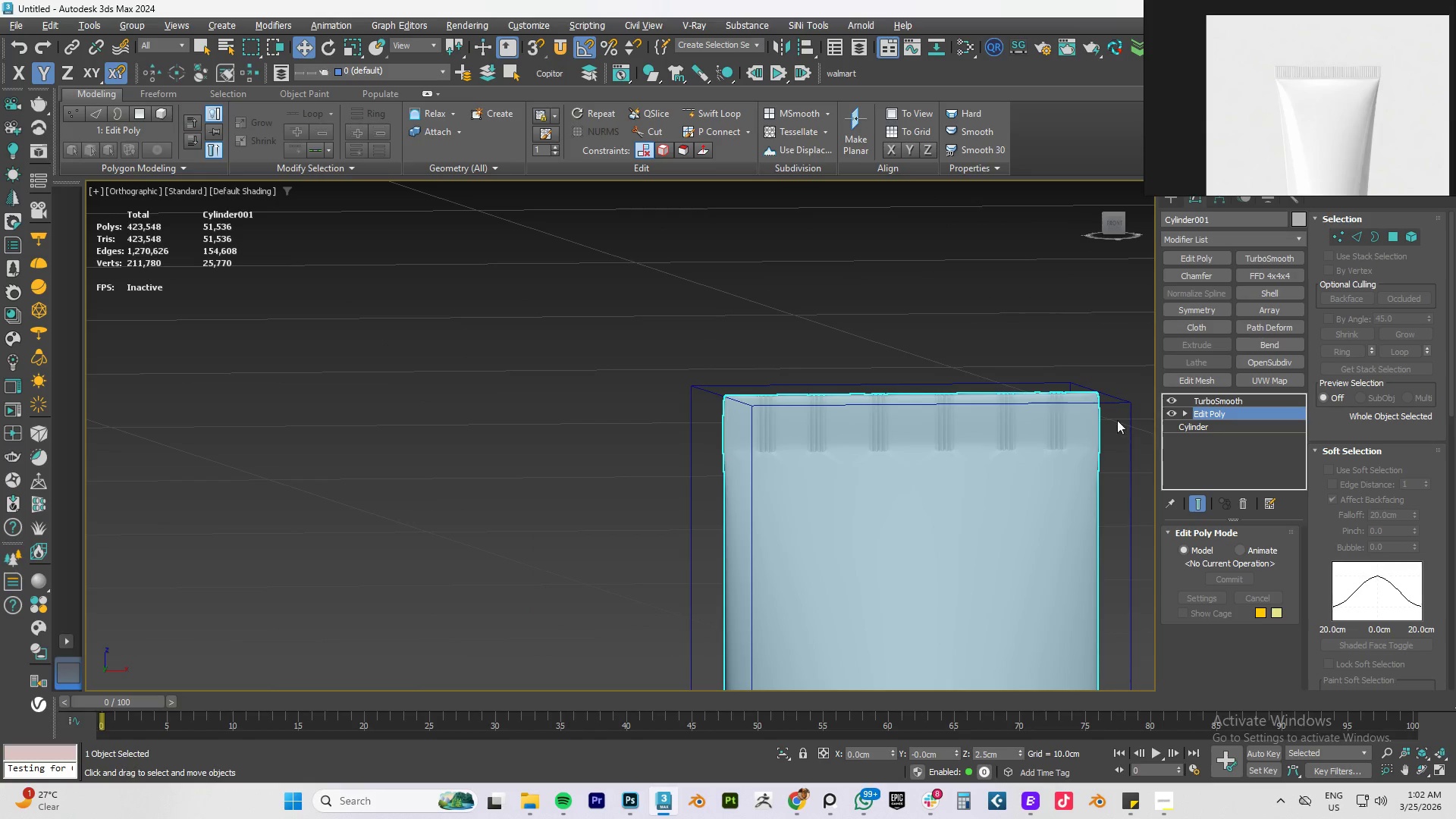 
key(F4)
 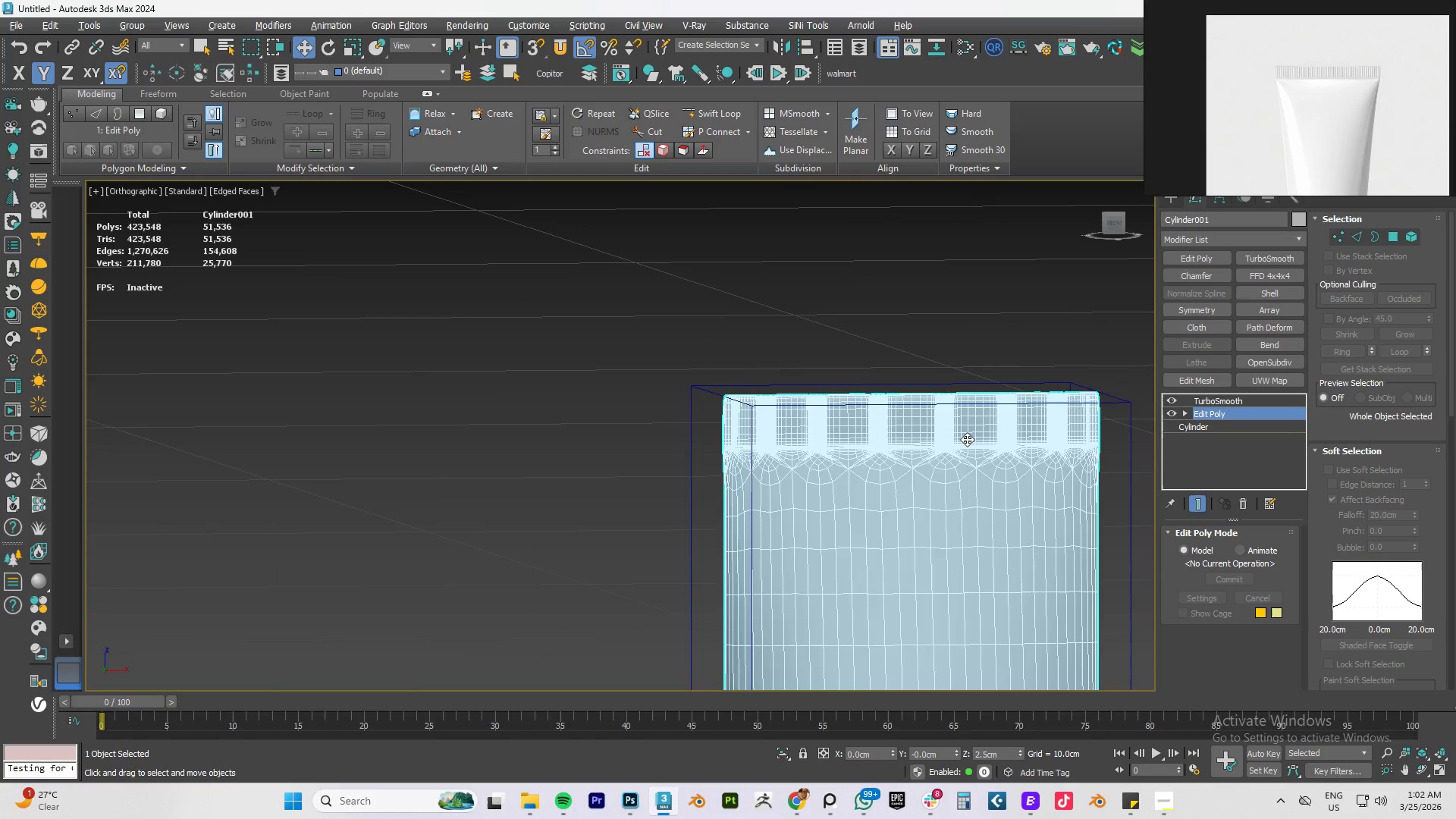 
scroll: coordinate [967, 440], scroll_direction: up, amount: 2.0
 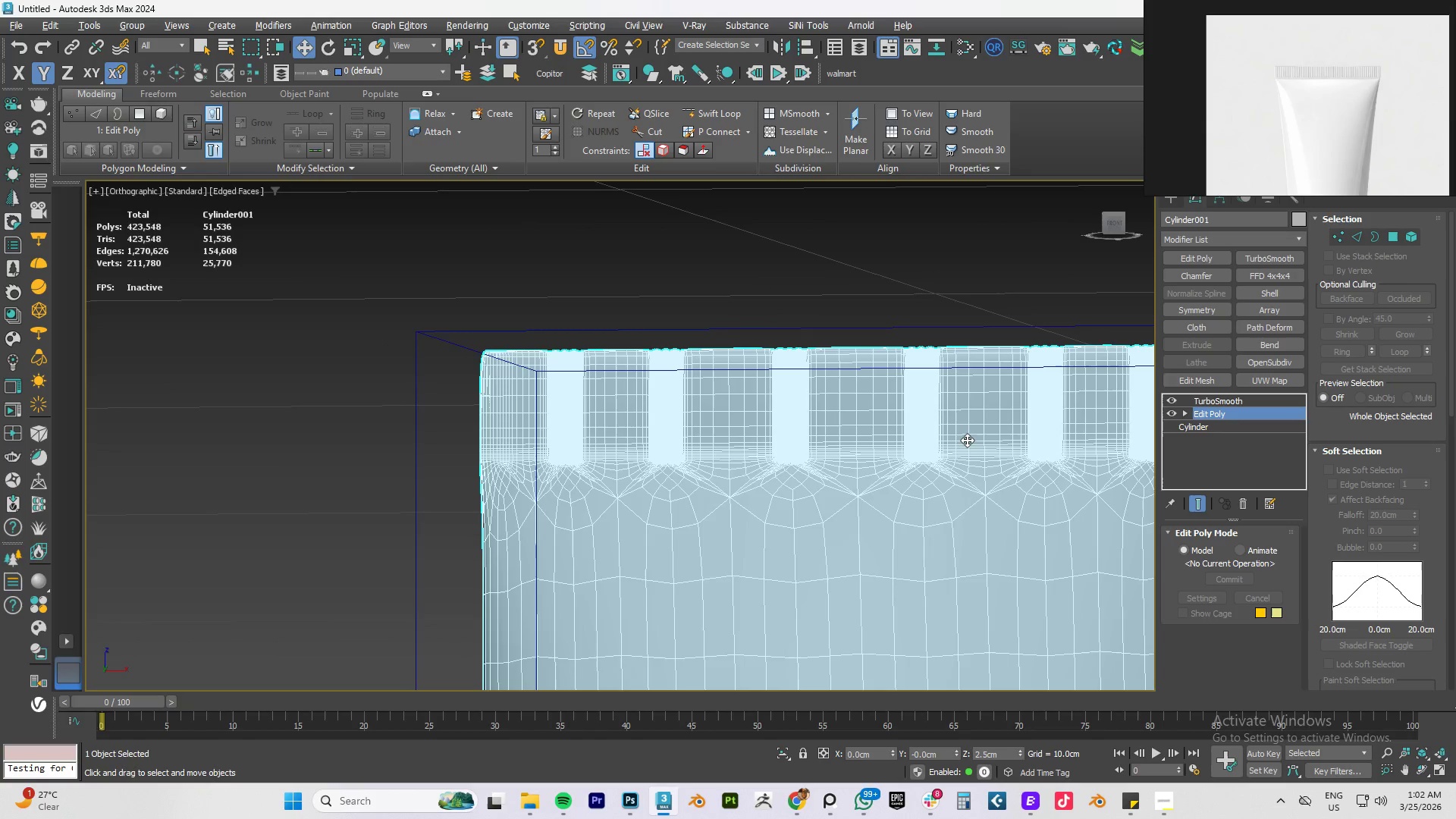 
key(Control+Z)
 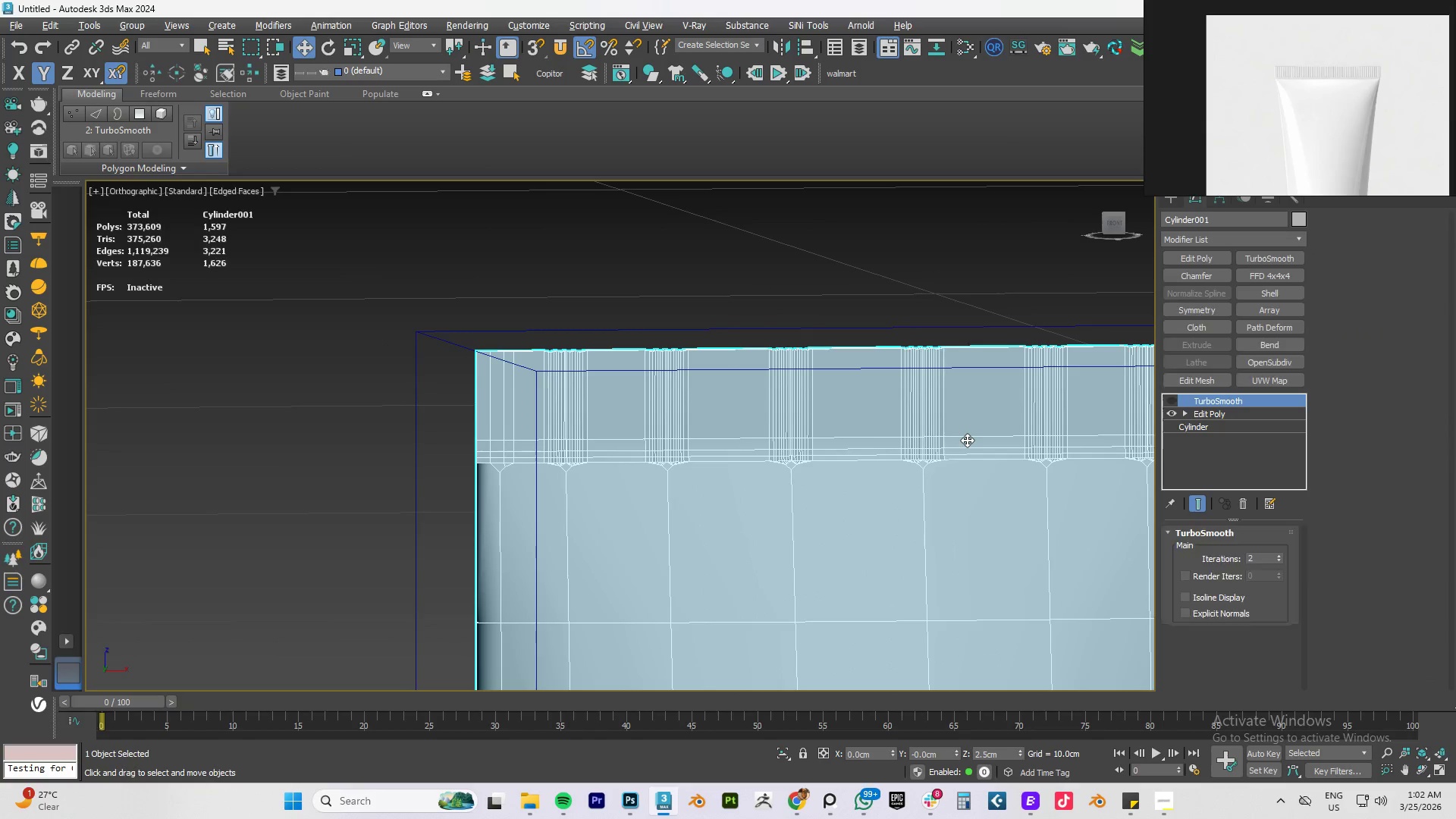 
key(Control+Z)
 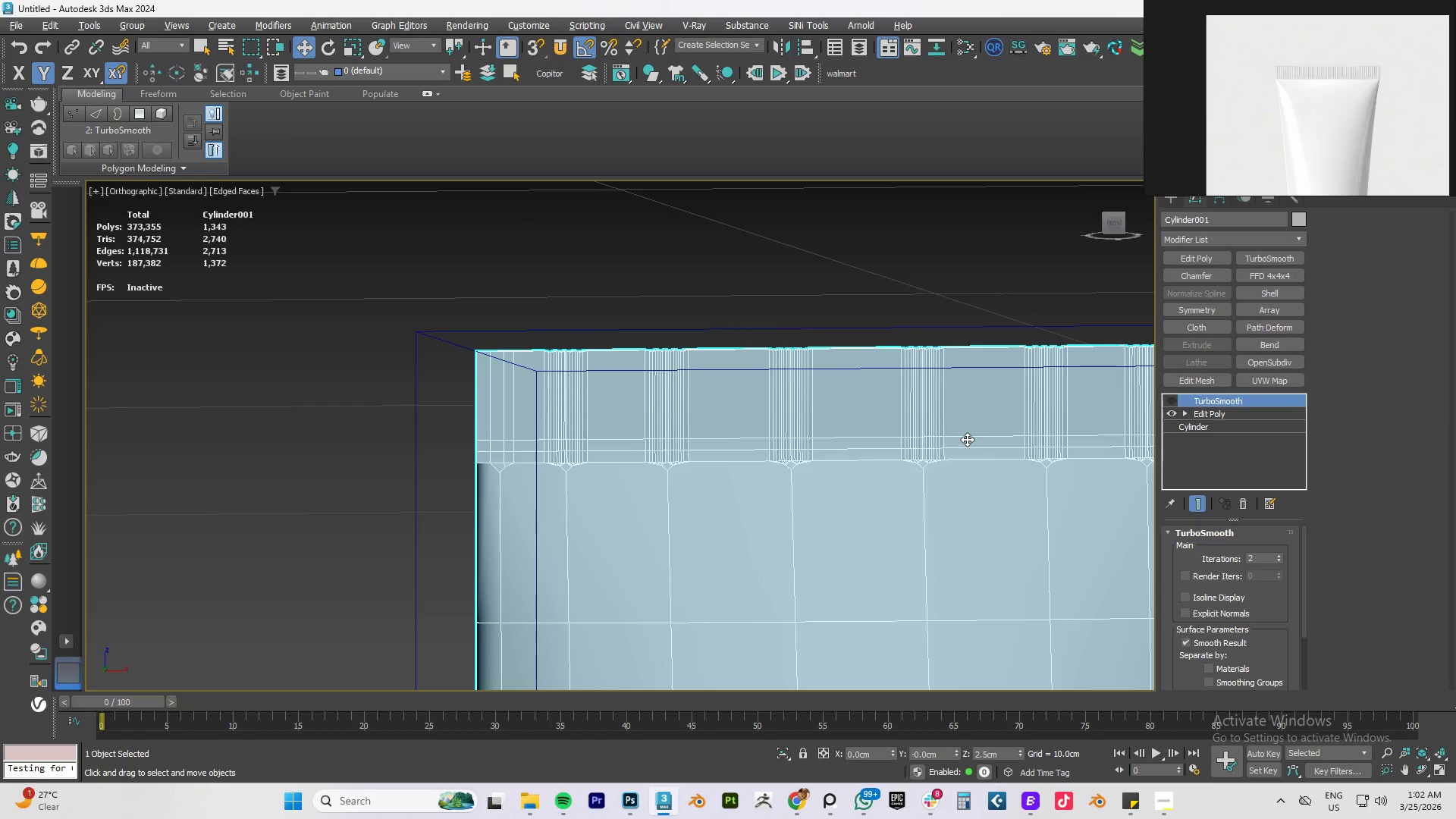 
key(Control+Z)
 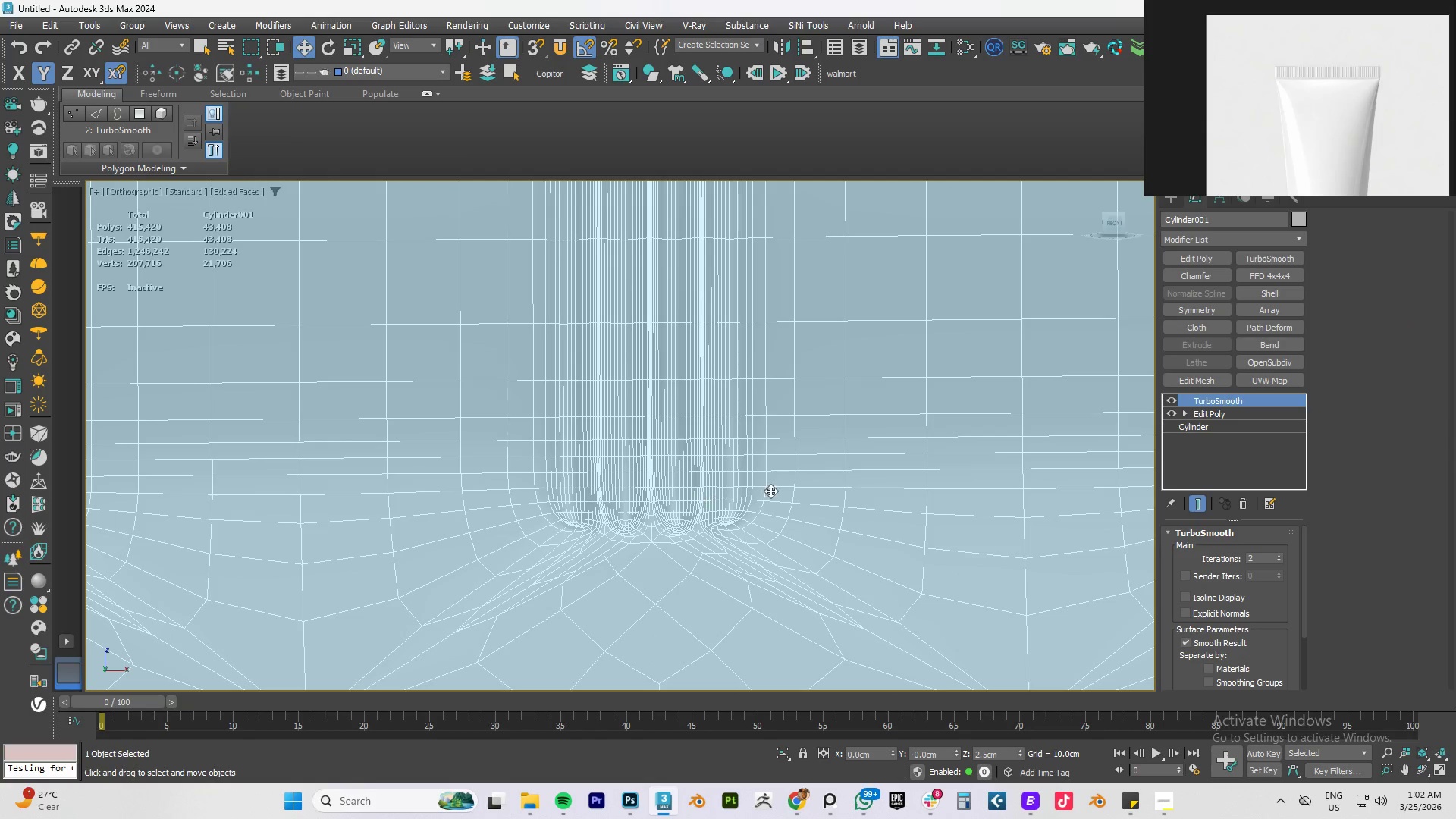 
scroll: coordinate [697, 496], scroll_direction: up, amount: 5.0
 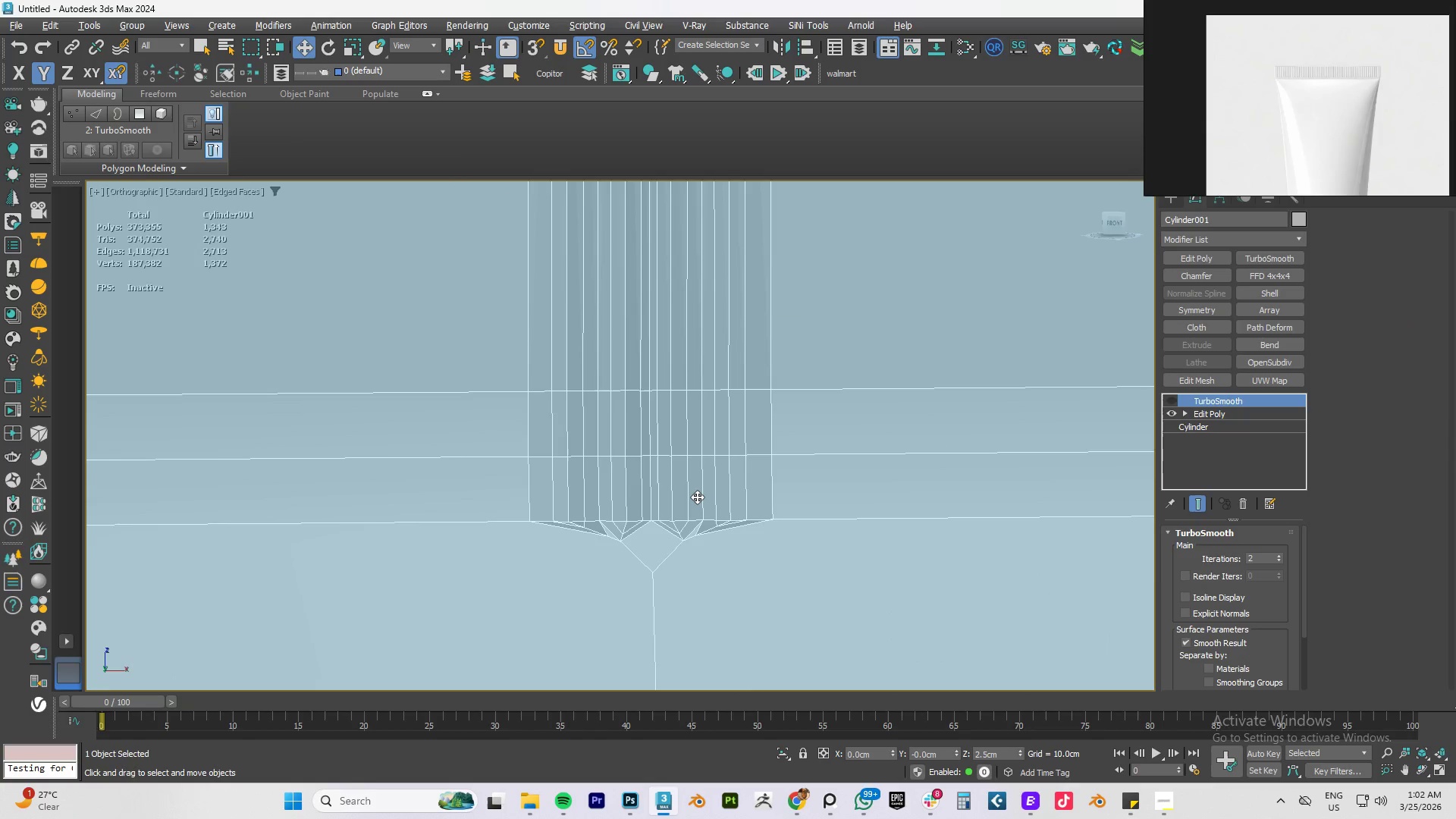 
key(Control+Z)
 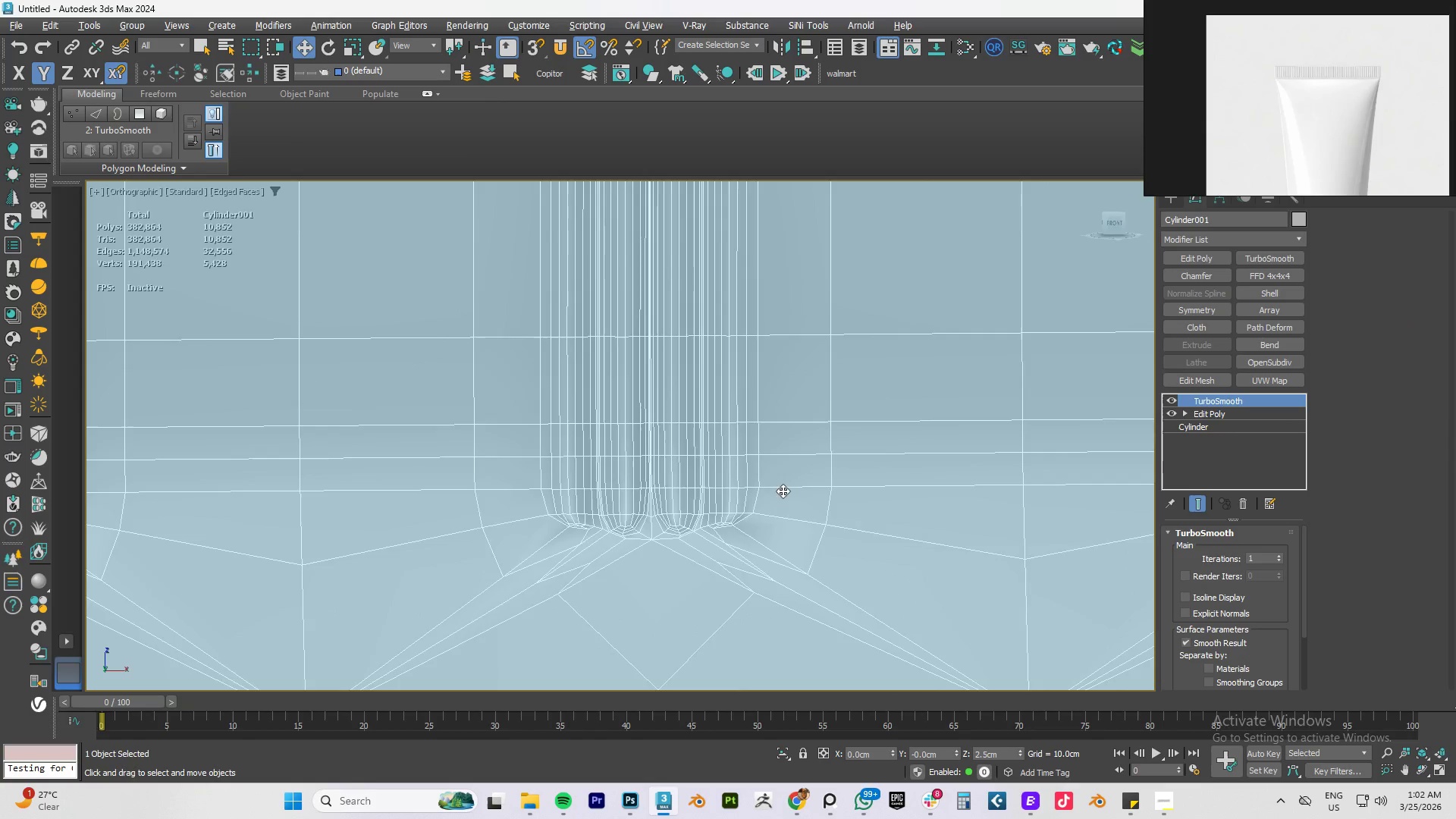 
key(Control+Z)
 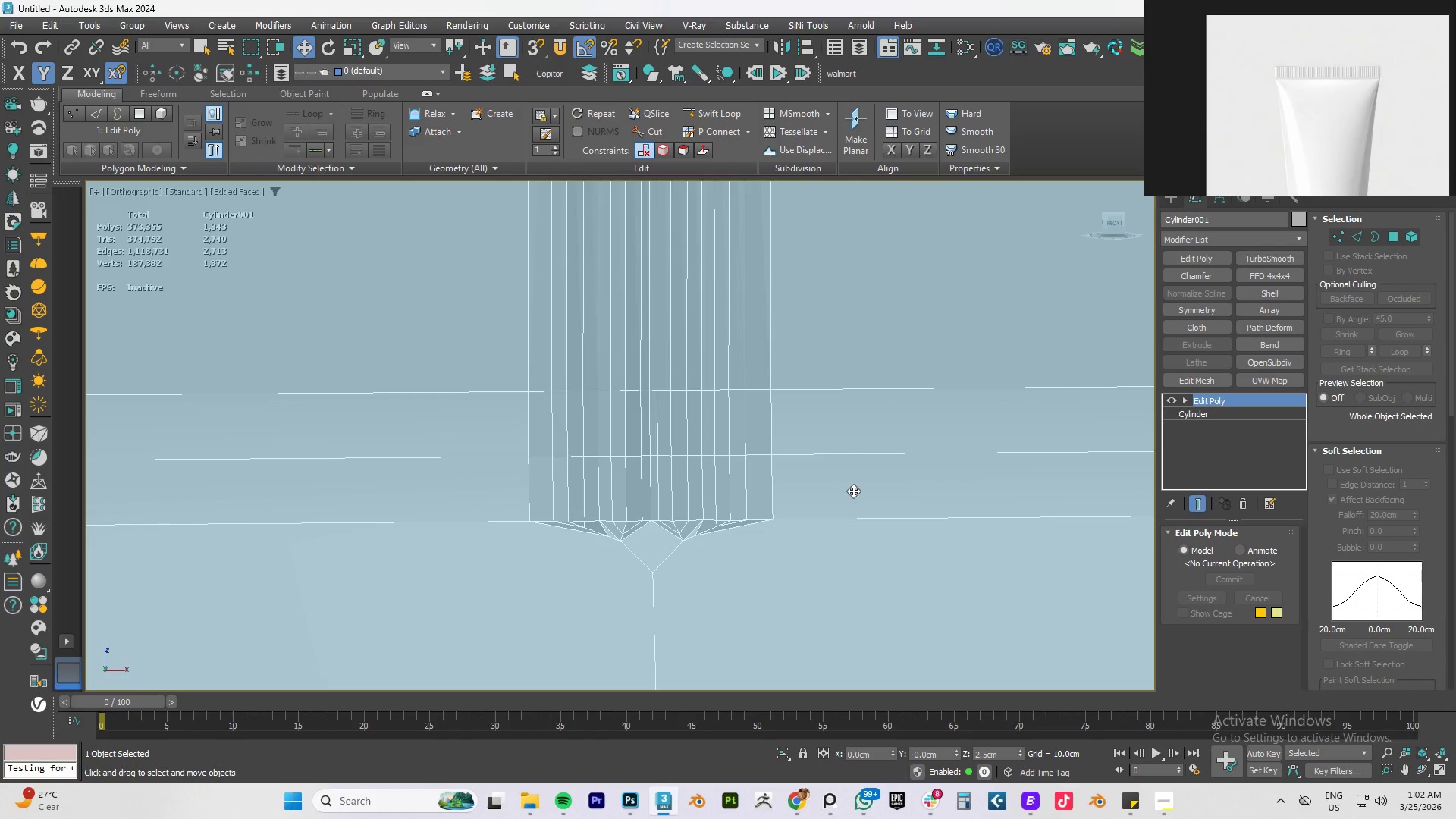 
key(Control+Z)
 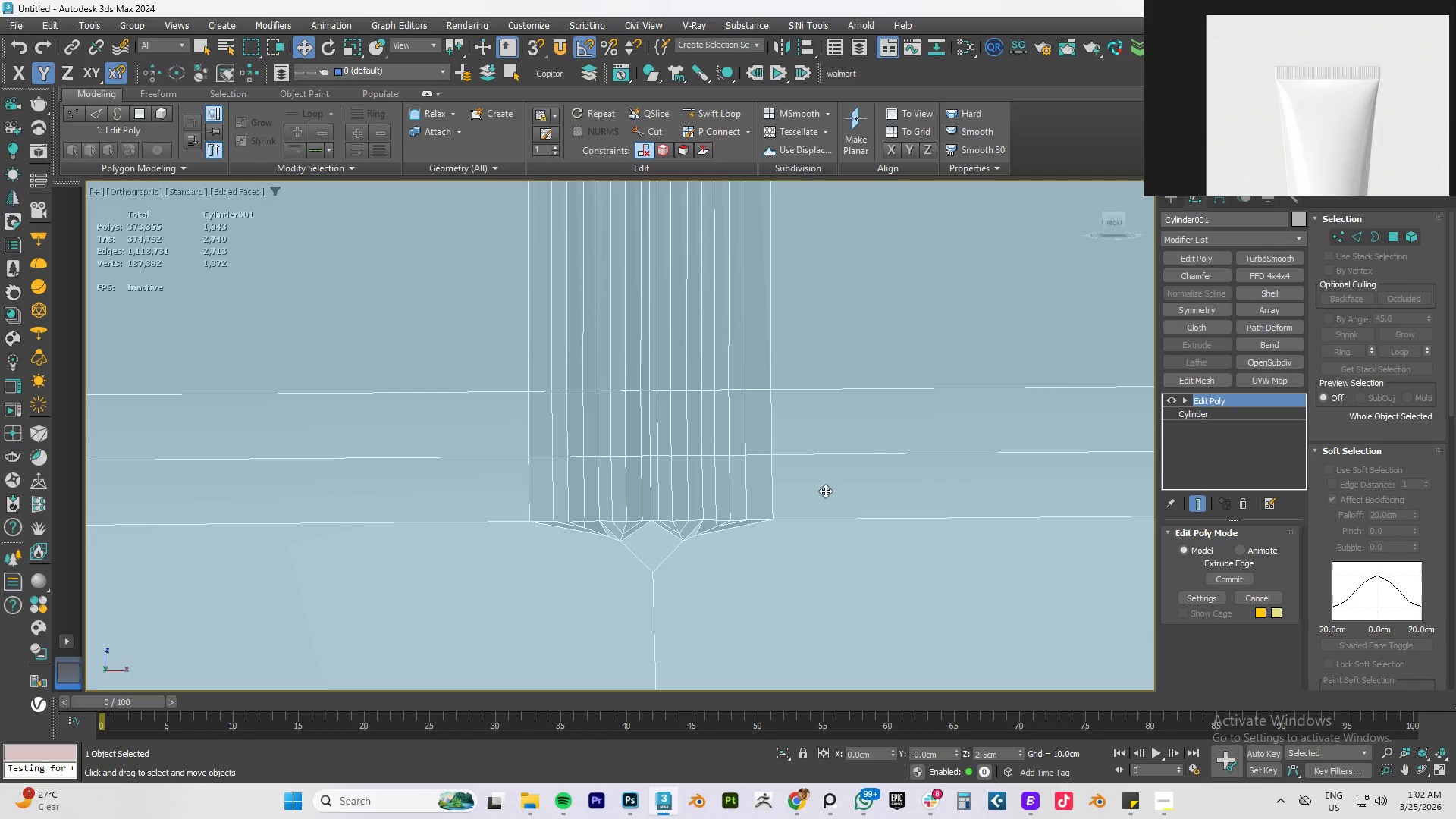 
key(Control+Z)
 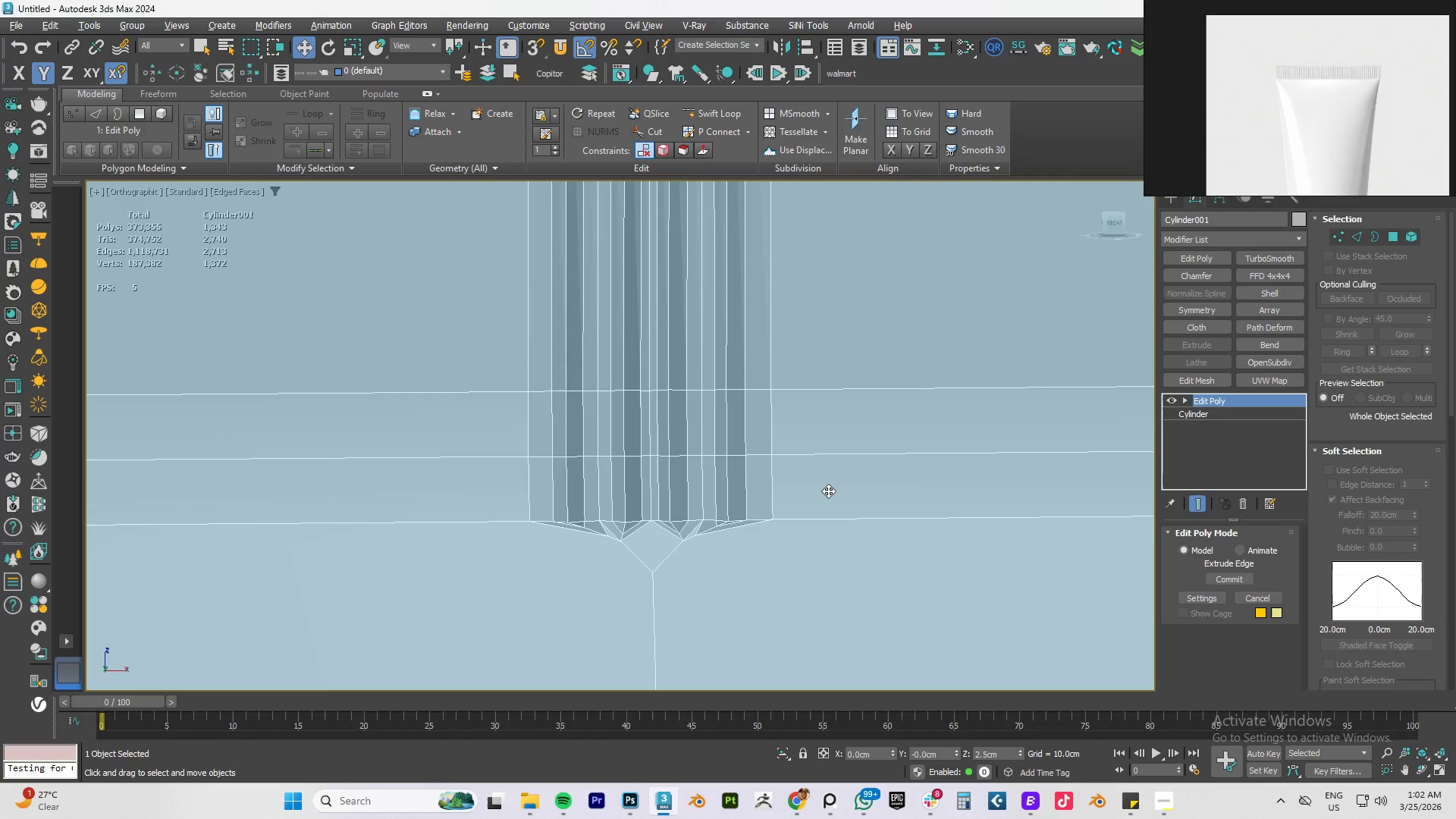 
key(Control+Z)
 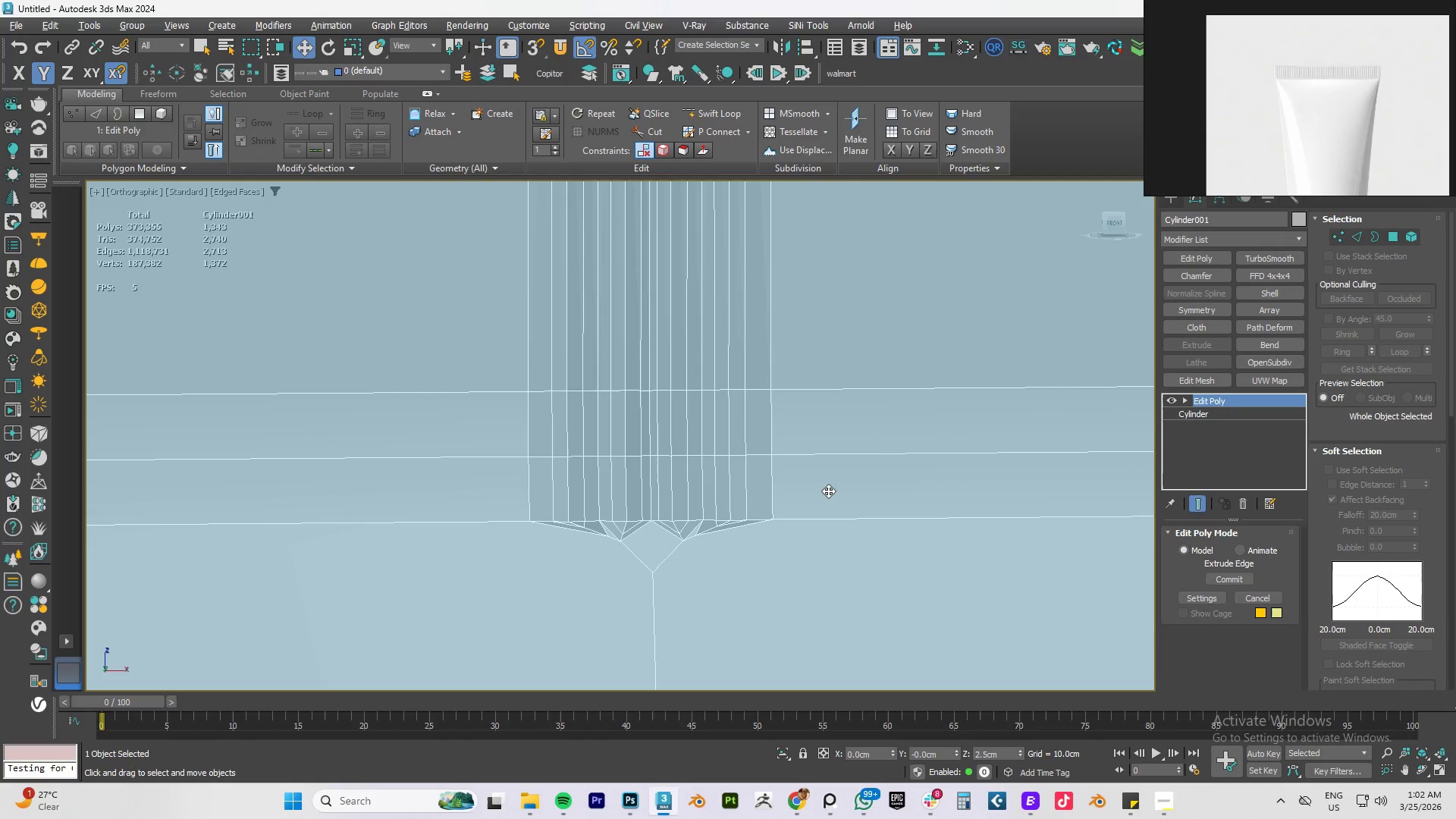 
key(Control+Z)
 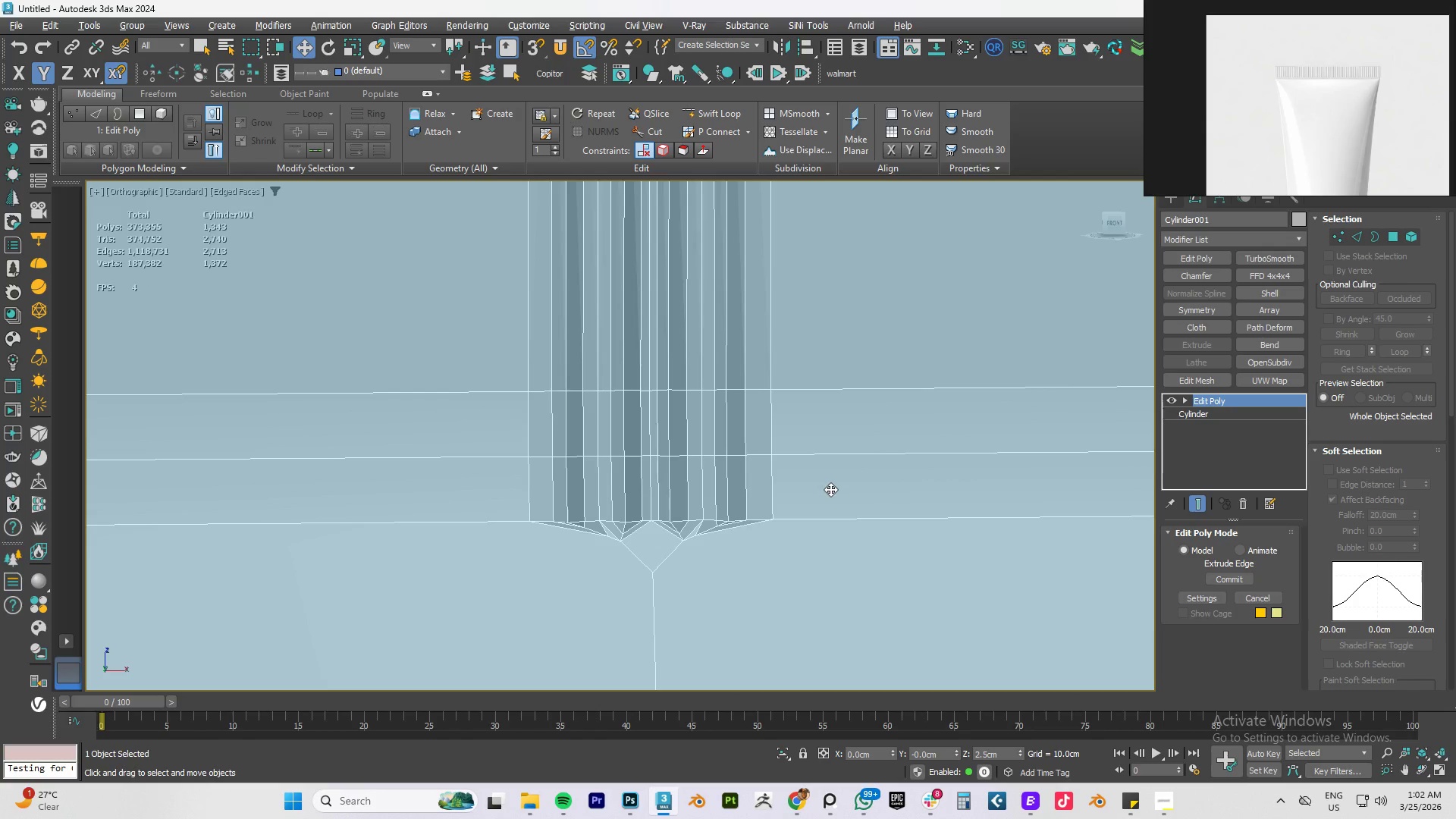 
key(Control+Z)
 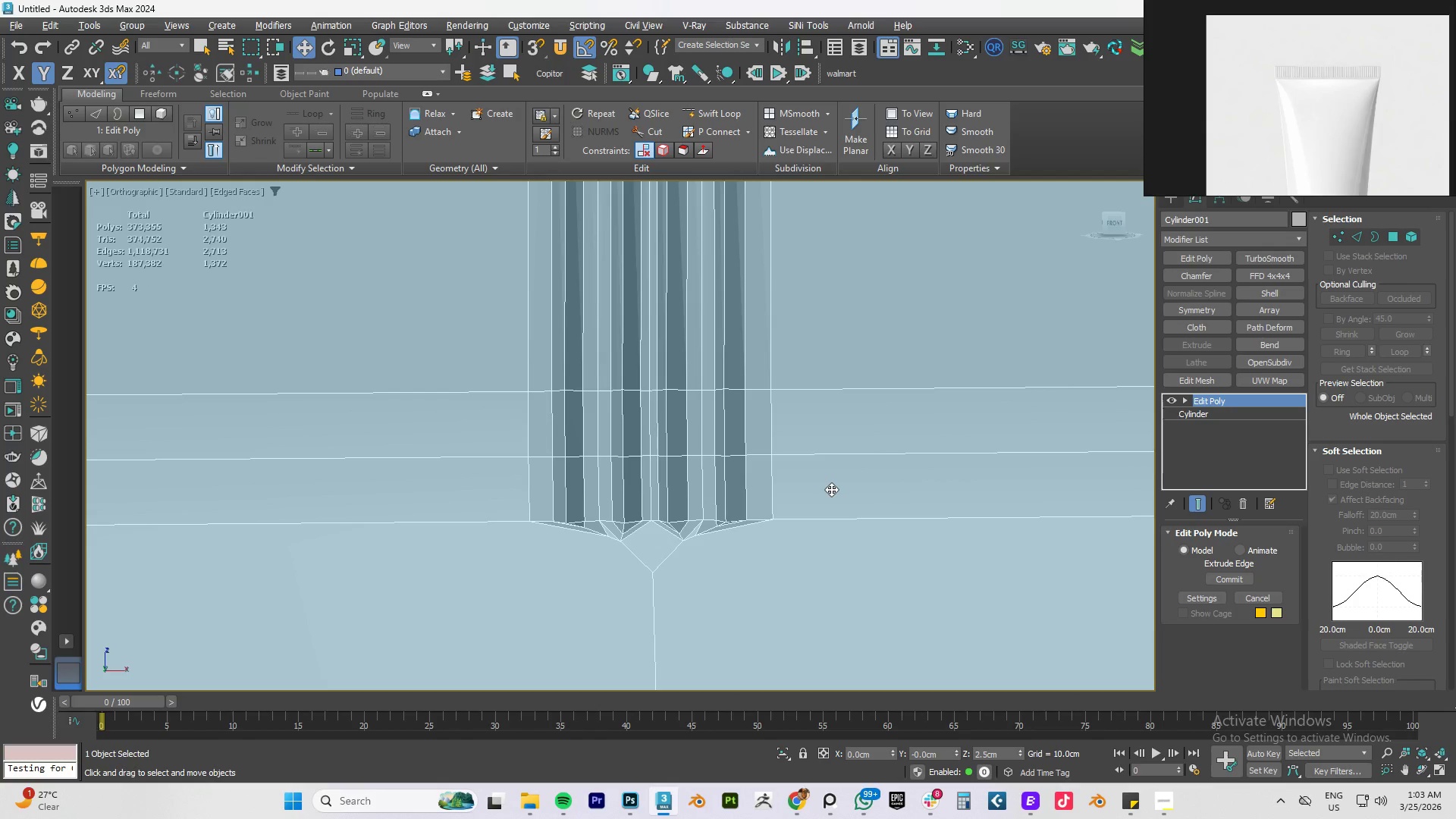 
key(Control+Z)
 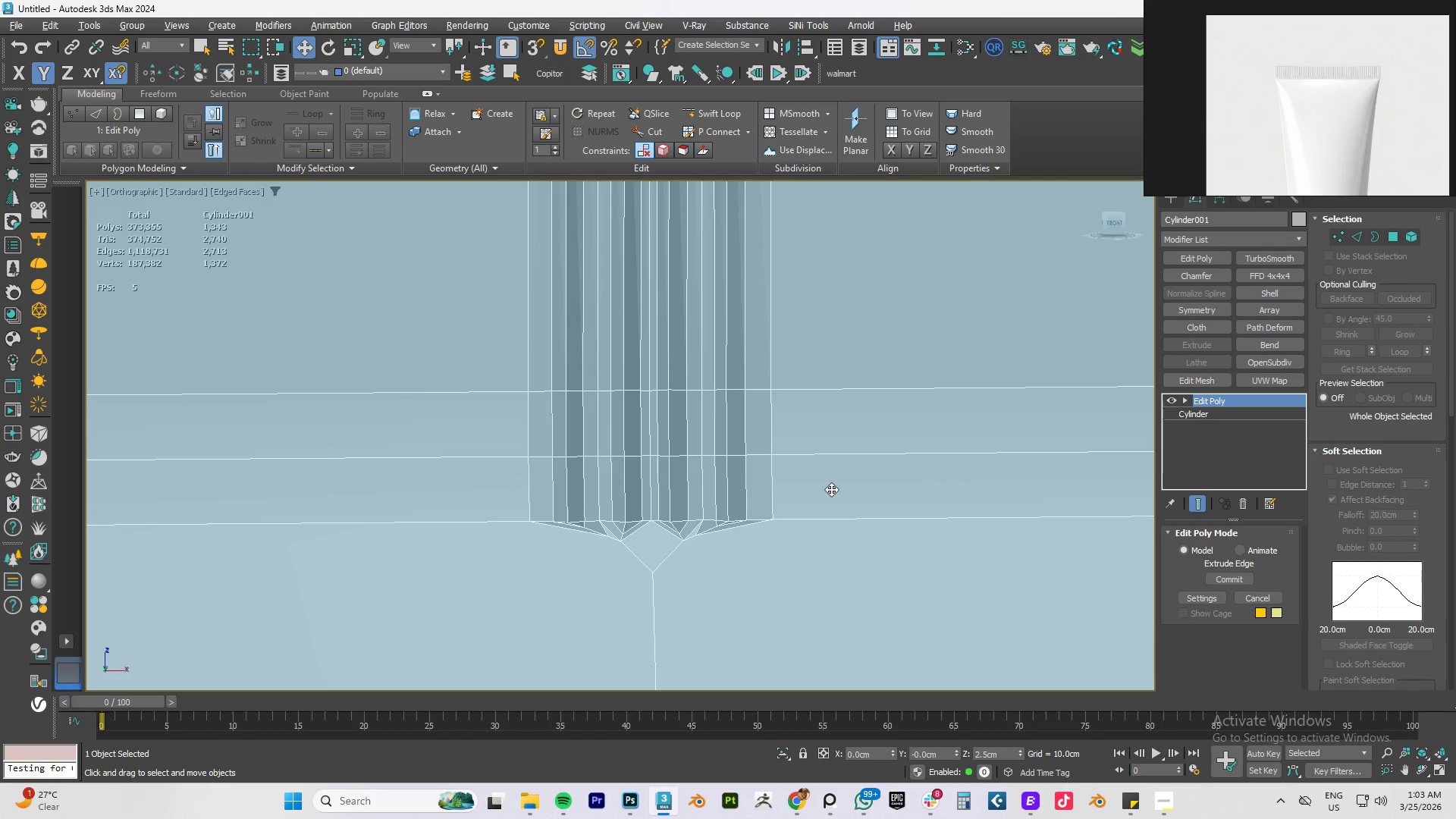 
key(Control+Z)
 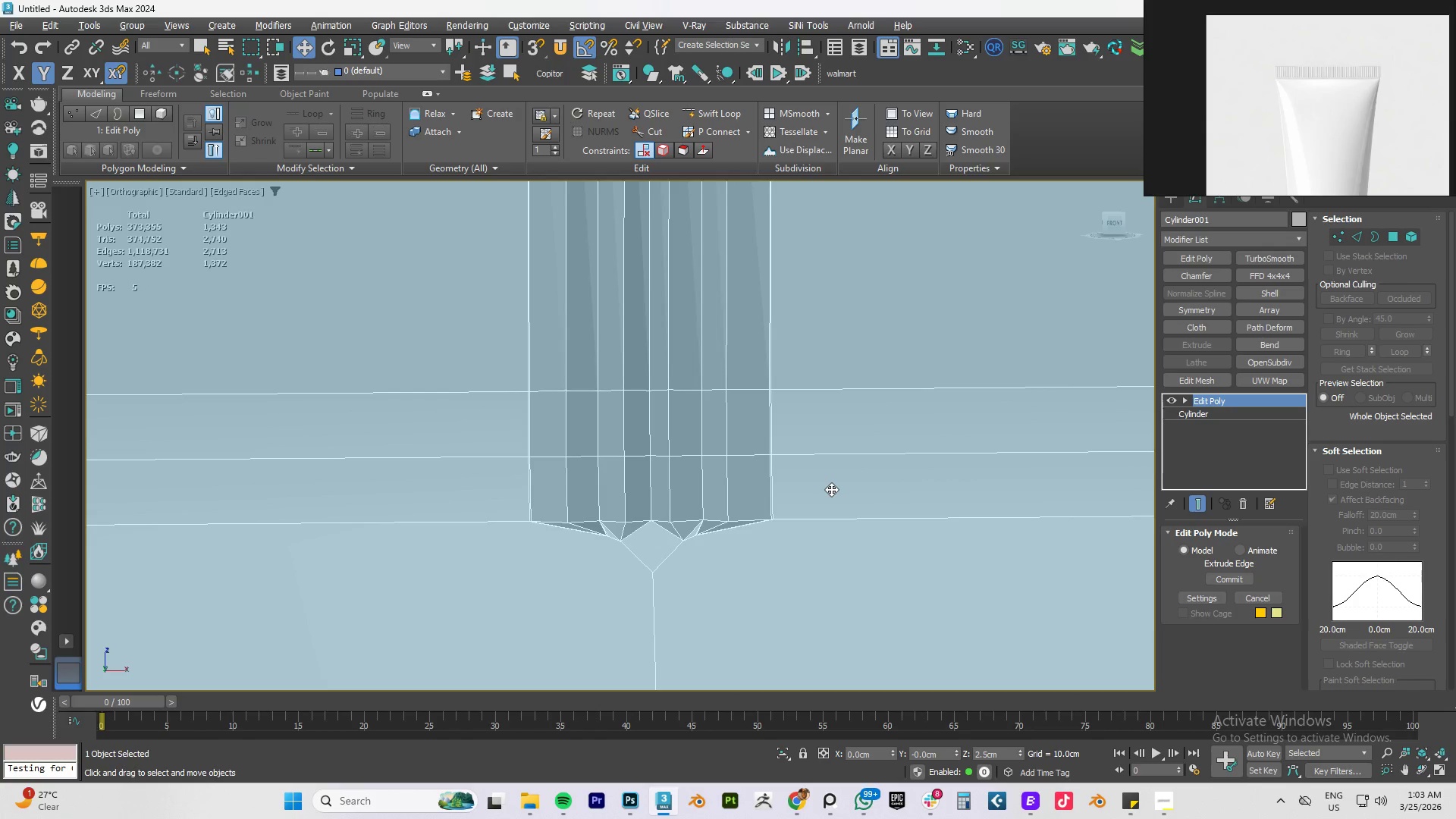 
key(Control+Z)
 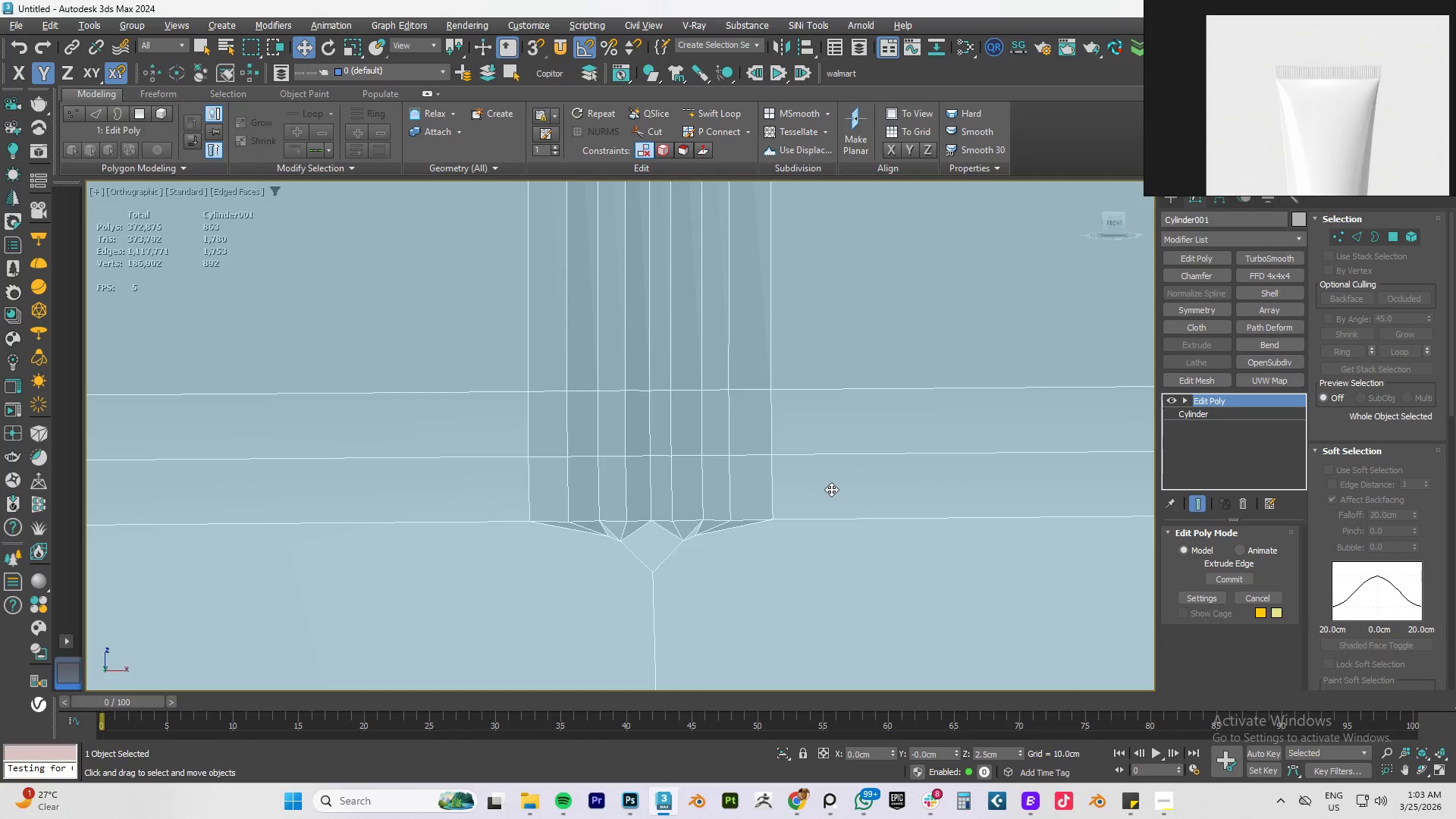 
key(Control+Z)
 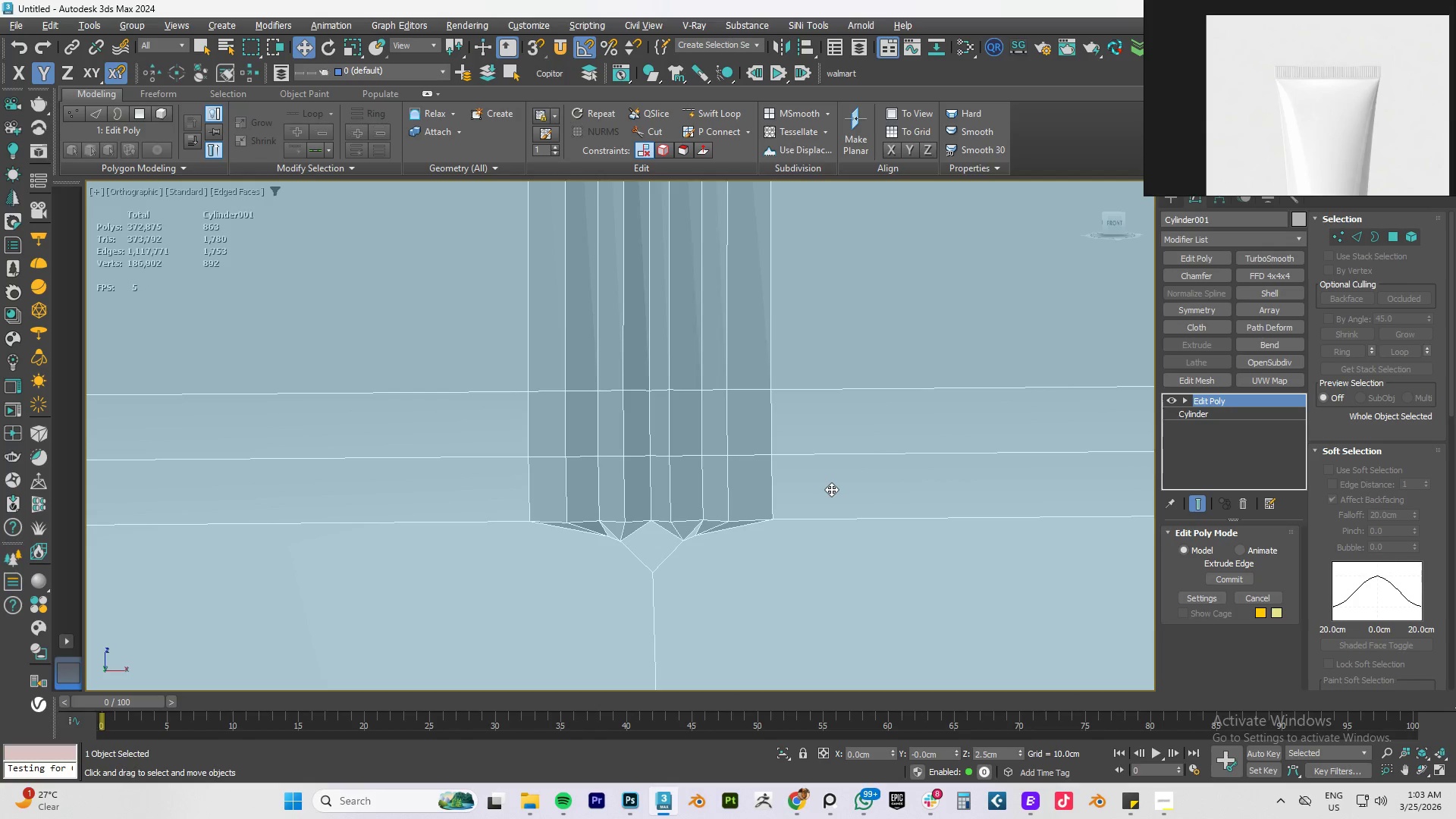 
key(Control+Z)
 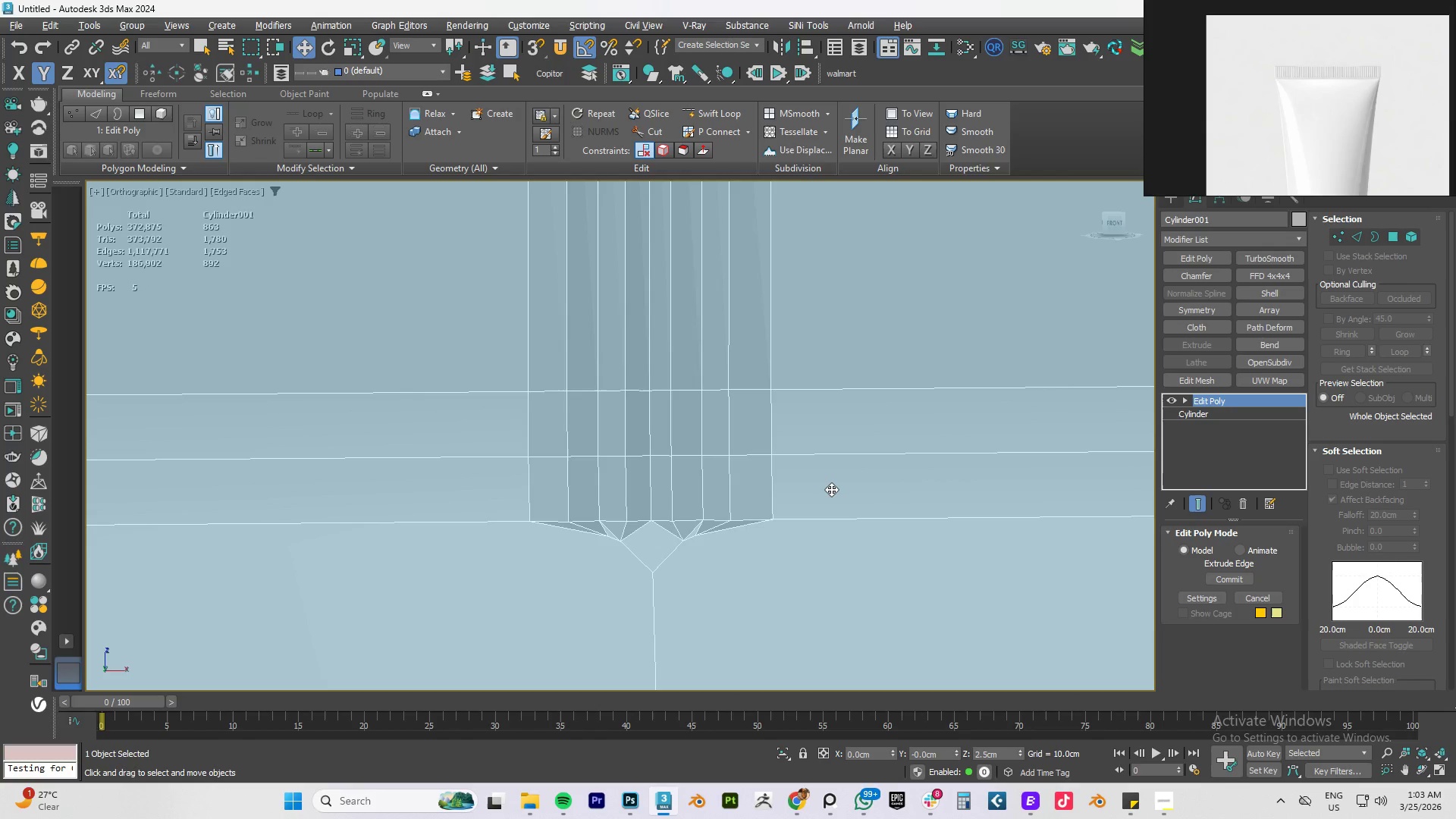 
key(Control+Z)
 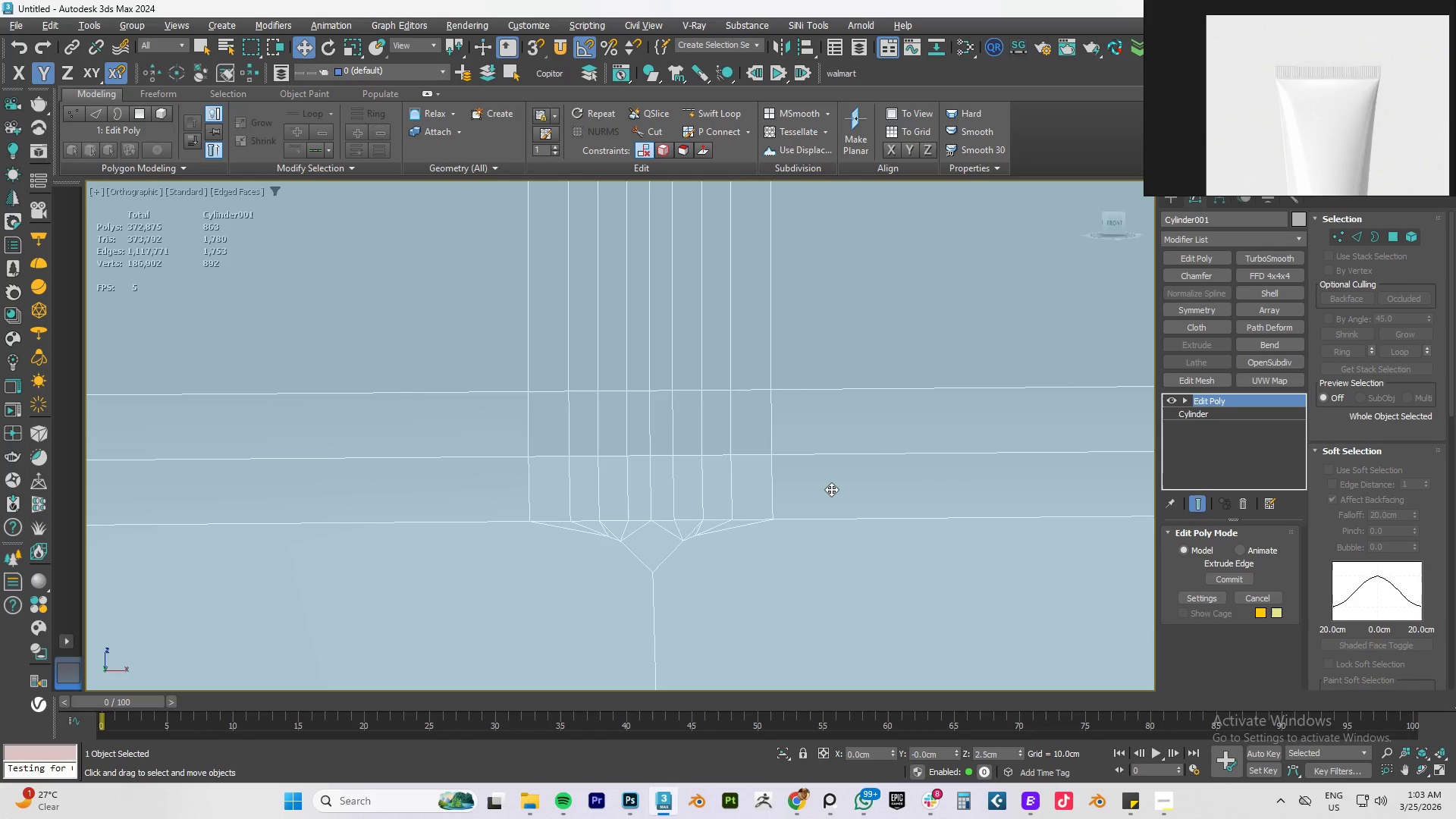 
key(Control+Z)
 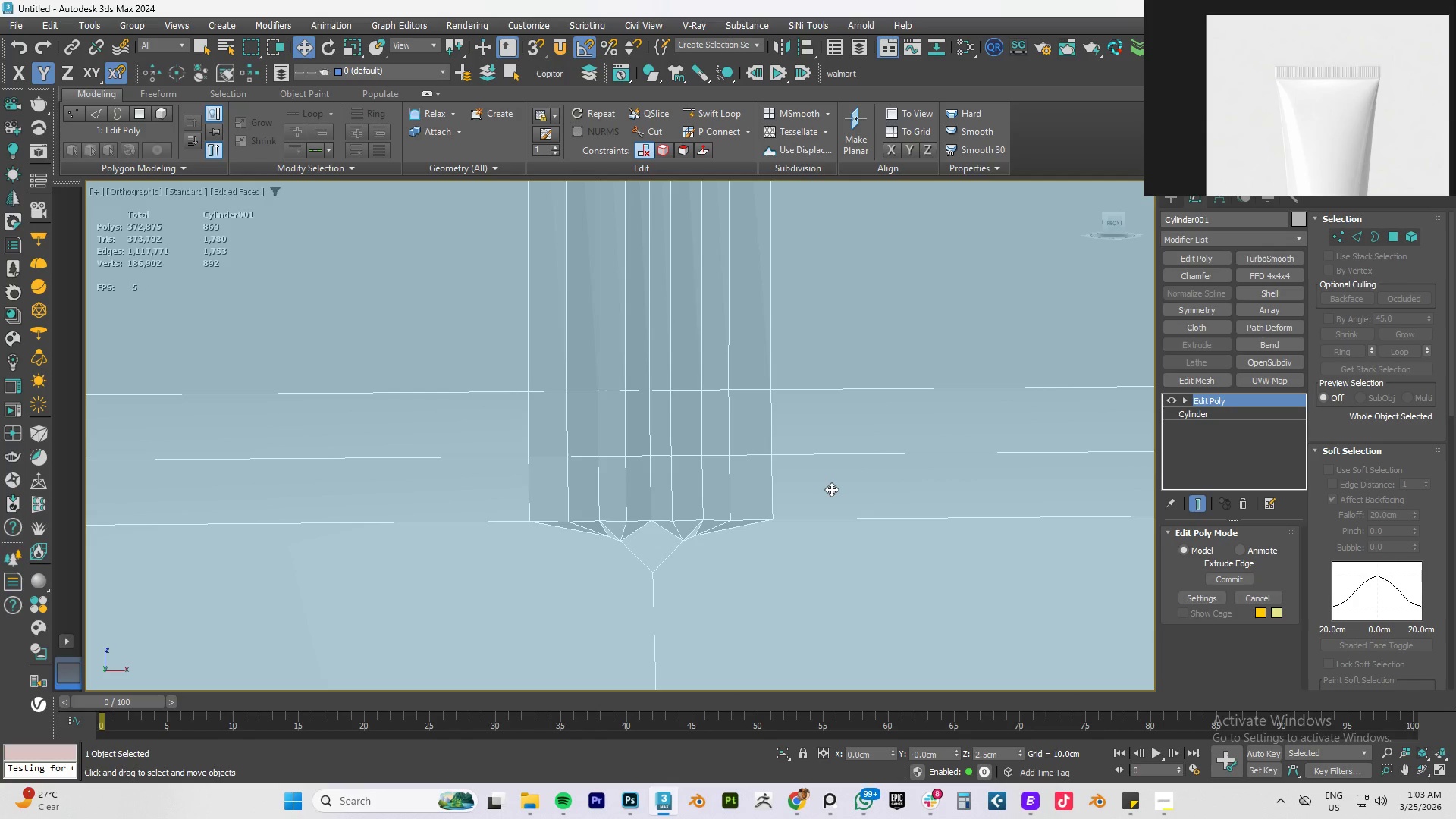 
key(Control+Z)
 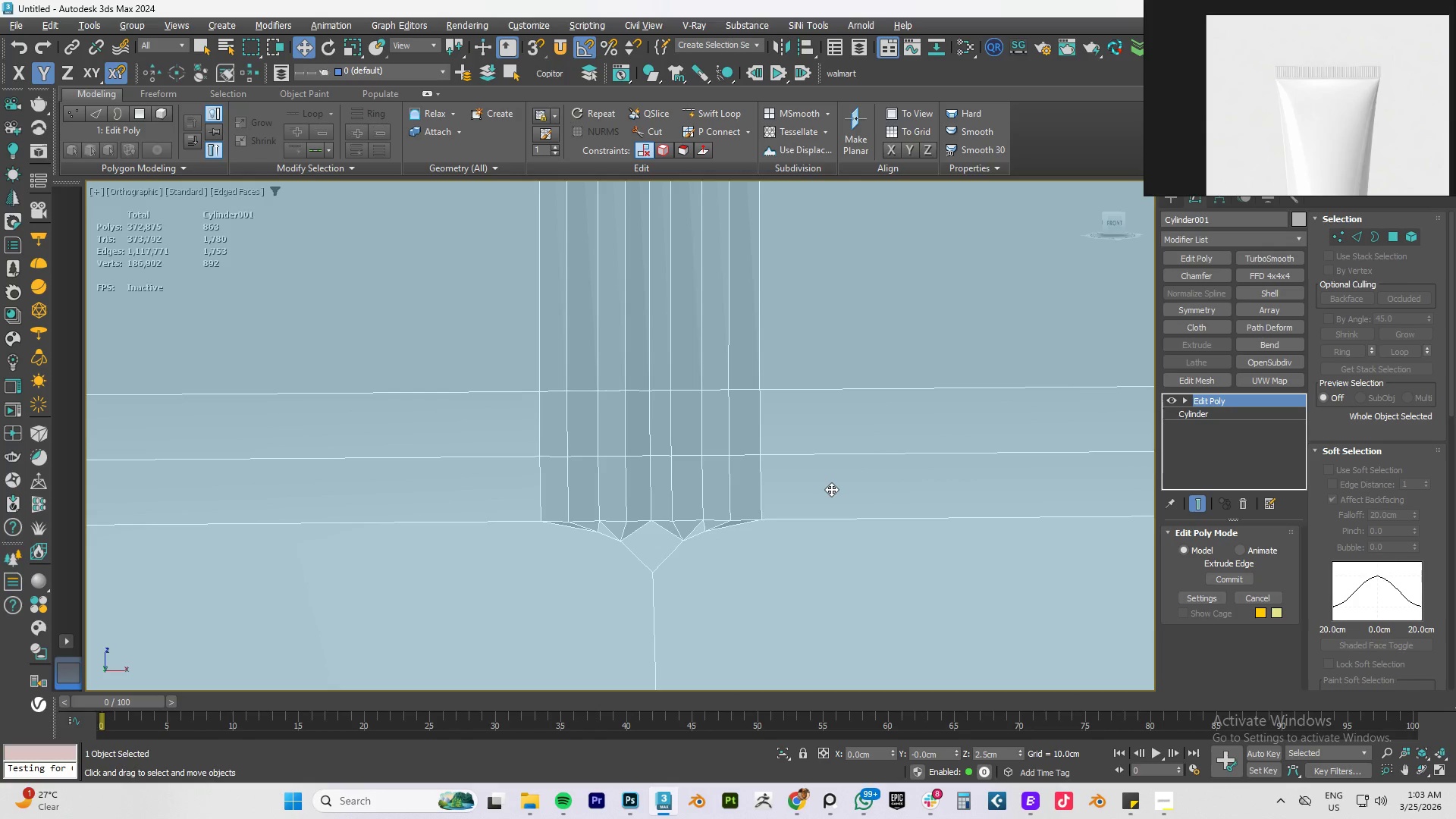 
key(Control+Z)
 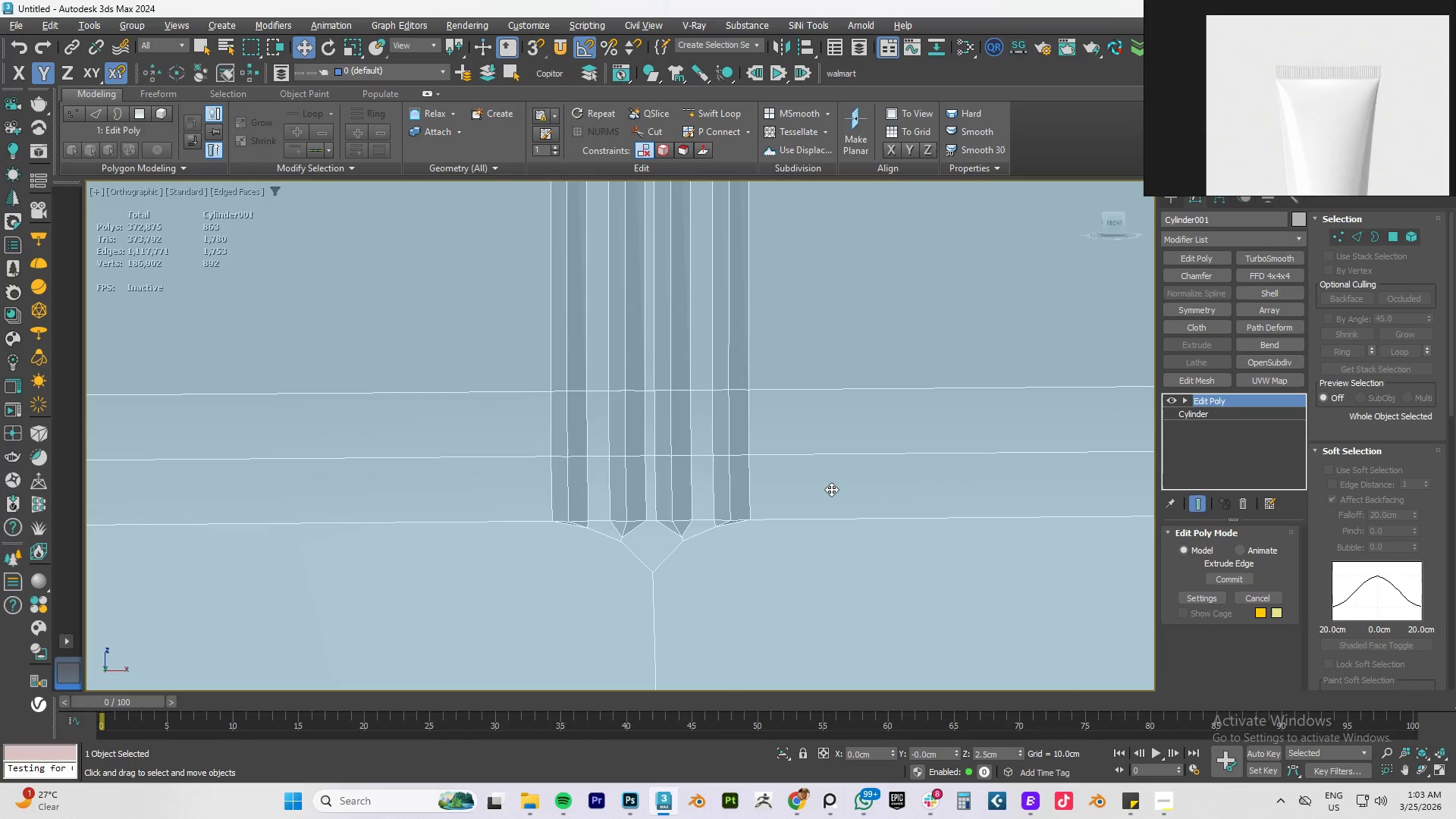 
key(Control+Z)
 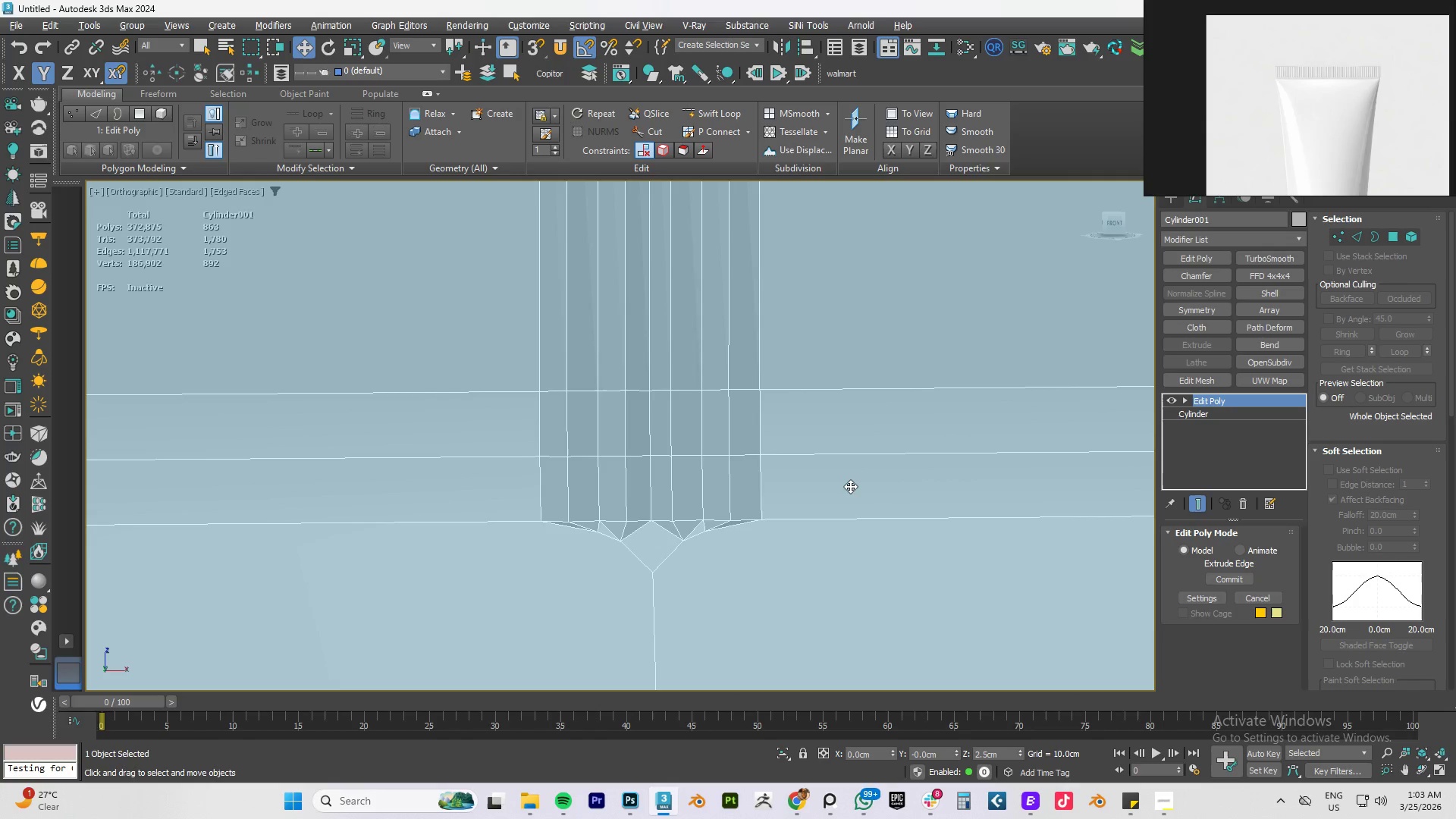 
key(Control+Z)
 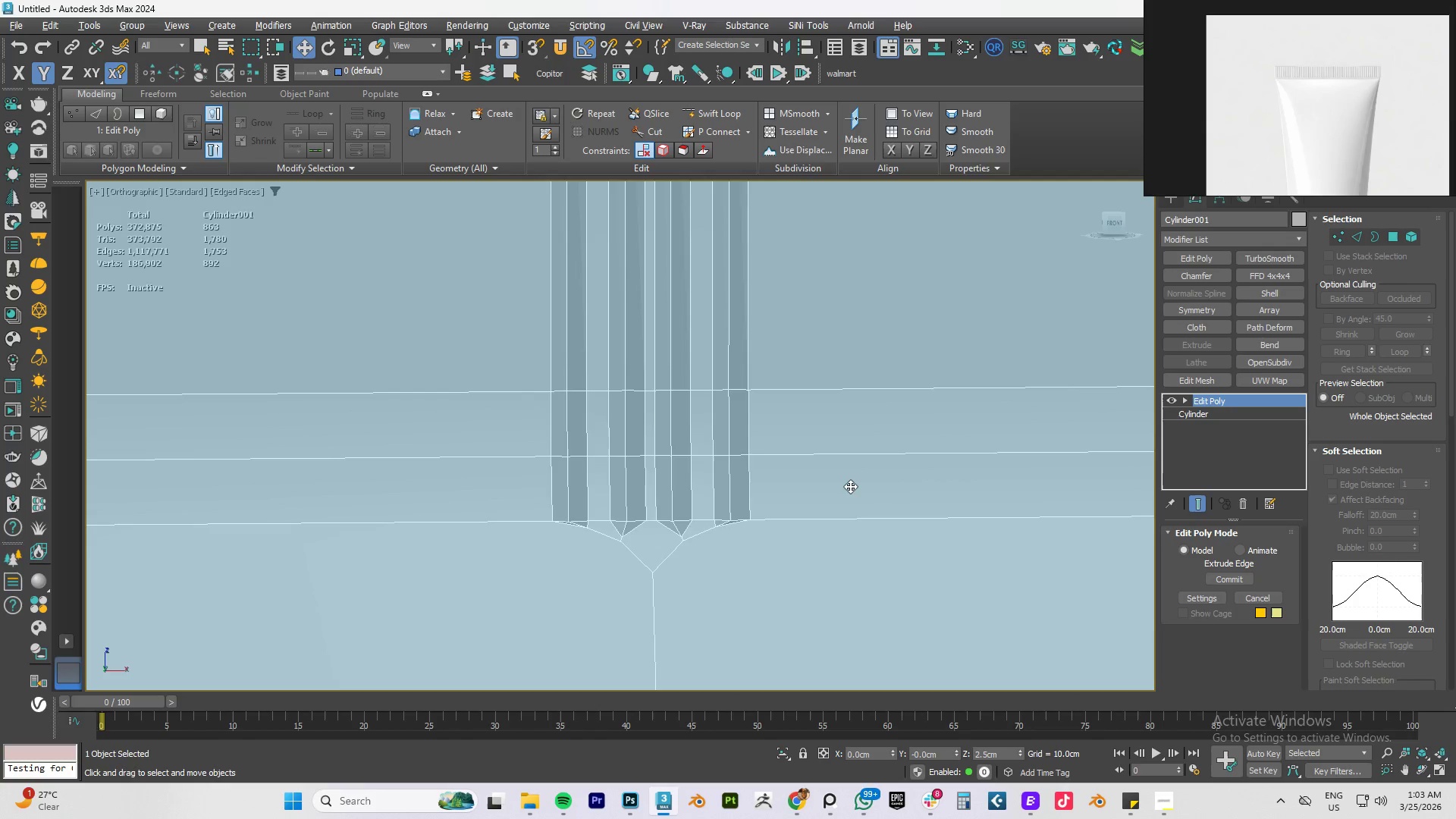 
key(Control+Z)
 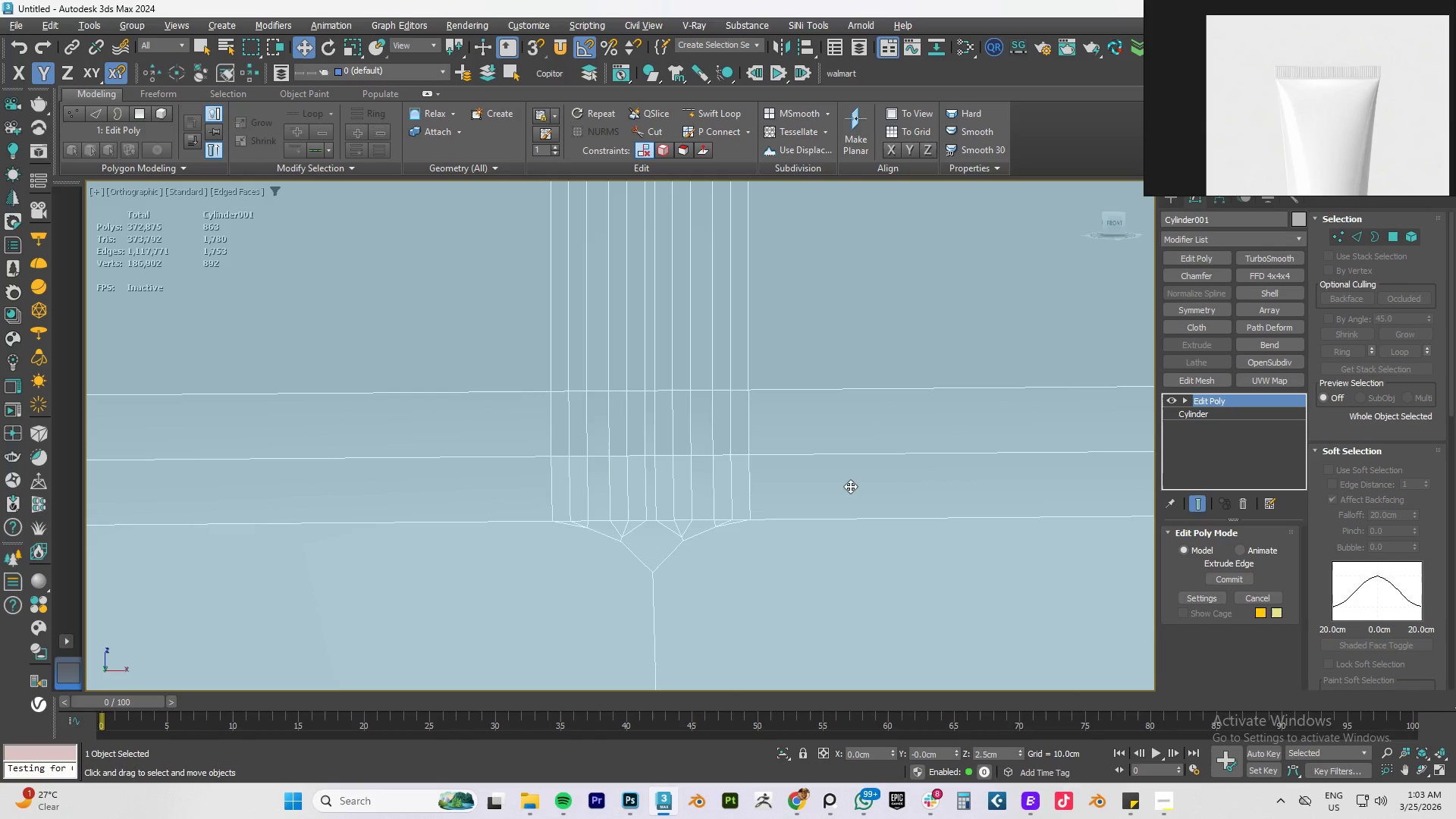 
key(Control+Z)
 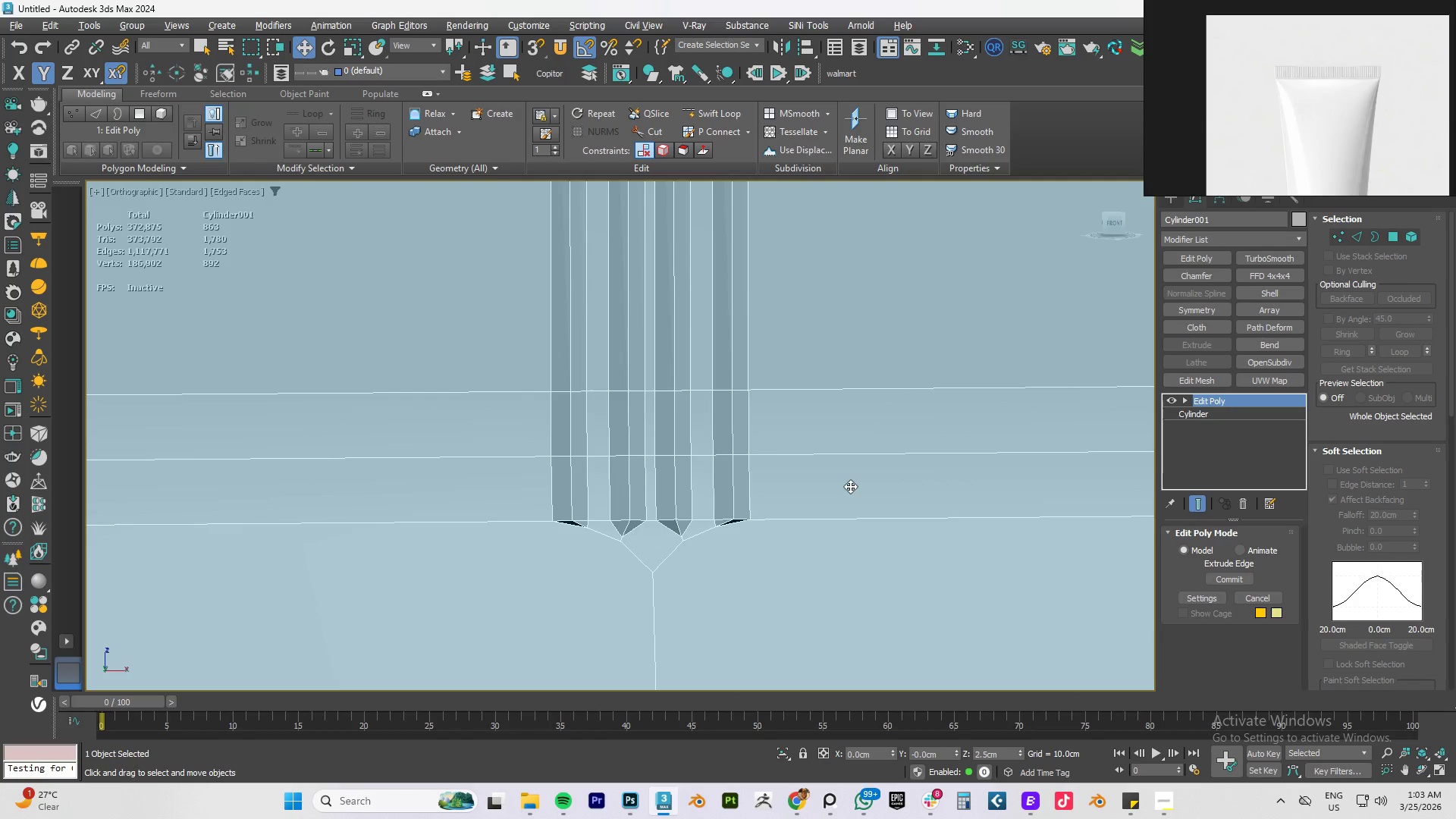 
key(Control+Z)
 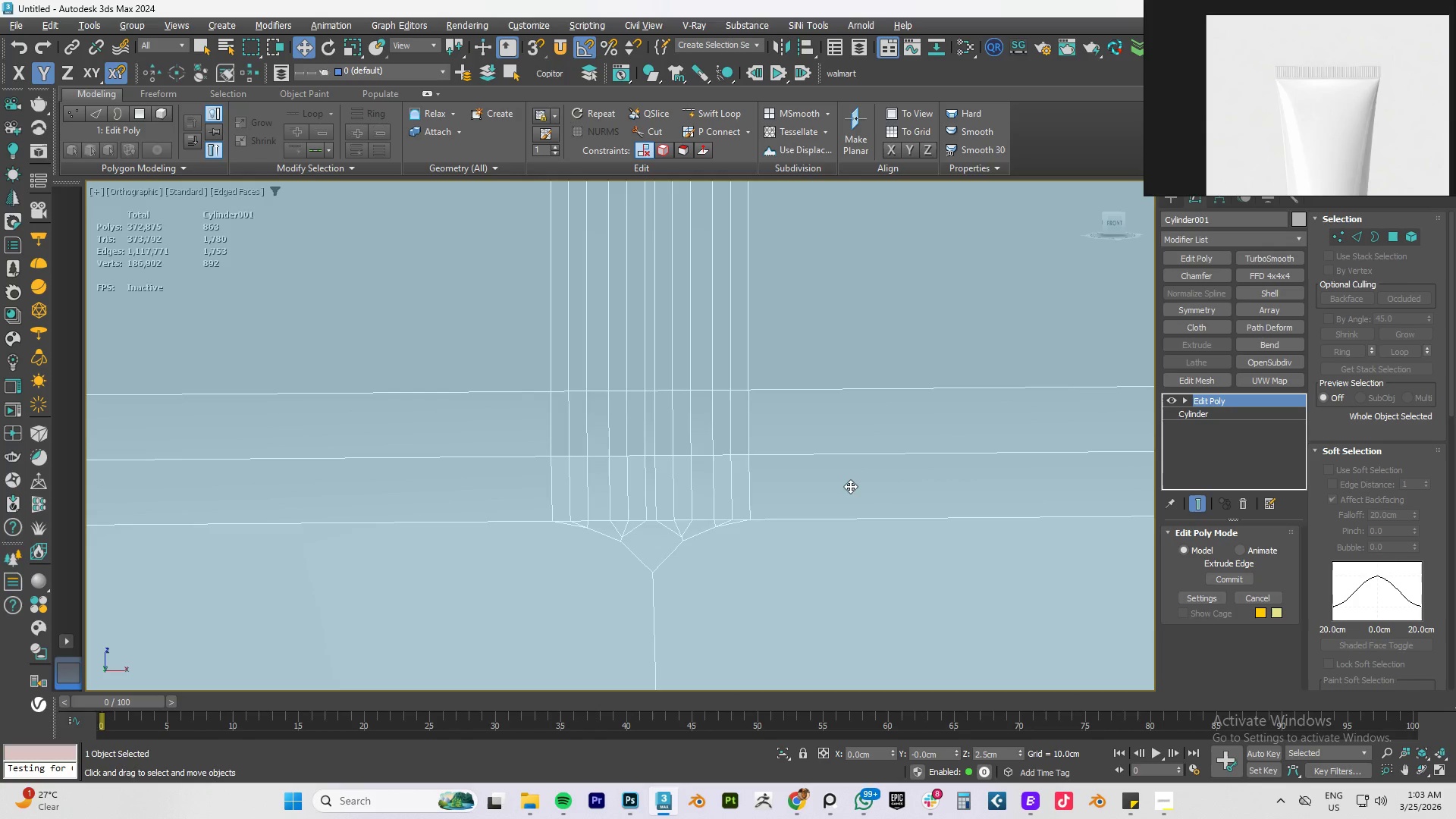 
key(Control+Z)
 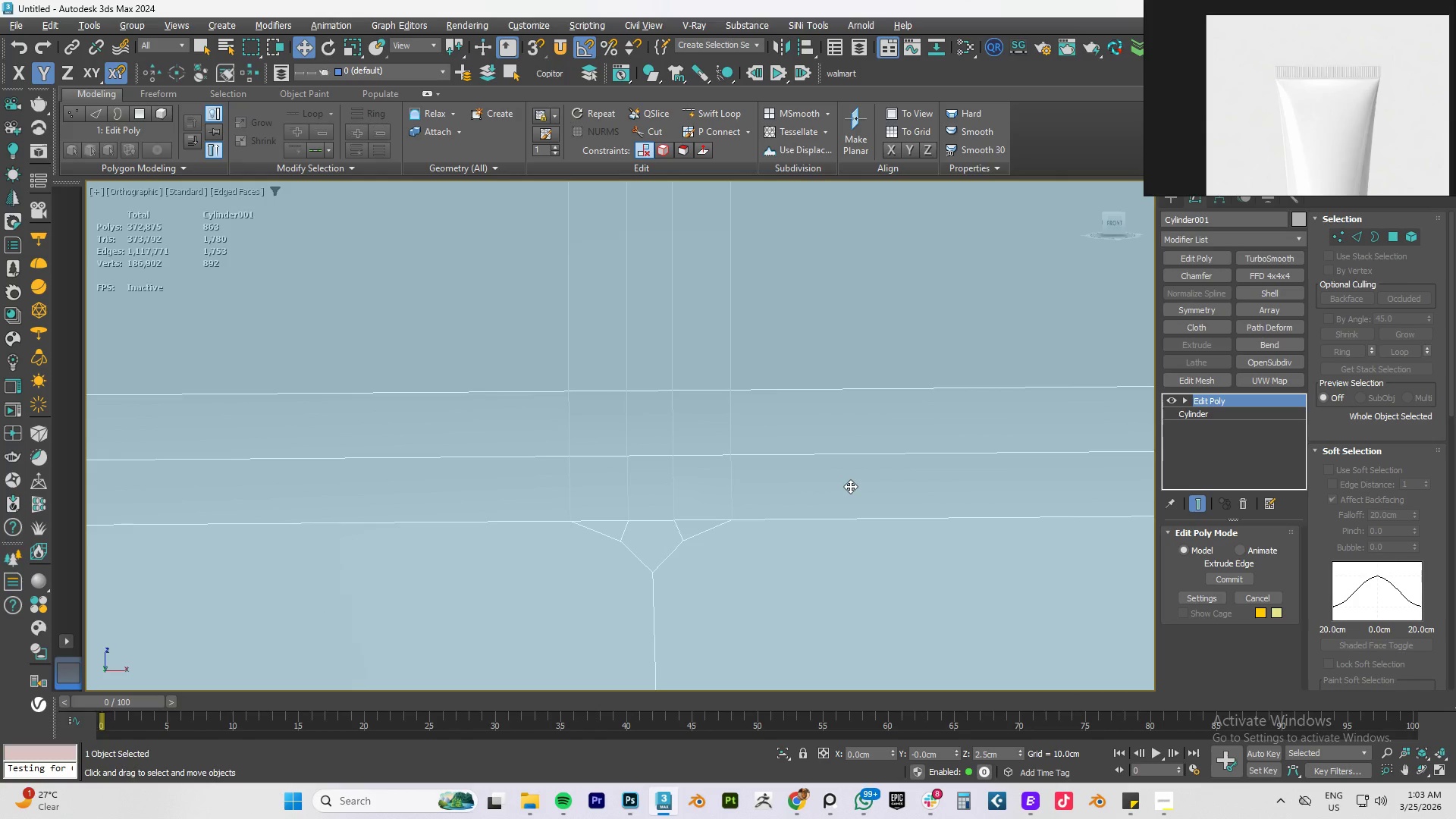 
hold_key(key=AltLeft, duration=0.75)
 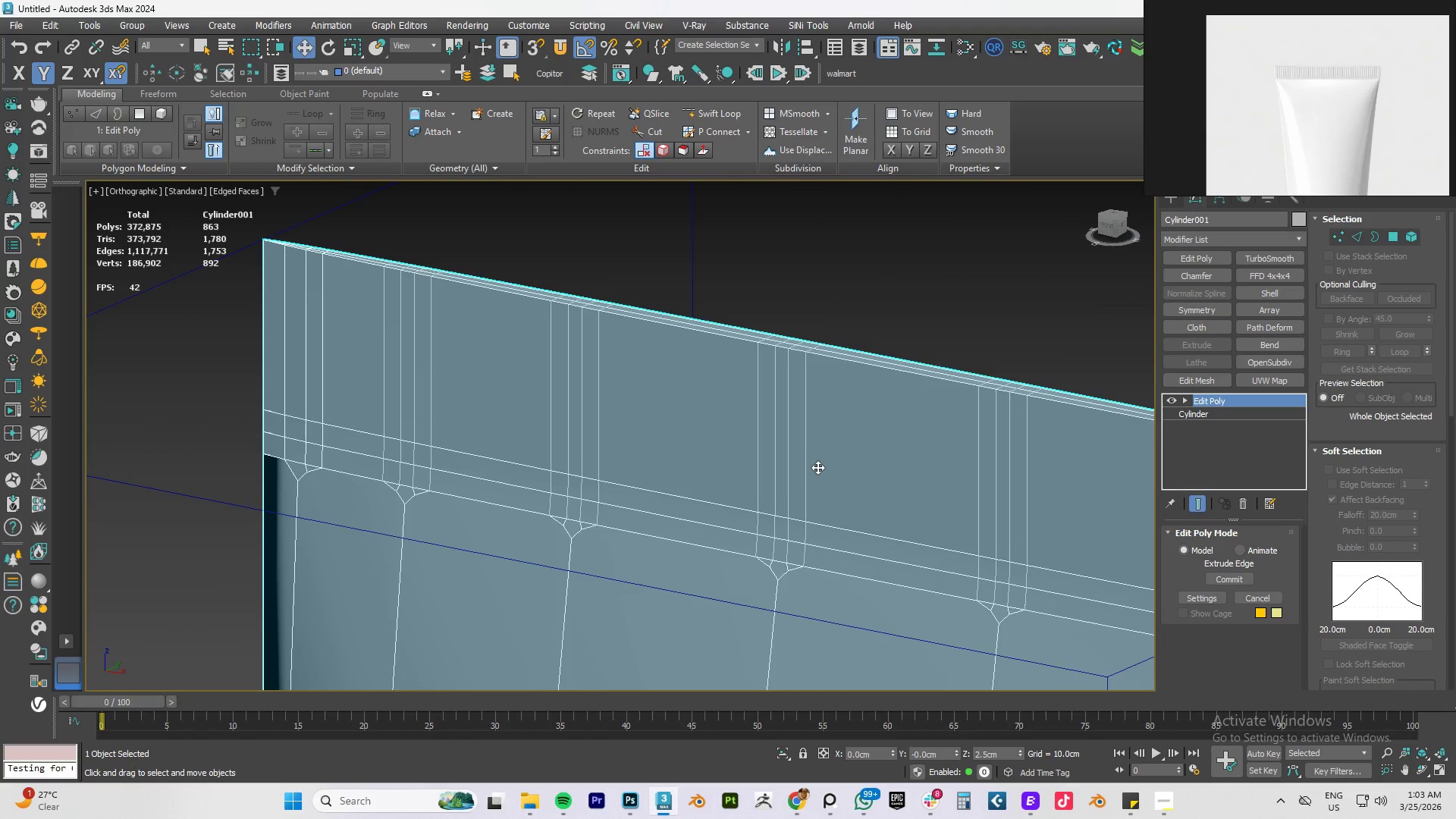 
scroll: coordinate [836, 490], scroll_direction: down, amount: 3.0
 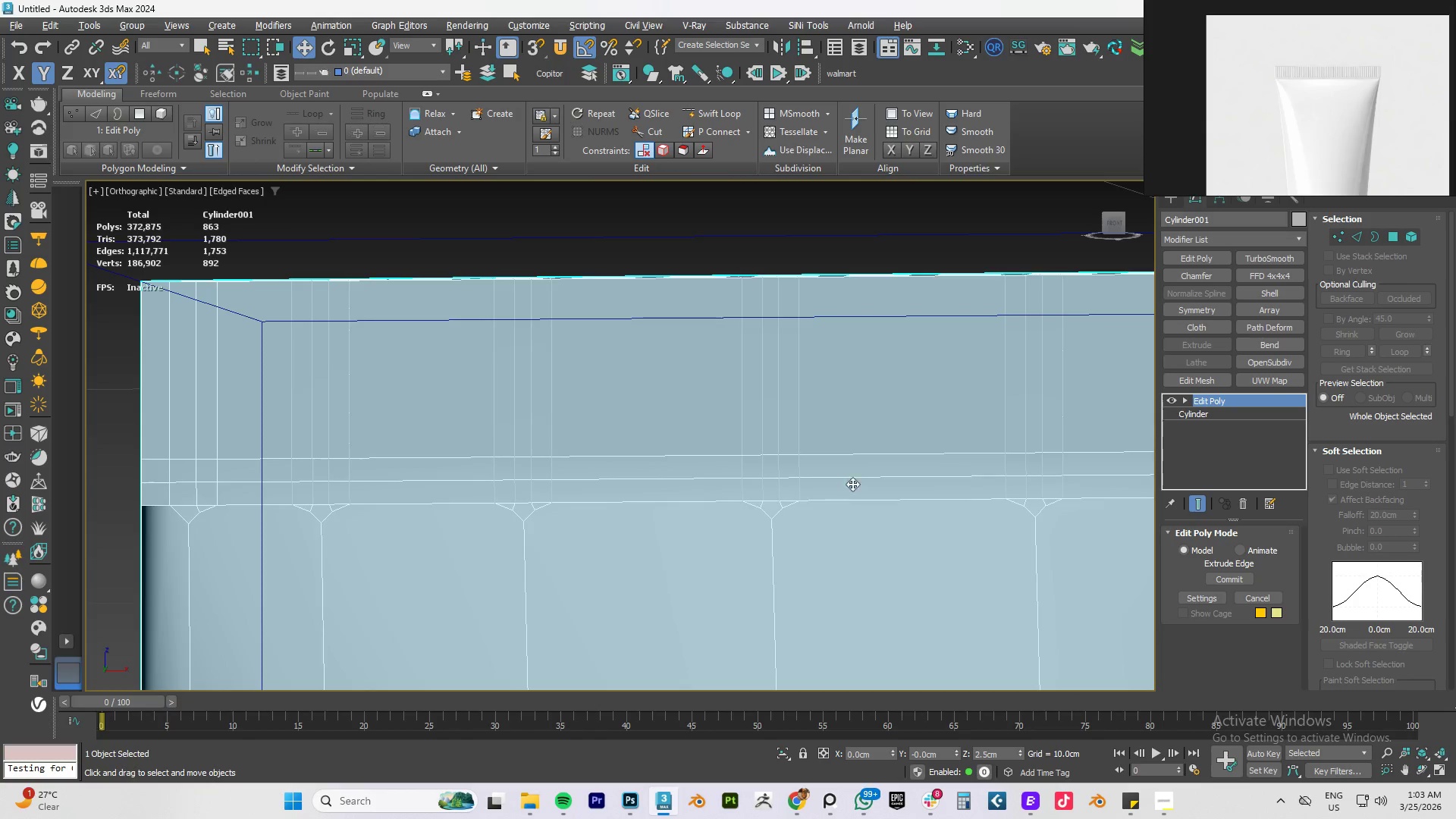 
scroll: coordinate [817, 467], scroll_direction: up, amount: 2.0
 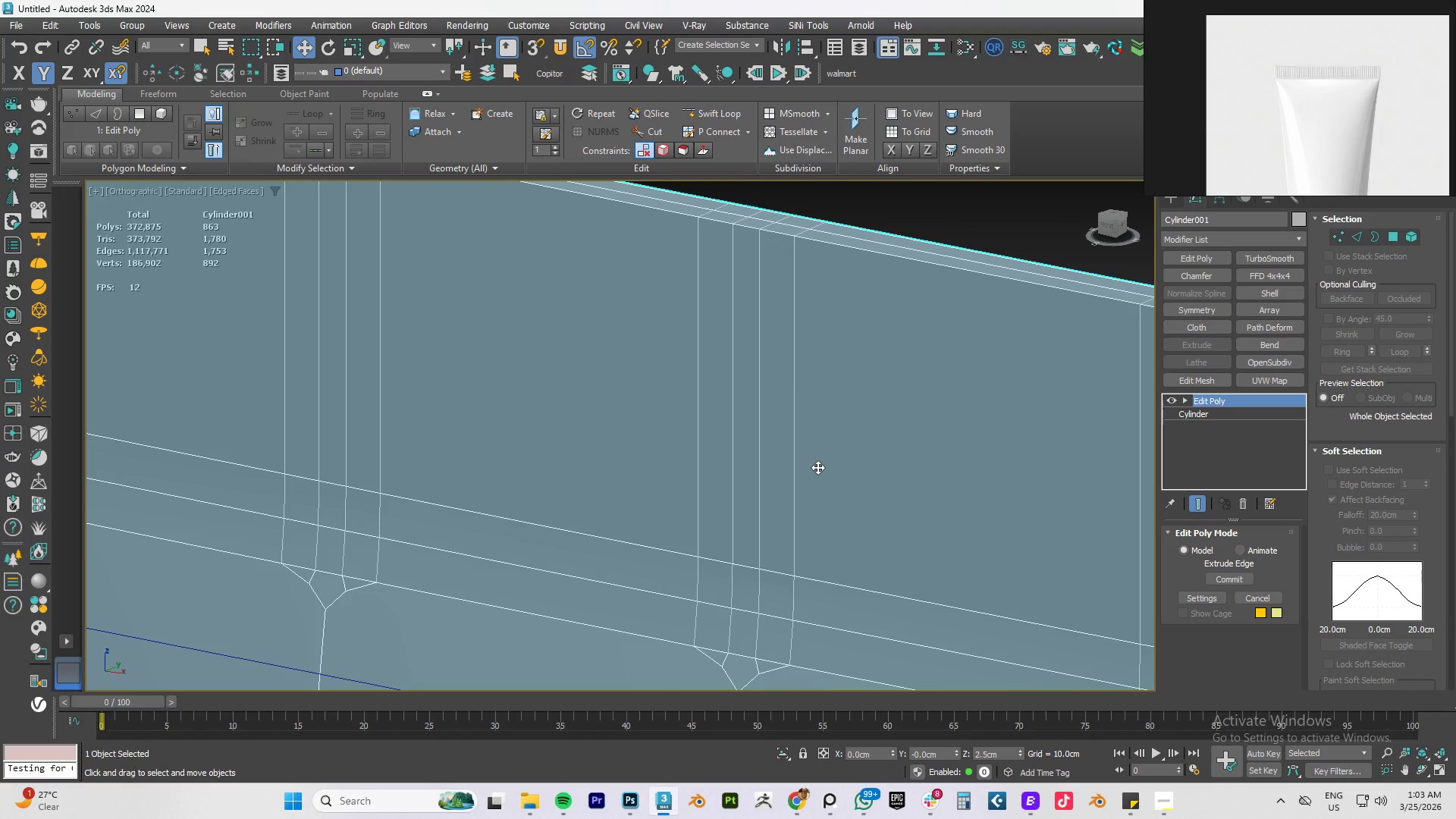 
key(Control+Z)
 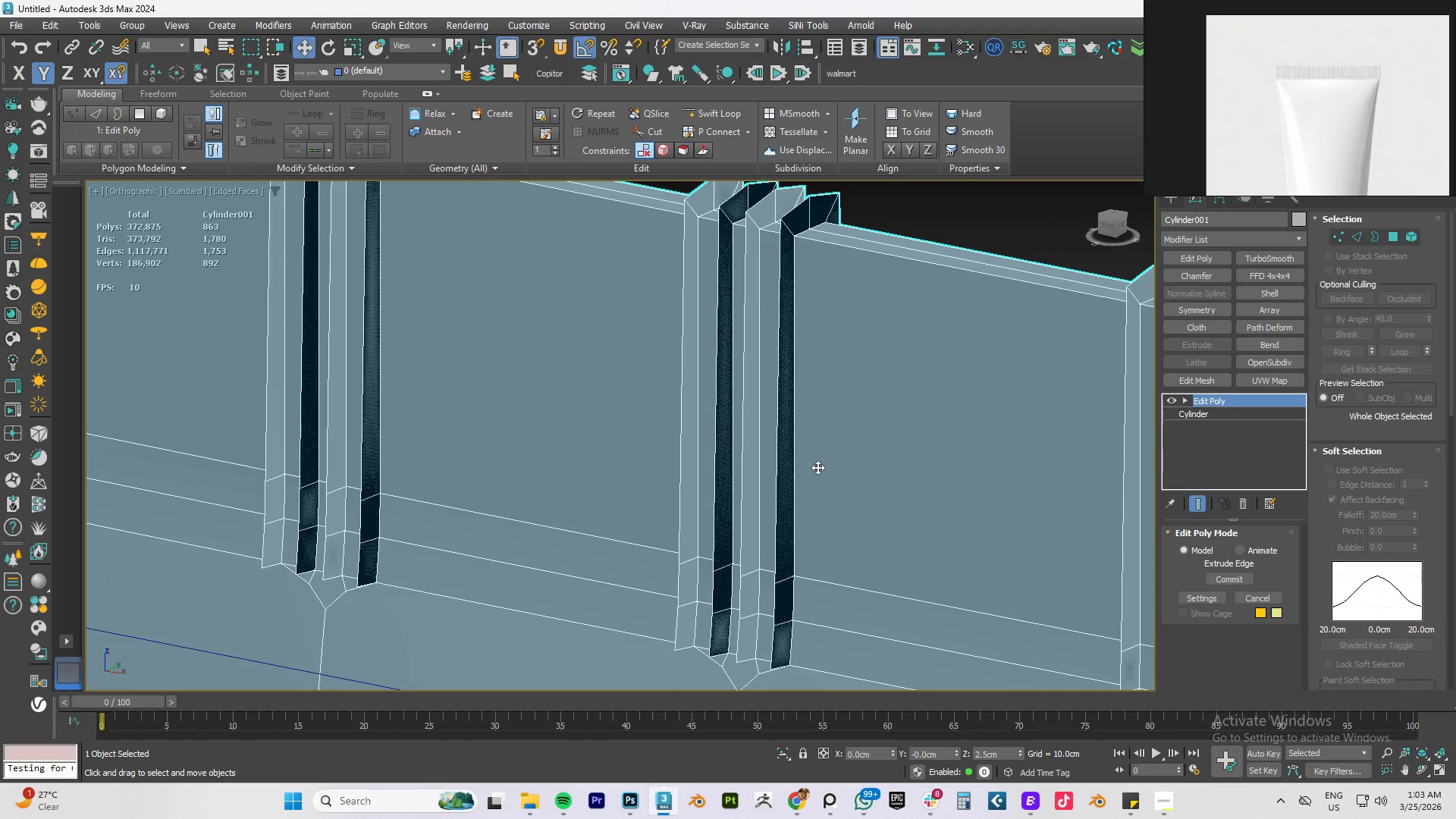 
key(Control+Z)
 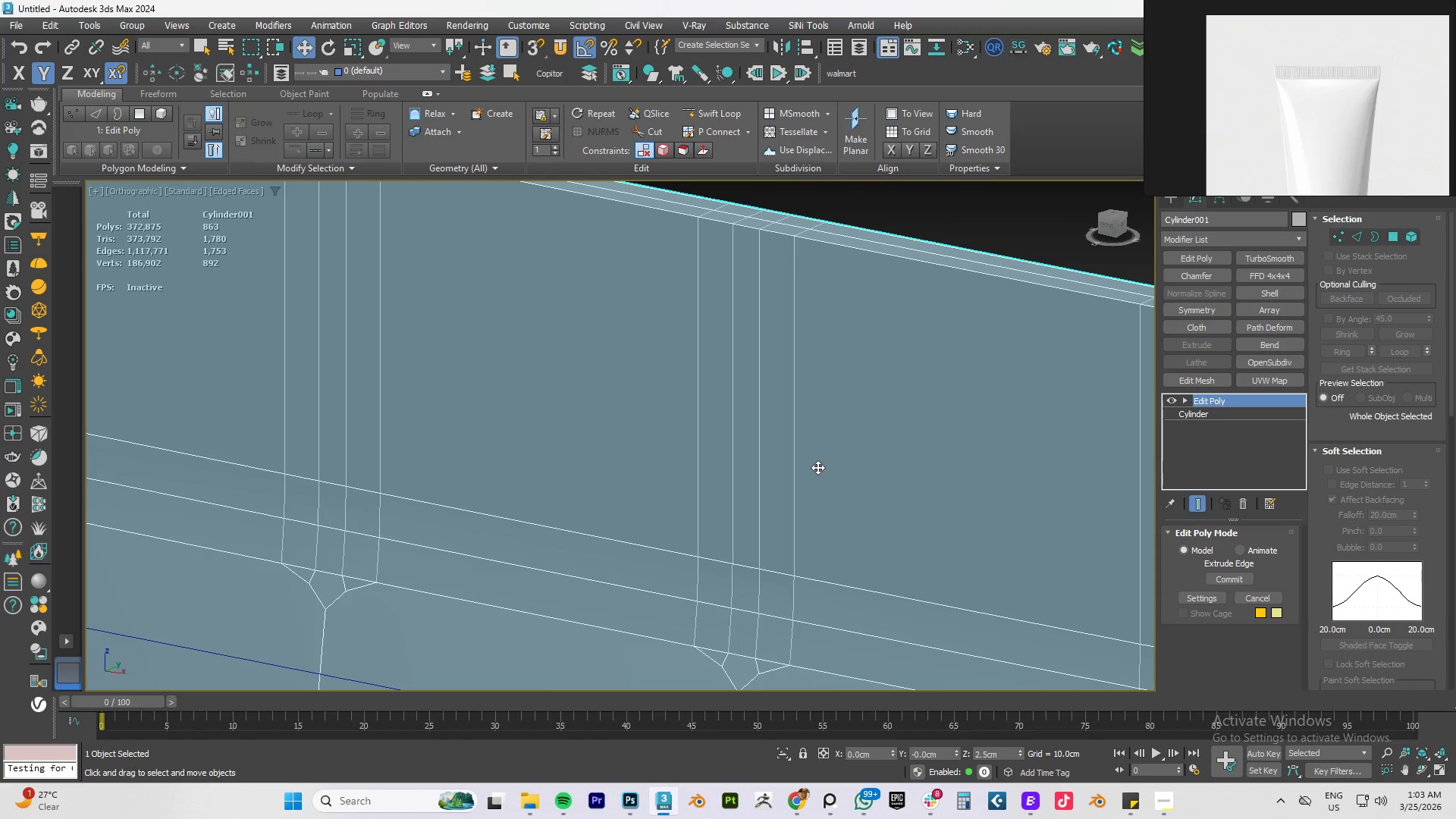 
key(Control+Z)
 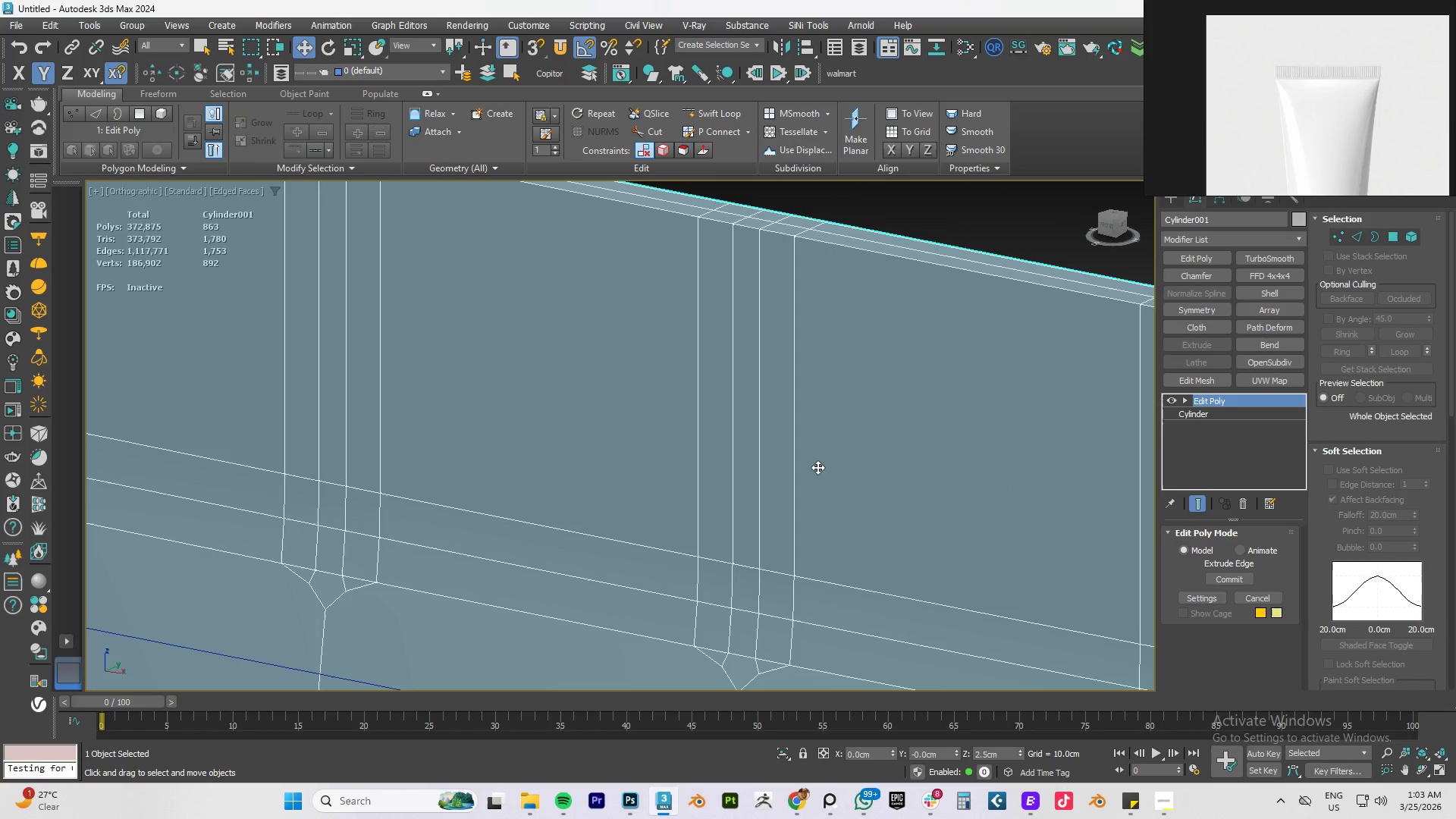 
key(Control+Z)
 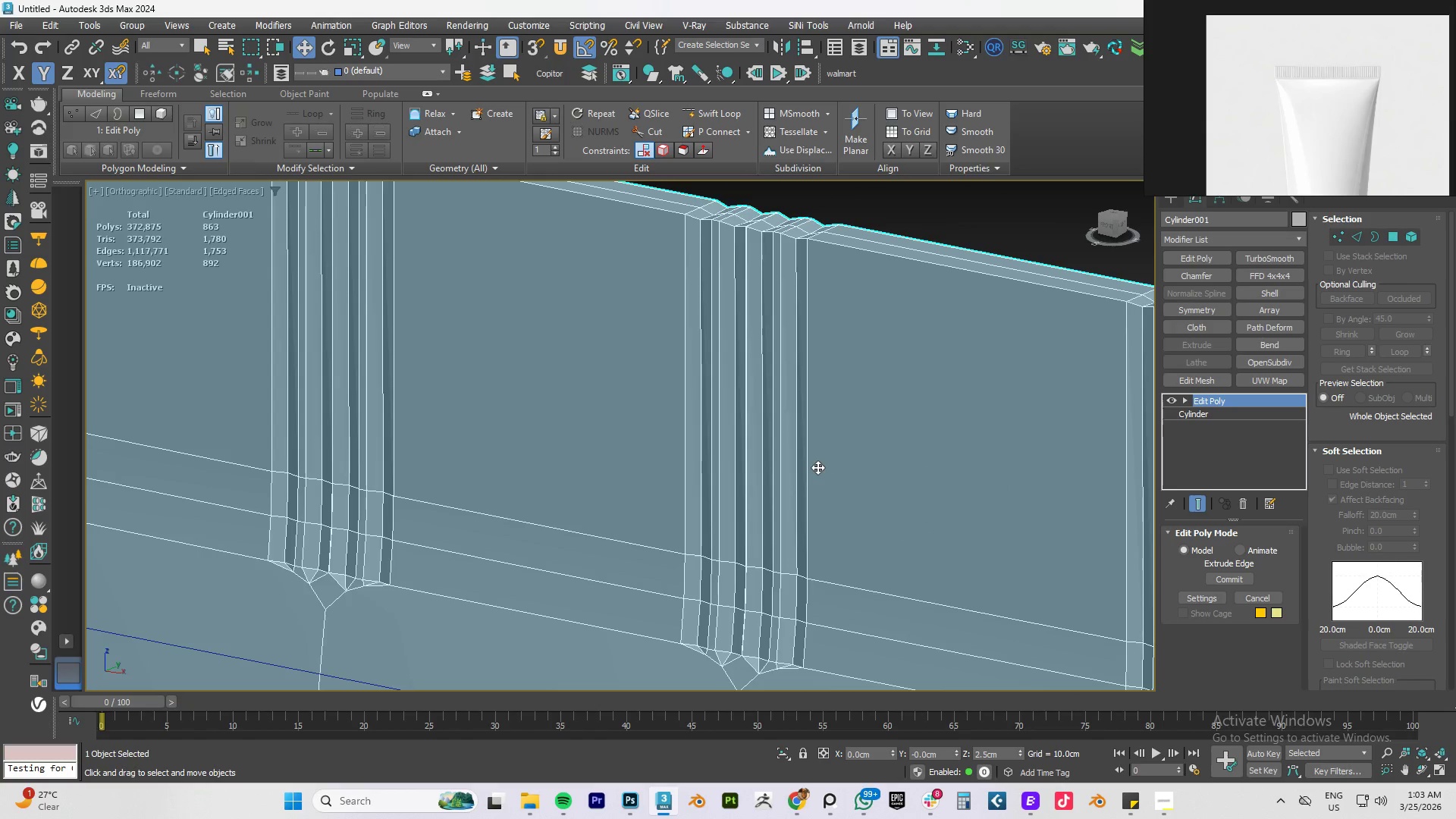 
key(Control+Z)
 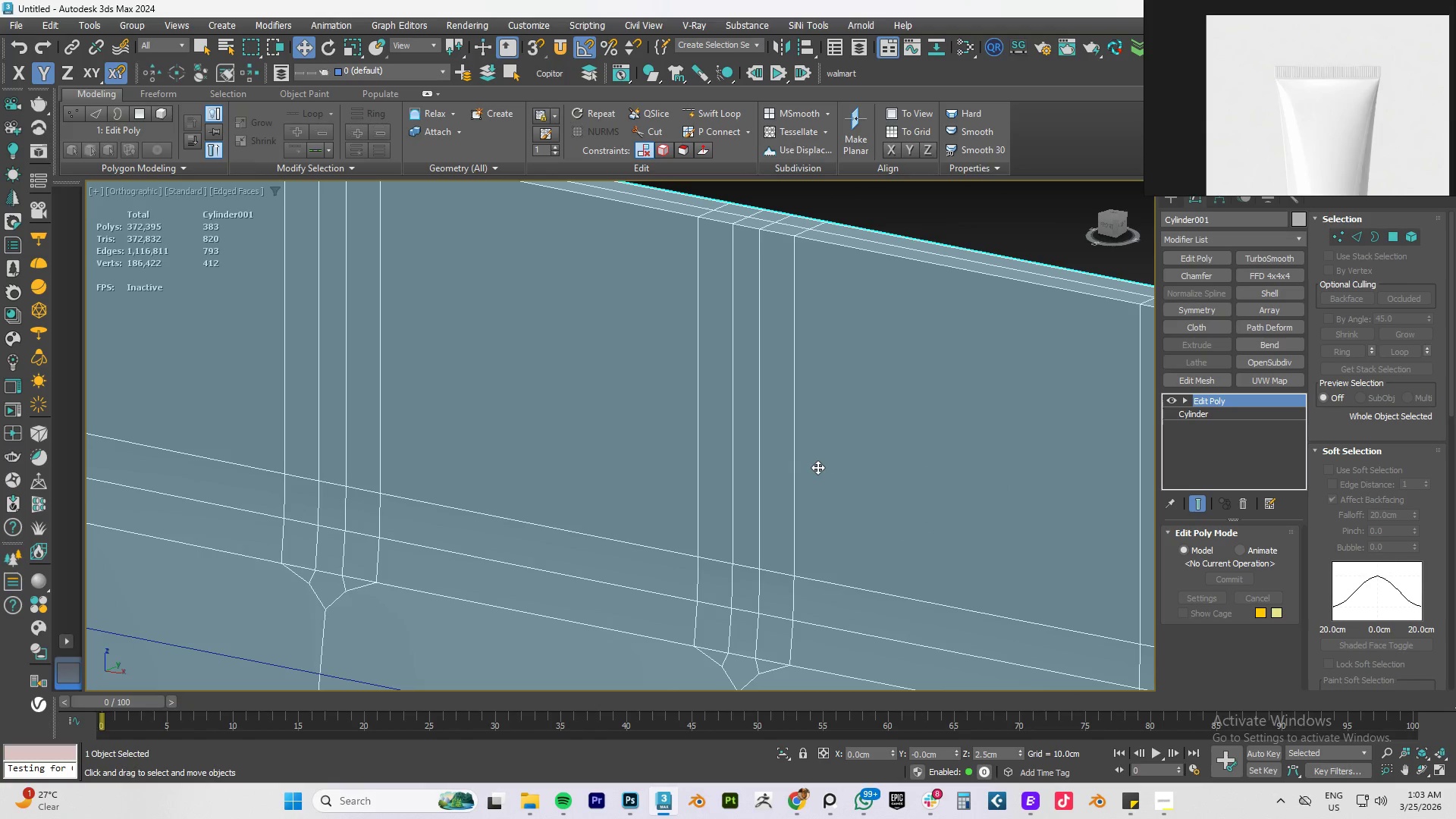 
key(Control+Z)
 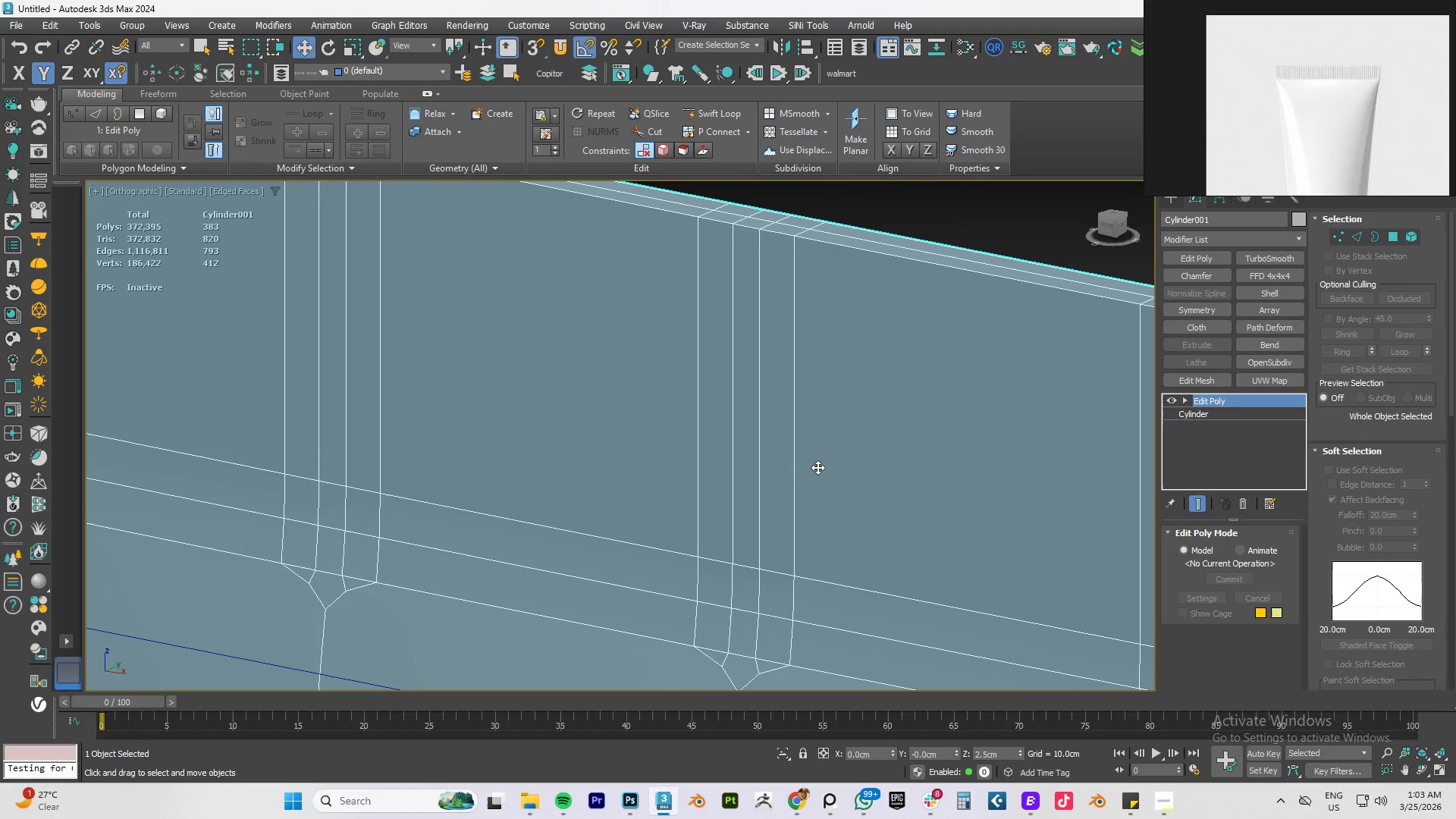 
key(Control+Z)
 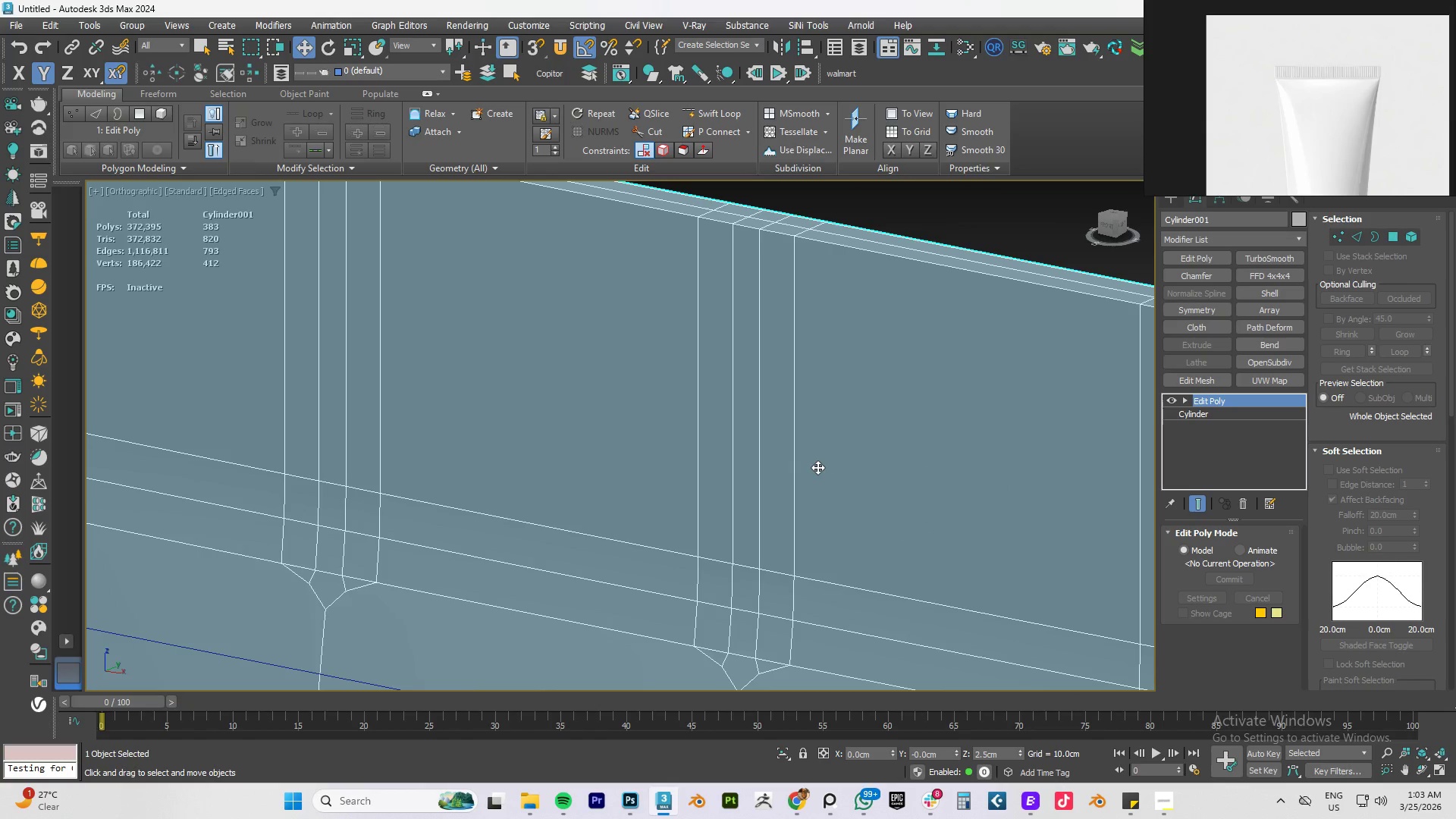 
key(Control+Z)
 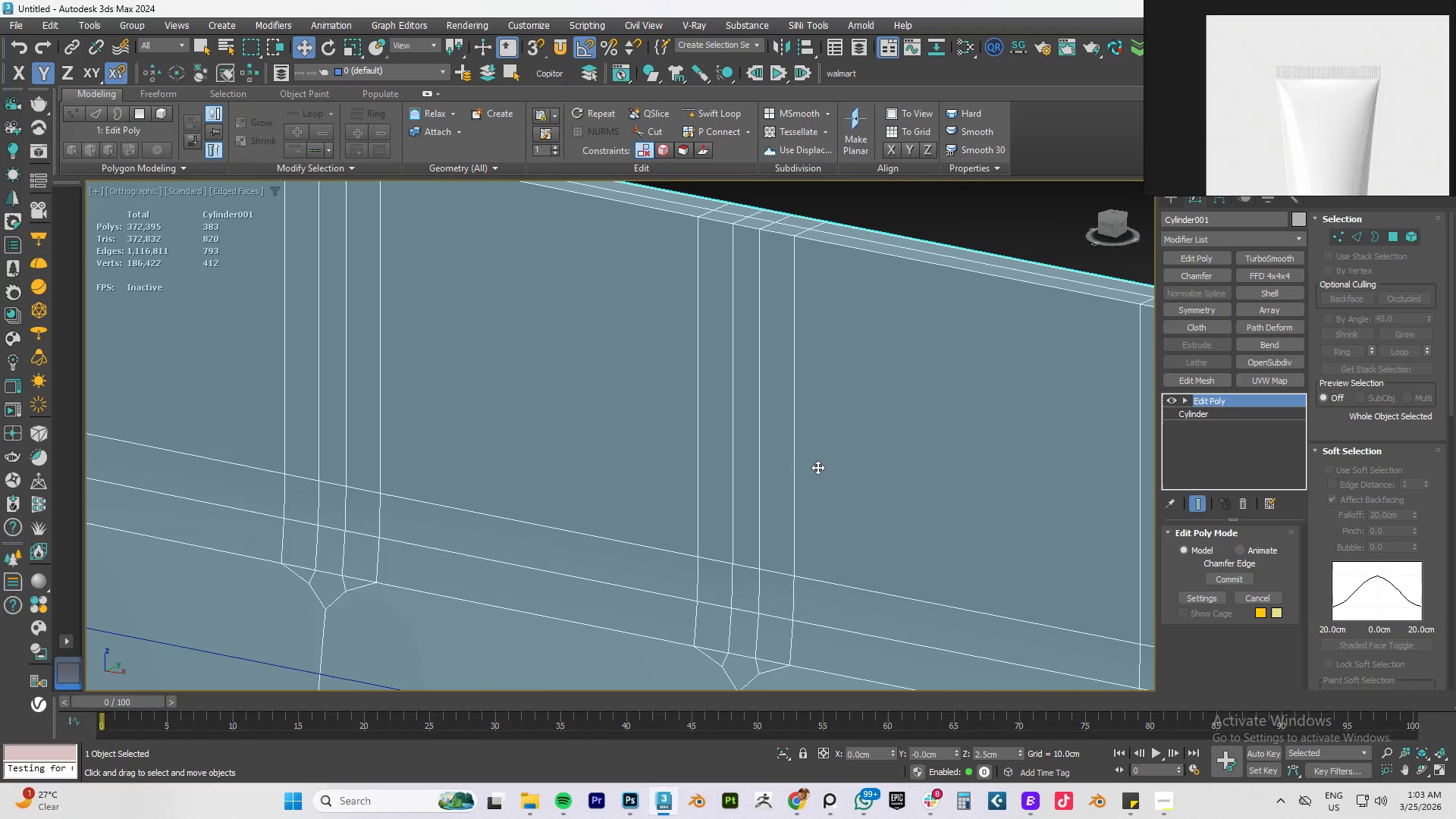 
key(Control+Z)
 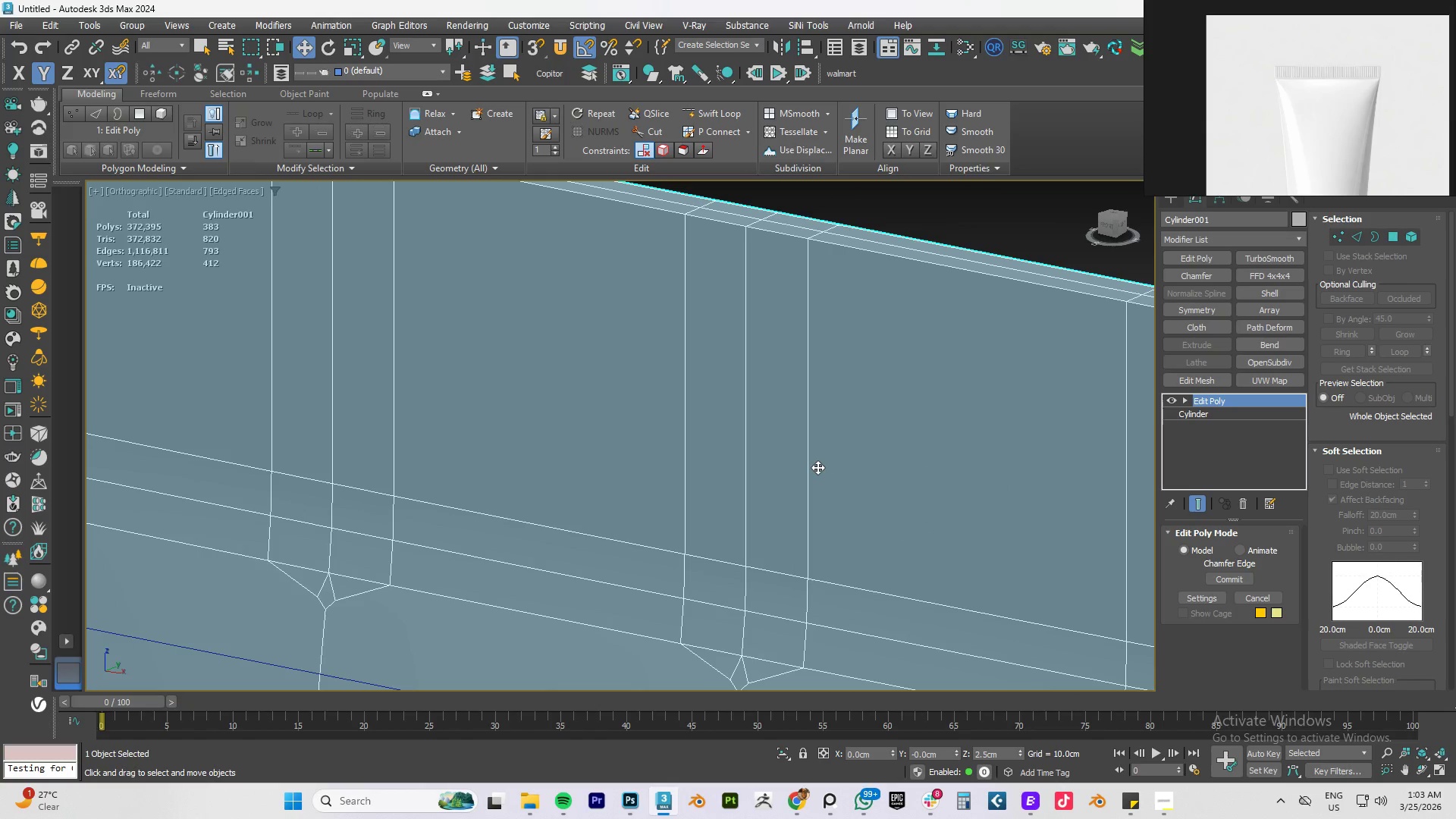 
key(Control+Z)
 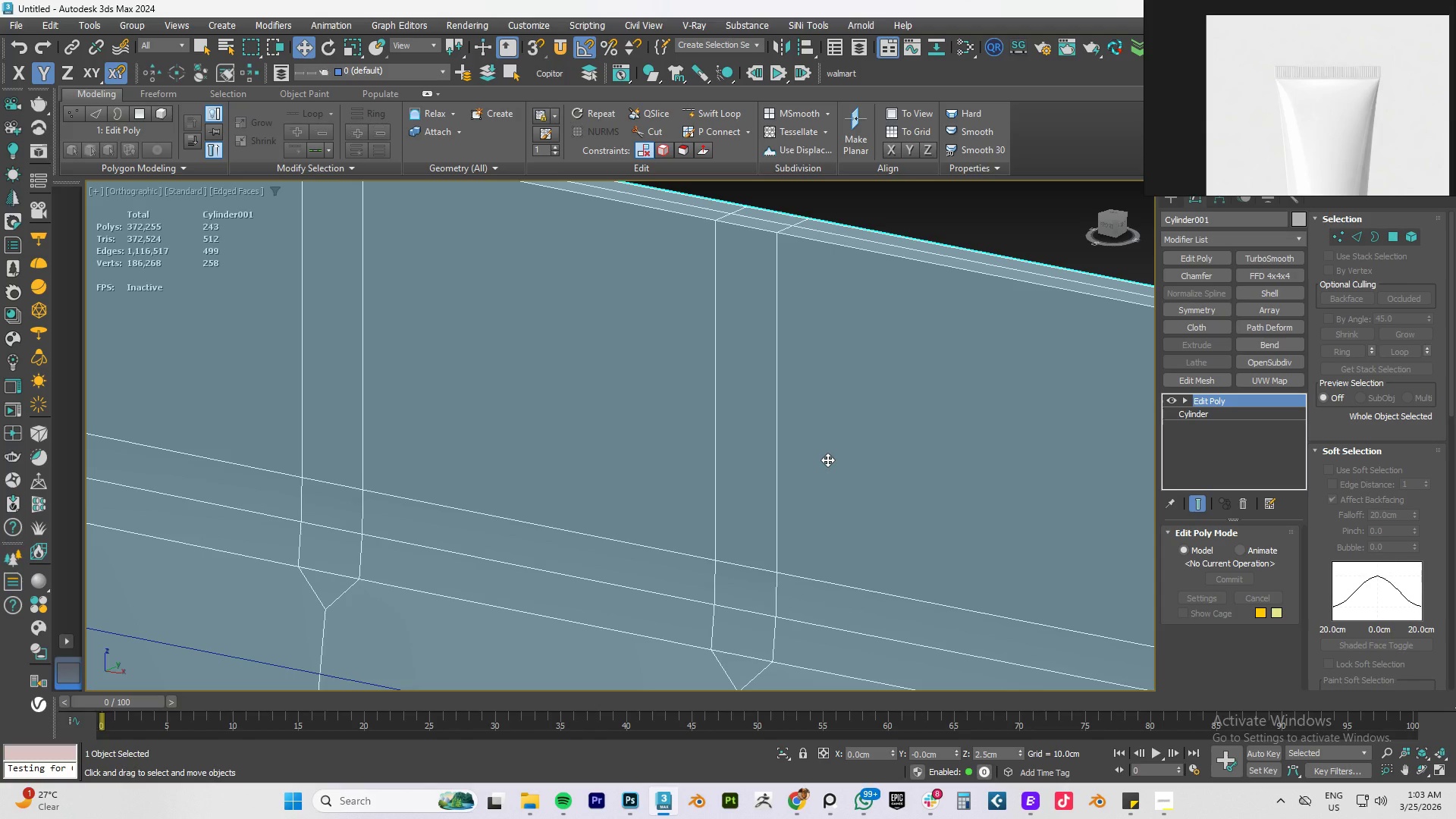 
wait(43.27)
 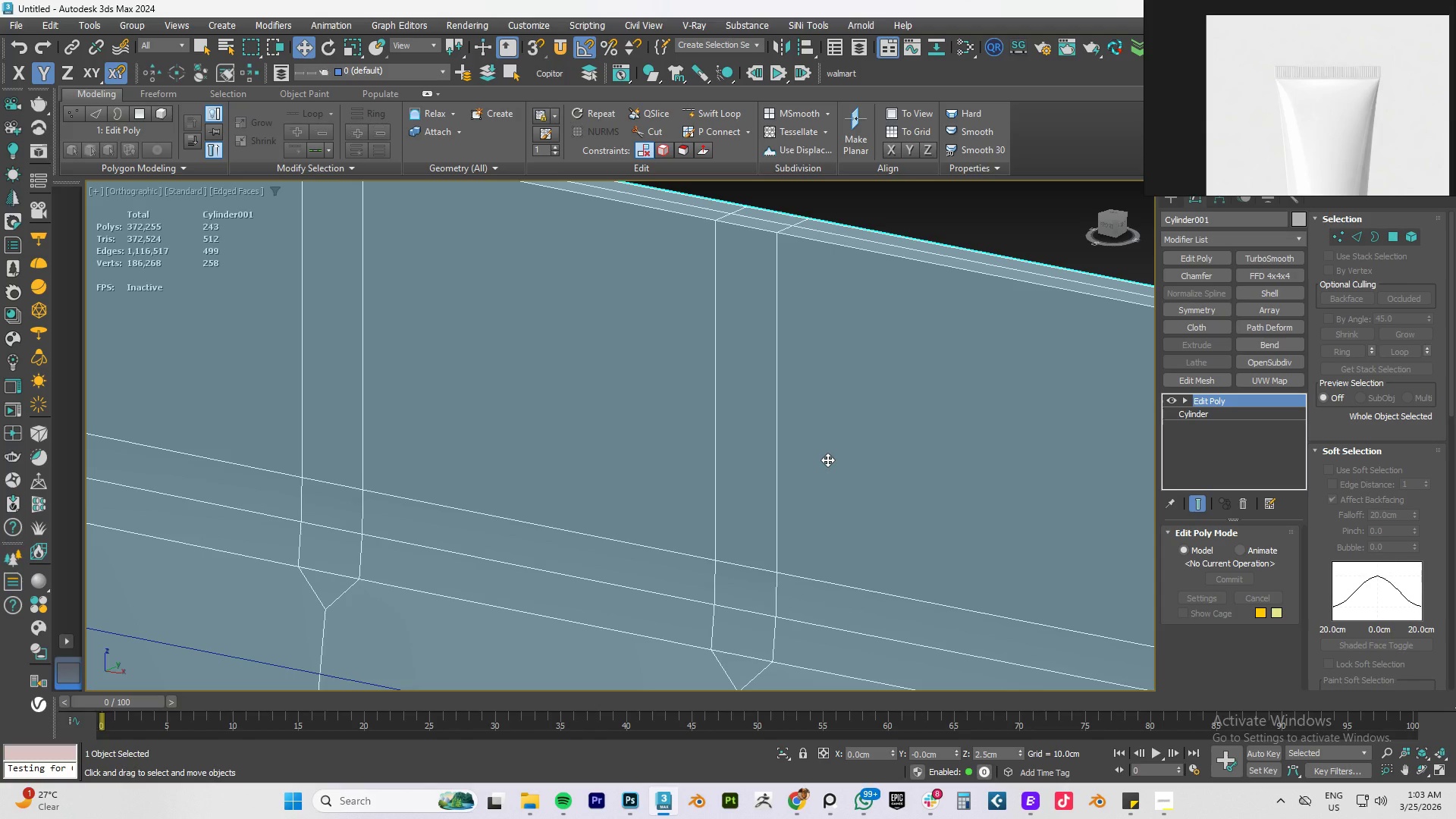 
scroll: coordinate [879, 475], scroll_direction: down, amount: 2.0
 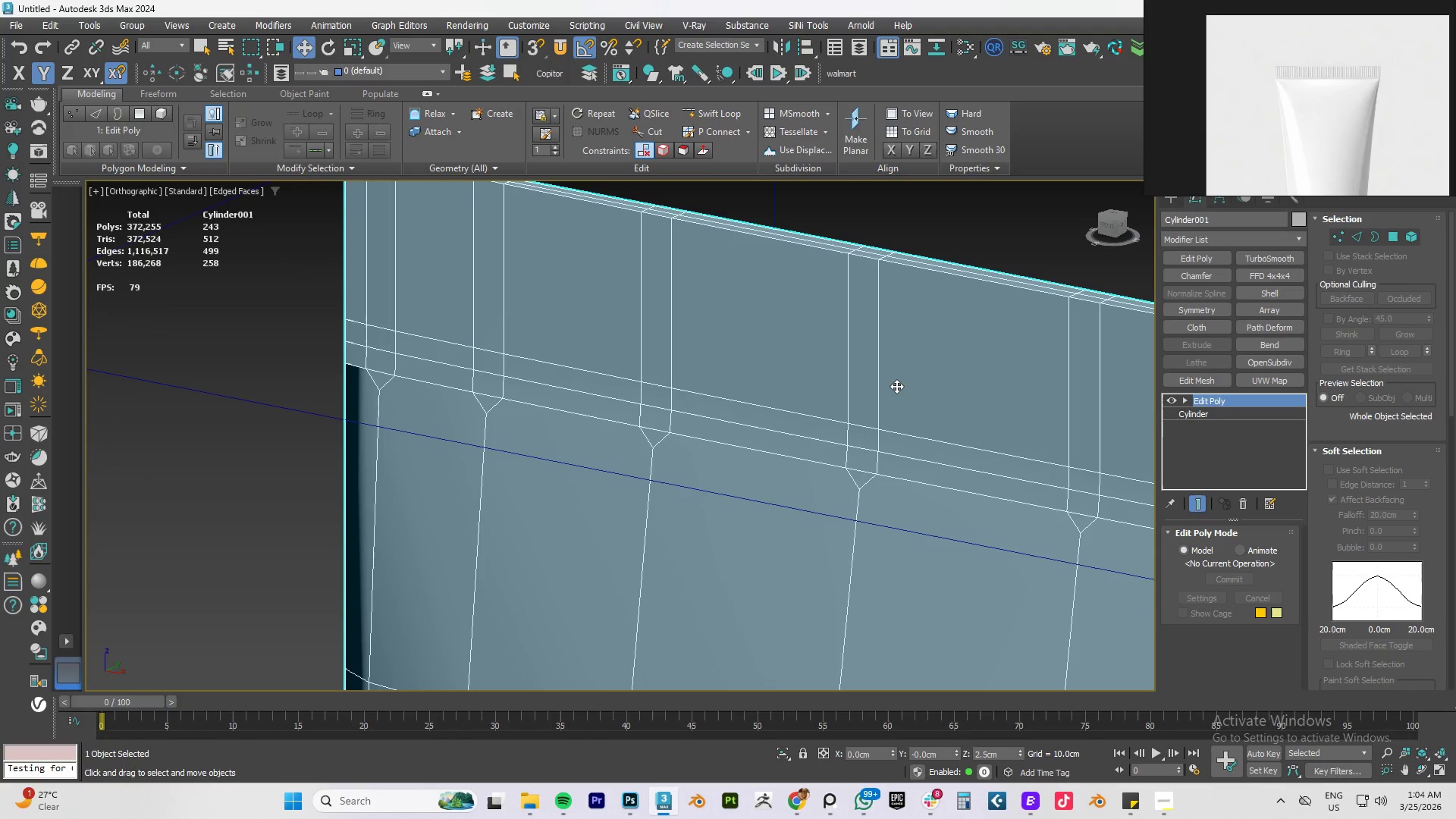 
type(fz)
 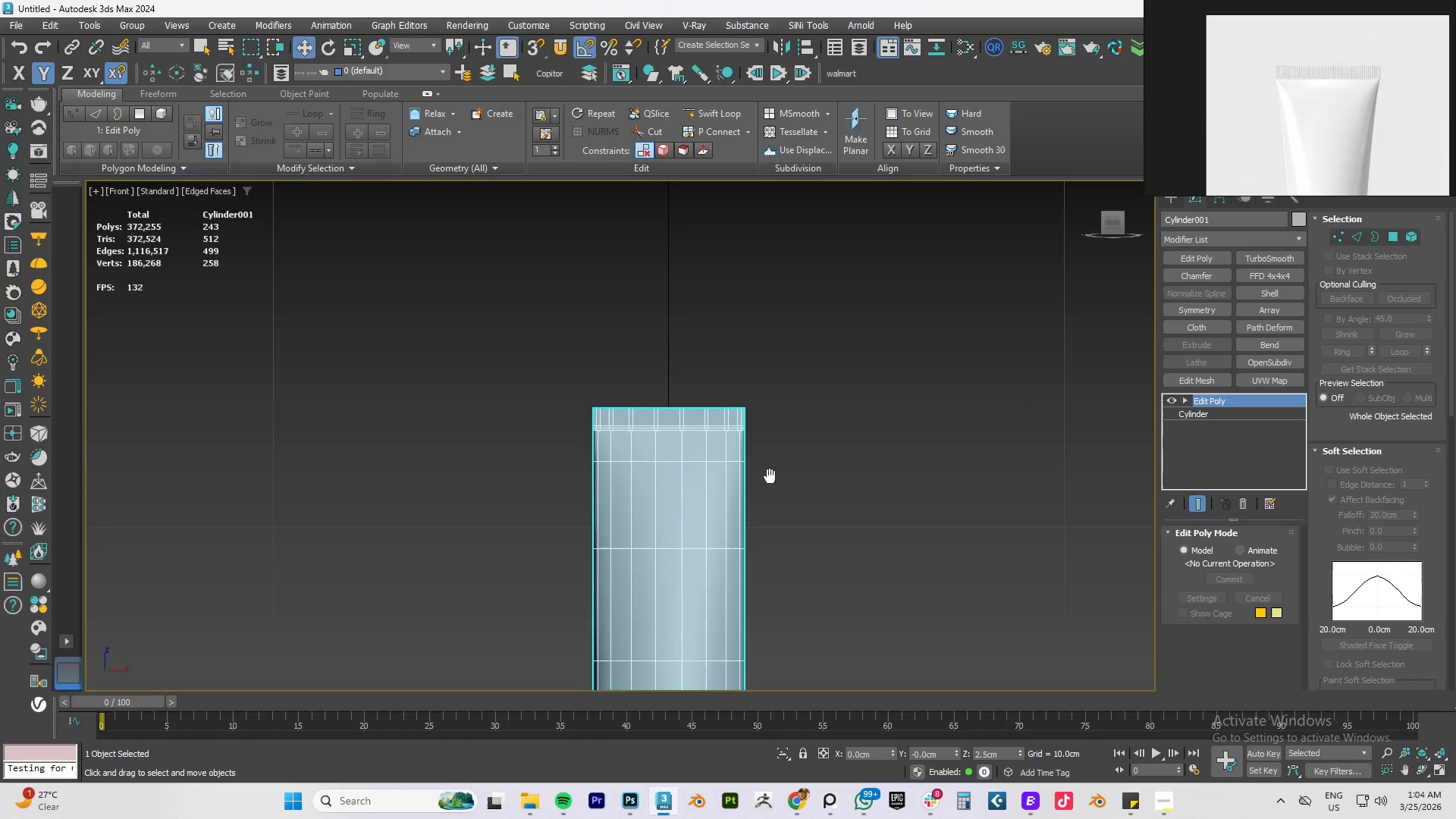 
scroll: coordinate [682, 401], scroll_direction: up, amount: 6.0
 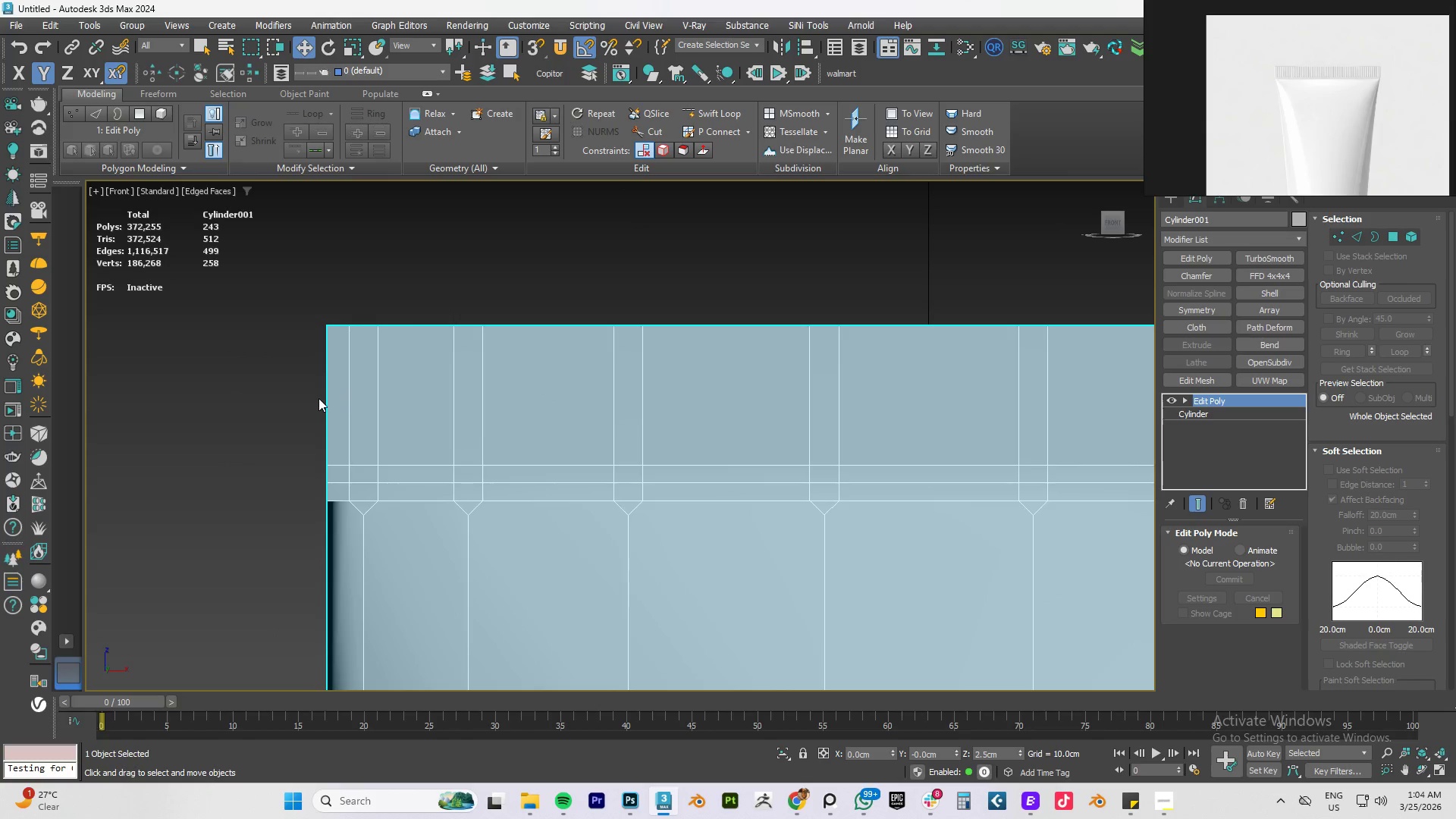 
key(2)
 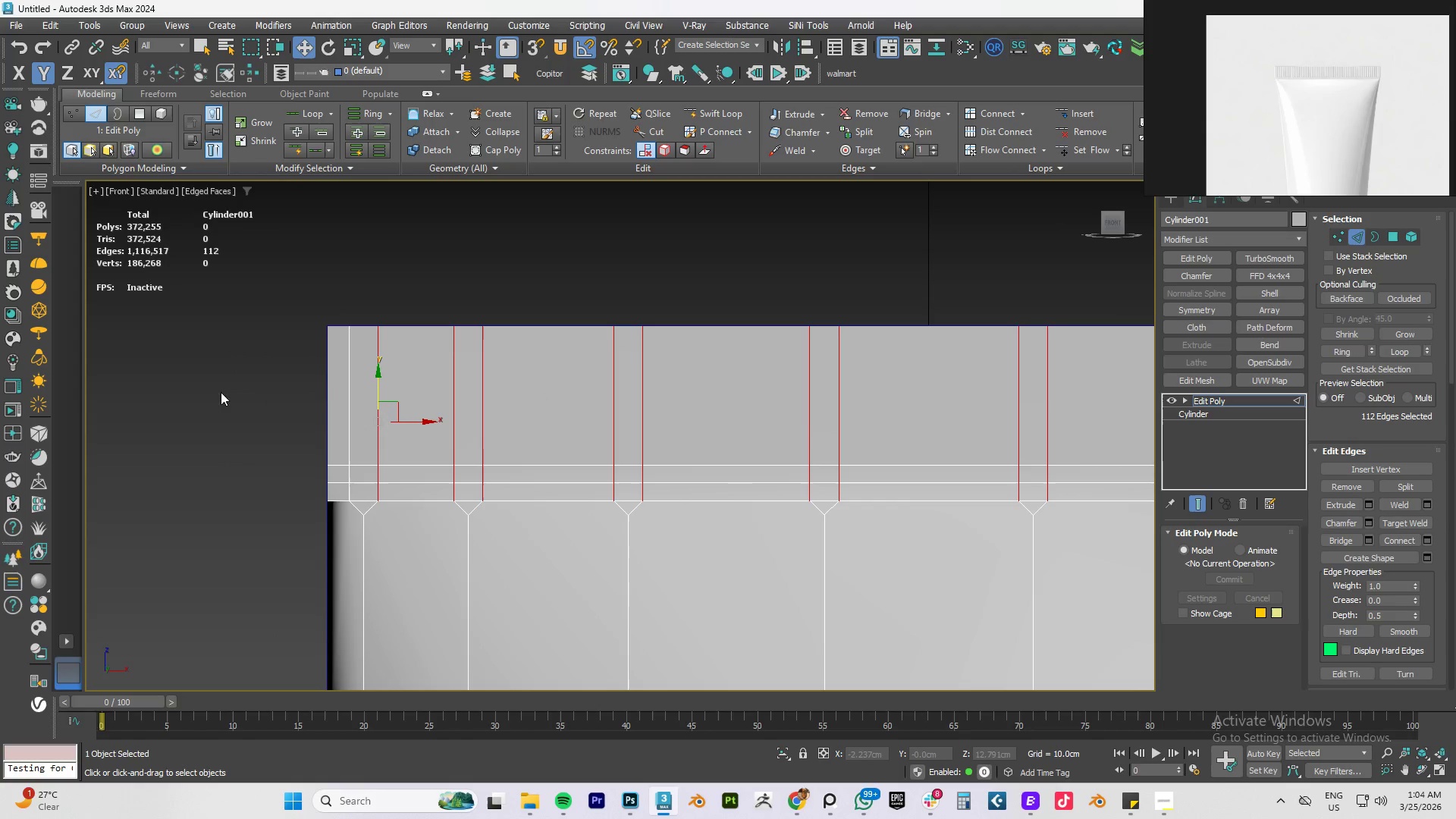 
left_click_drag(start_coordinate=[226, 391], to_coordinate=[1172, 422])
 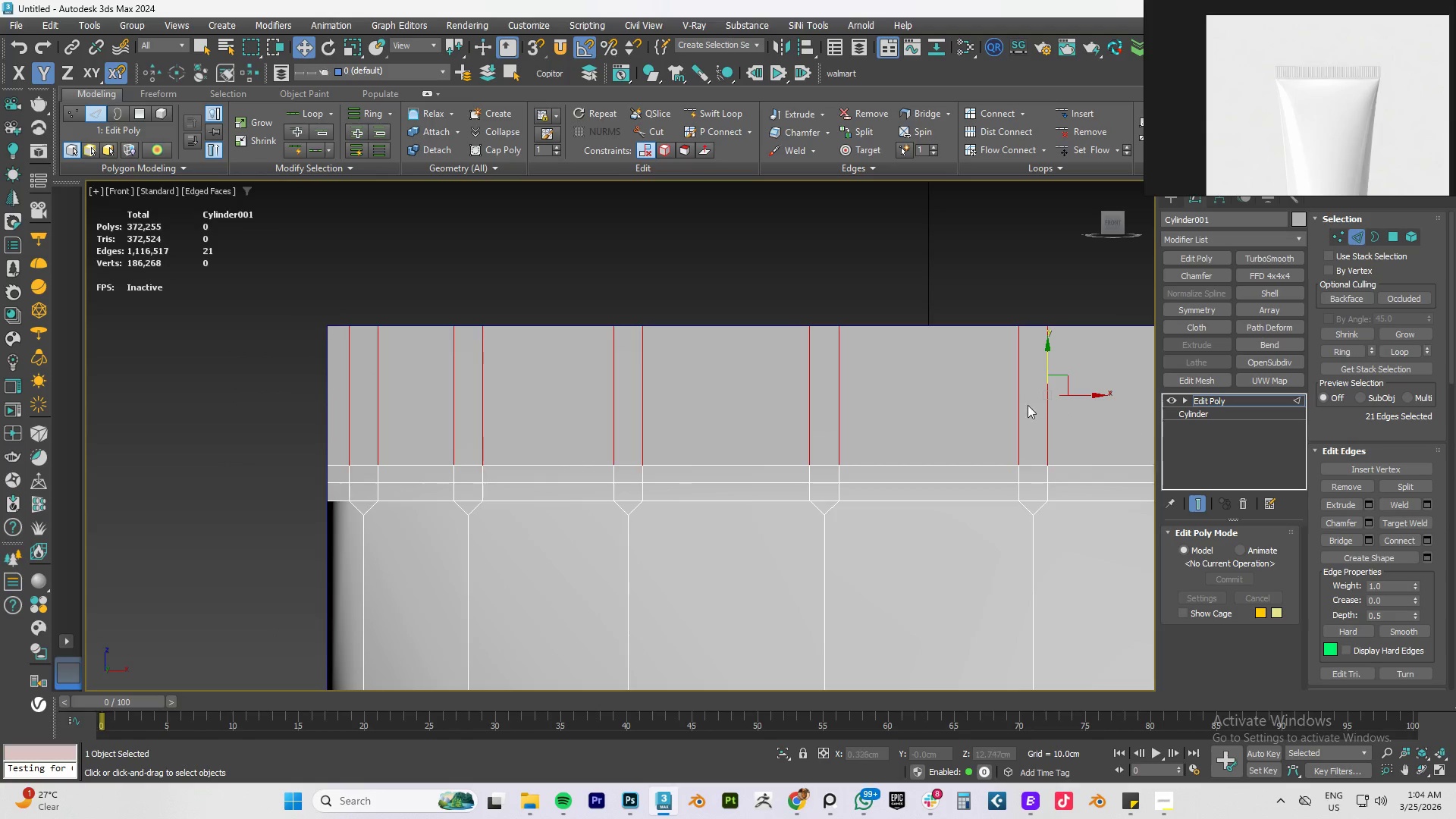 
scroll: coordinate [1028, 405], scroll_direction: down, amount: 2.0
 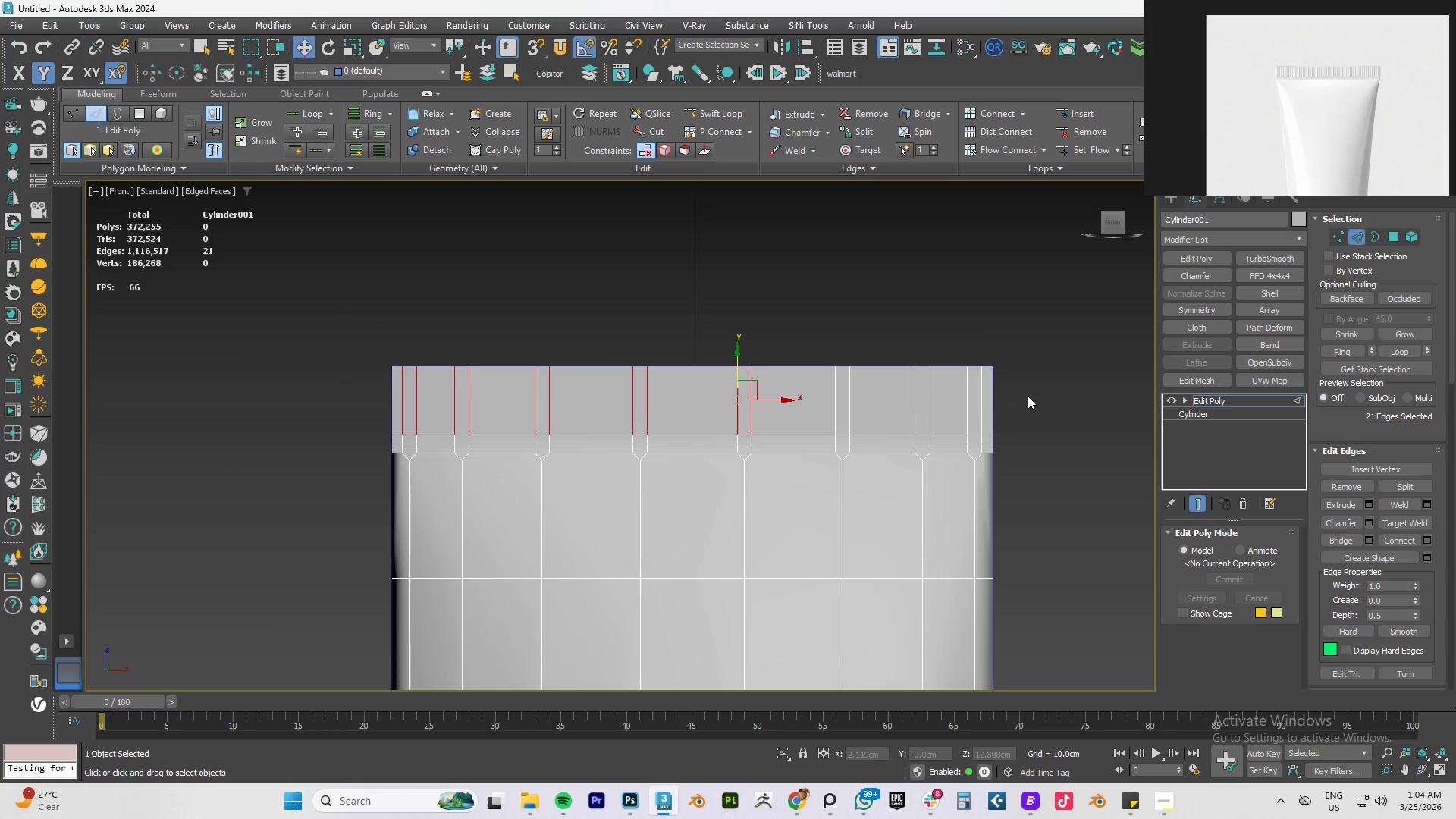 
left_click_drag(start_coordinate=[1066, 385], to_coordinate=[293, 407])
 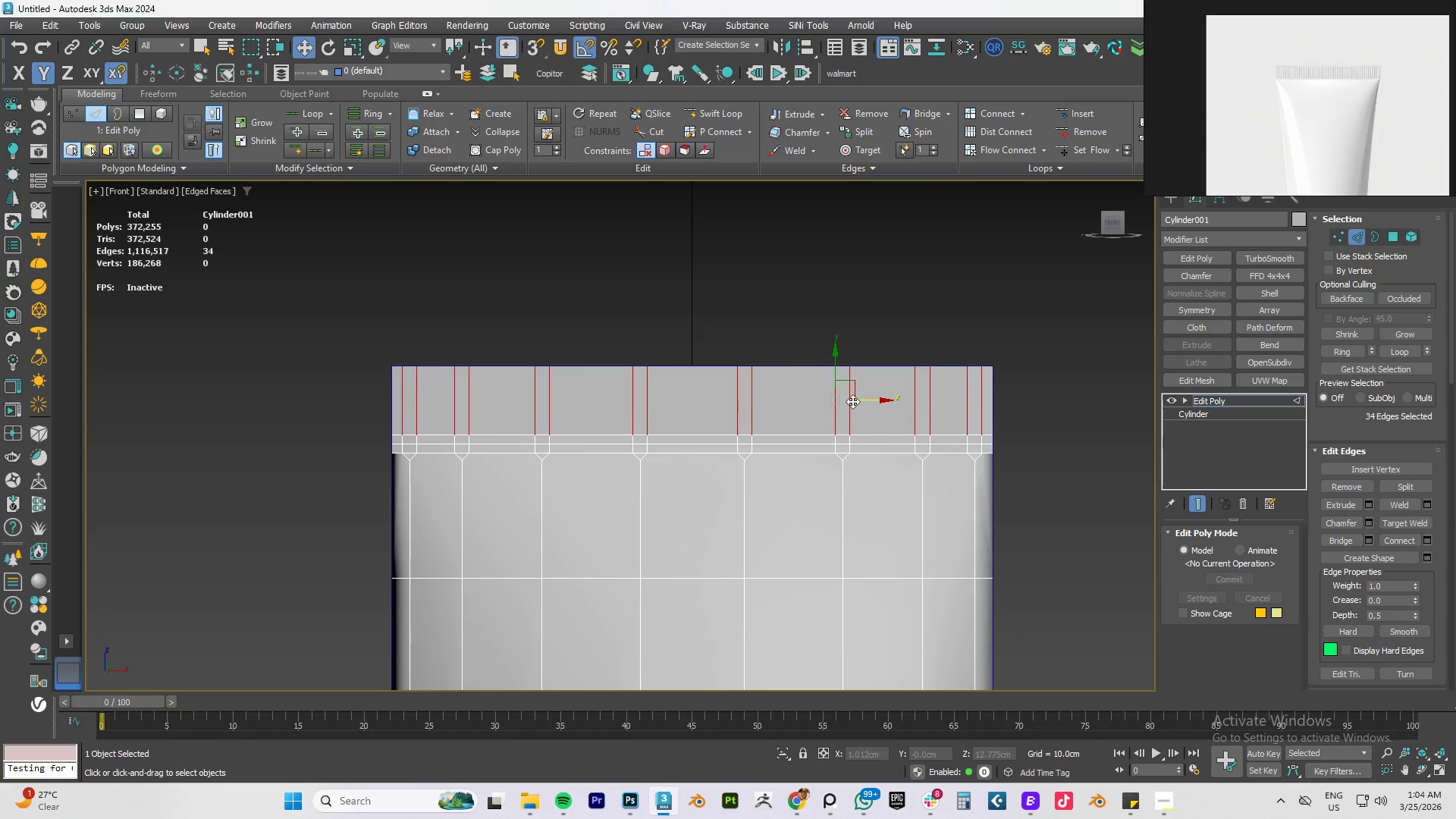 
key(Alt+AltLeft)
 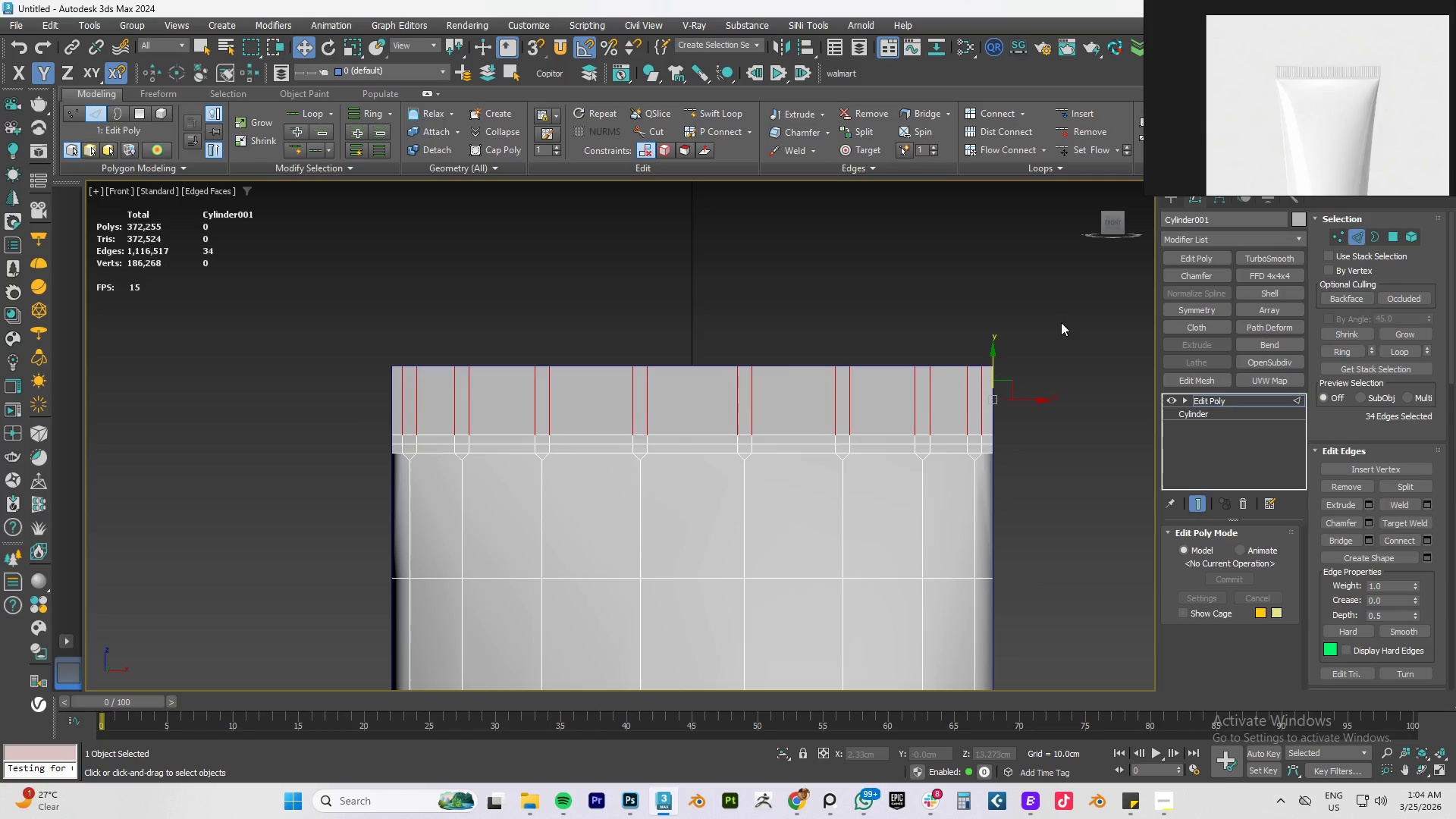 
left_click_drag(start_coordinate=[1060, 322], to_coordinate=[280, 395])
 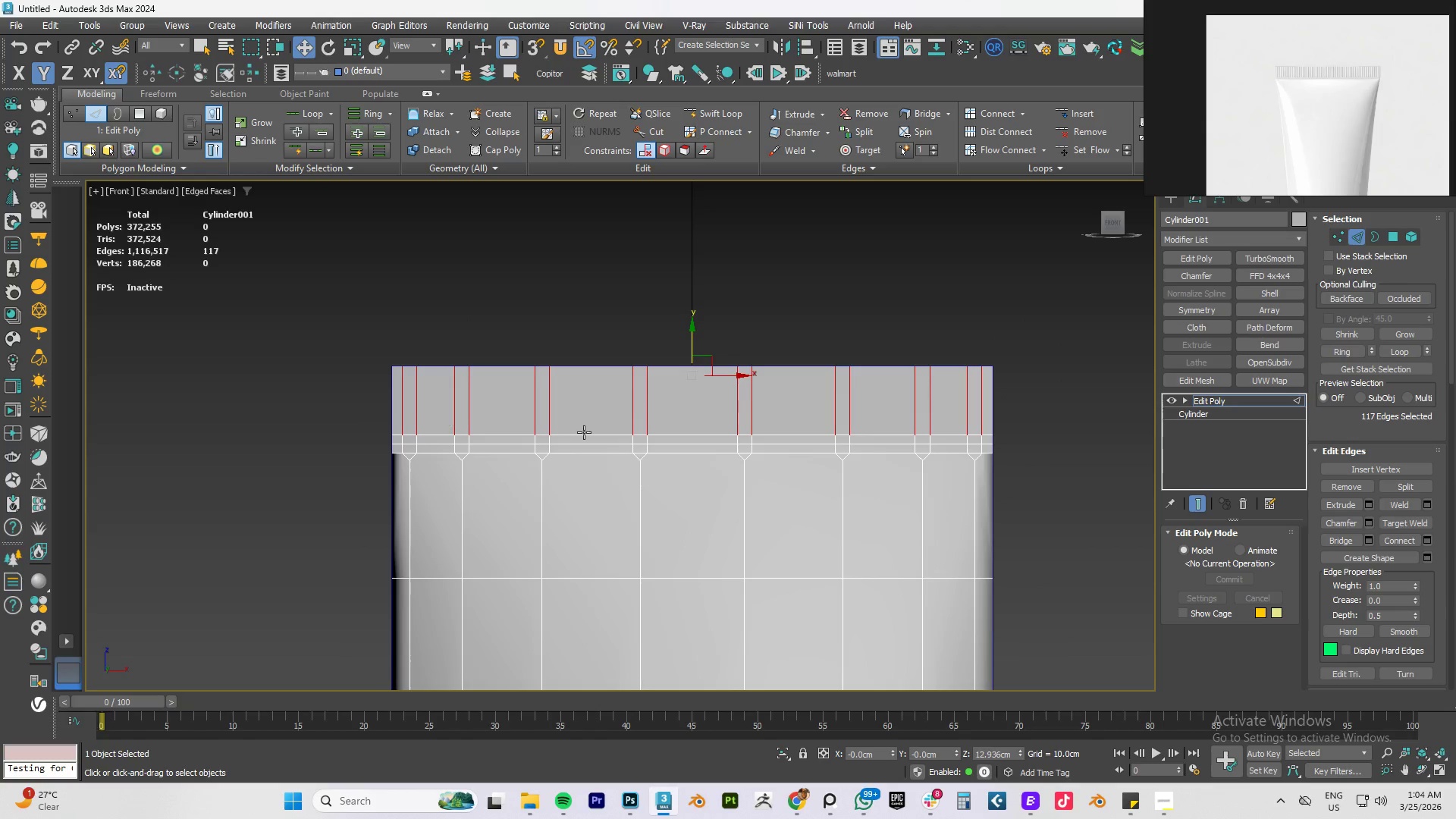 
hold_key(key=AltLeft, duration=0.56)
 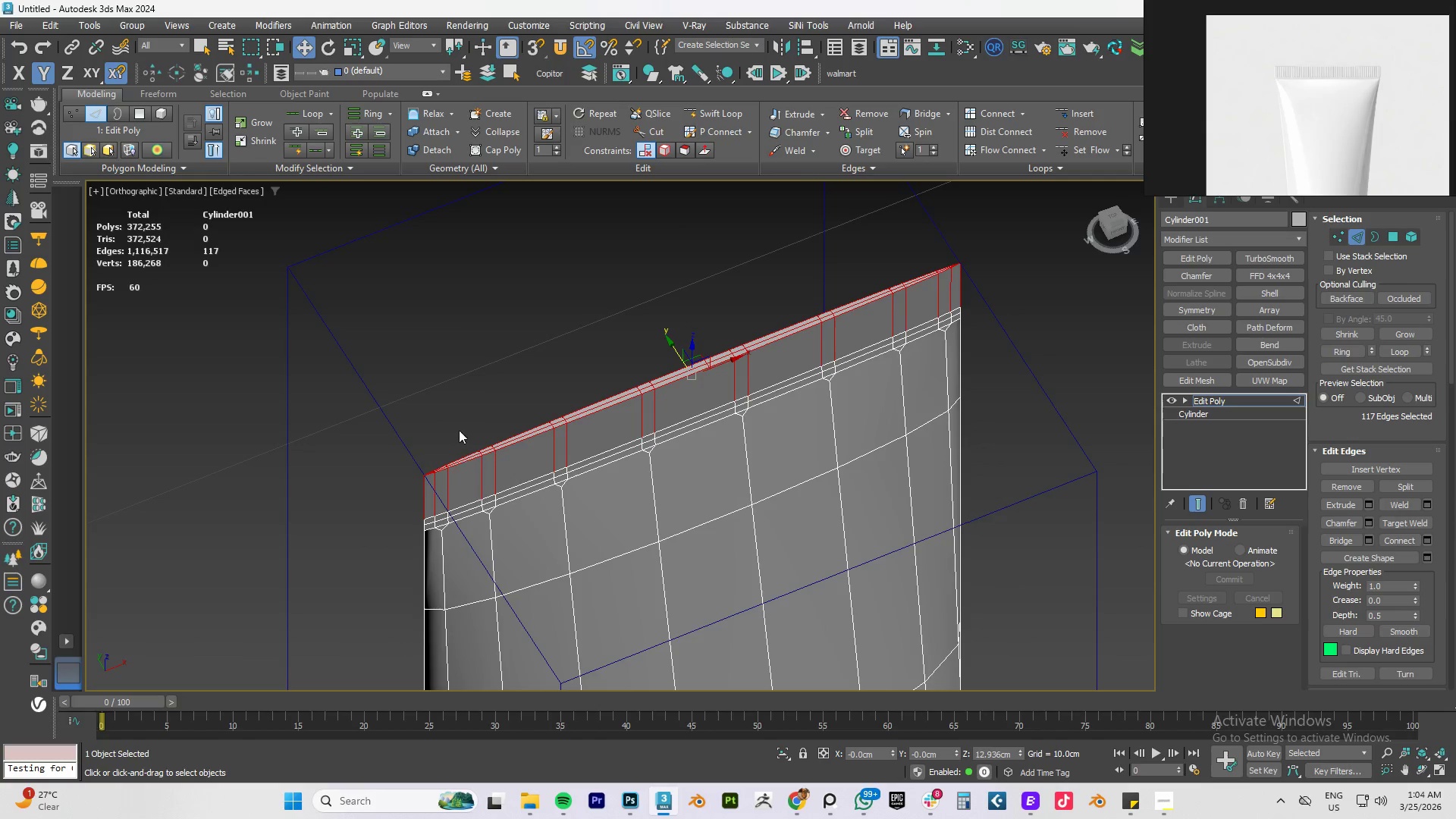 
hold_key(key=AltLeft, duration=1.55)
left_click_drag(start_coordinate=[441, 404], to_coordinate=[474, 462])
 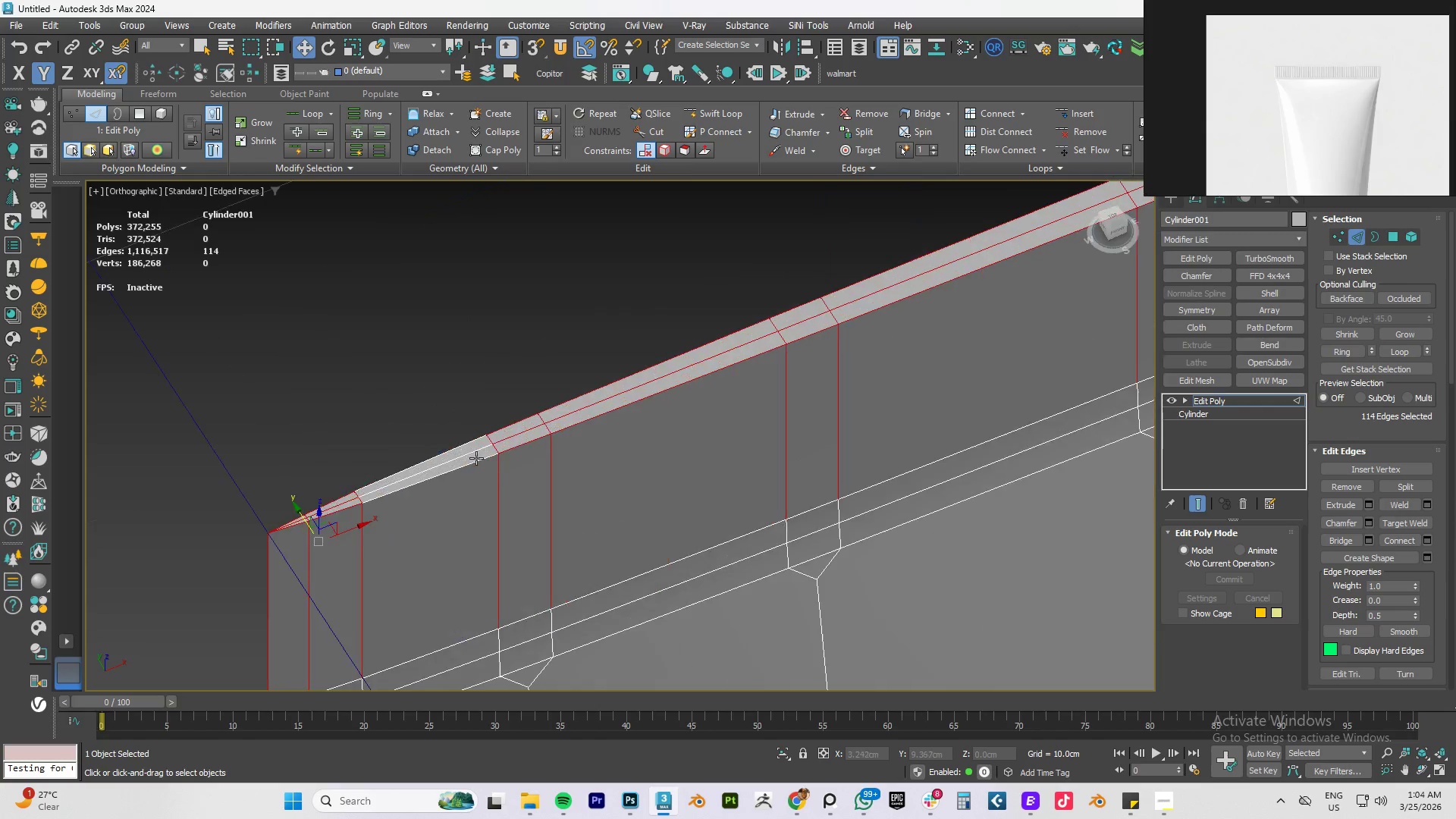 
hold_key(key=AltLeft, duration=0.94)
 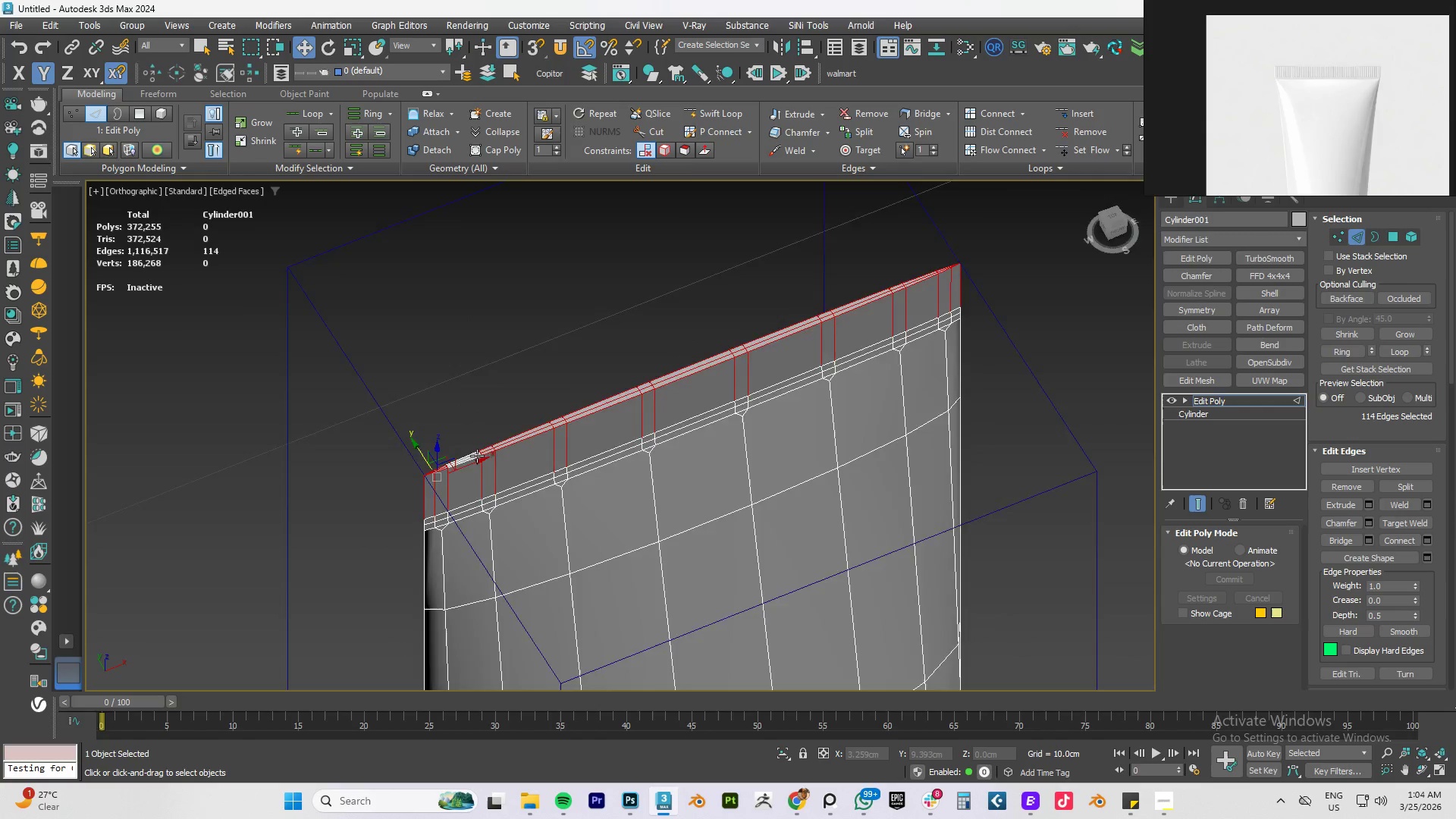 
hold_key(key=AltLeft, duration=1.31)
 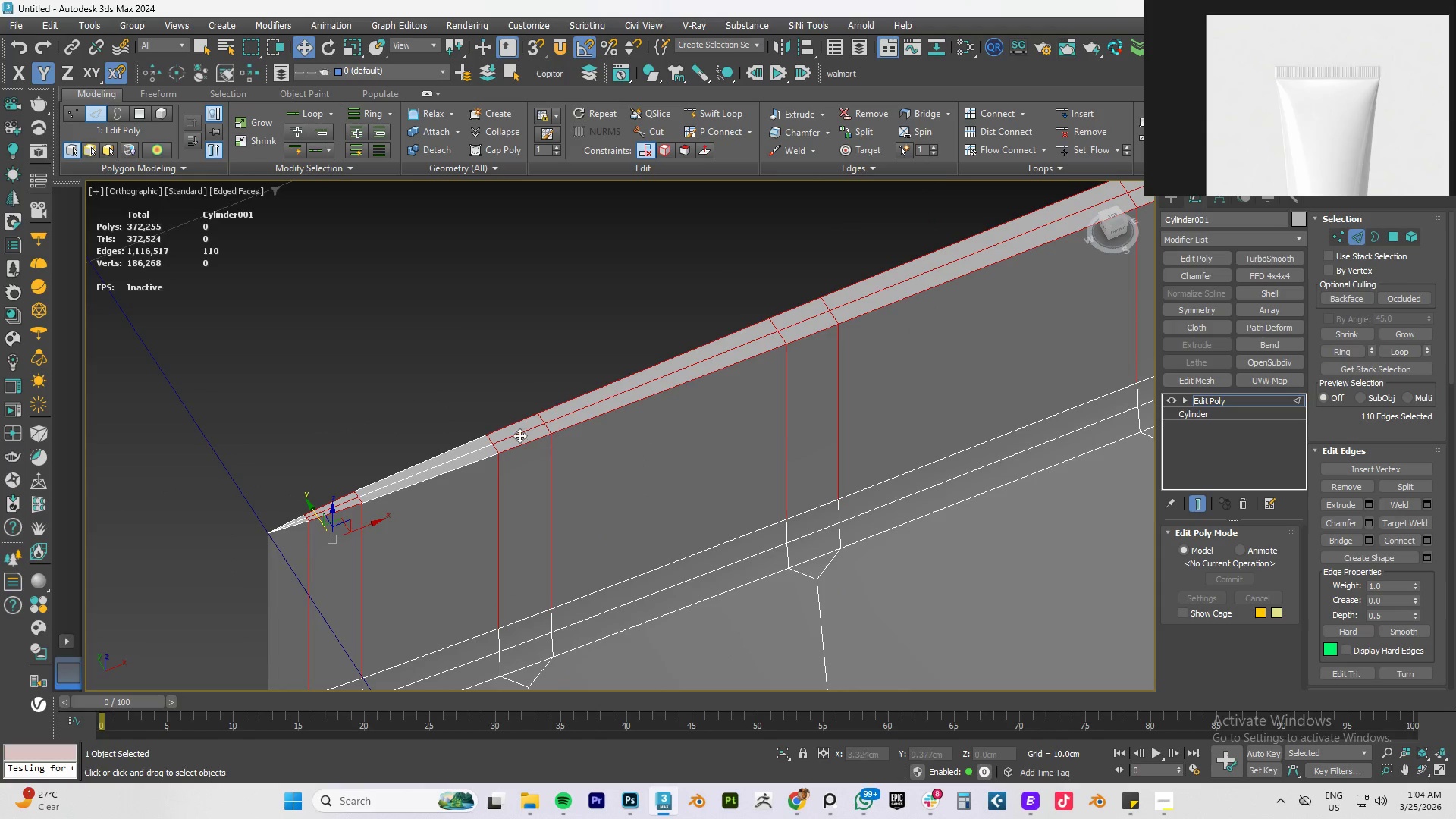 
scroll: coordinate [476, 458], scroll_direction: up, amount: 4.0
 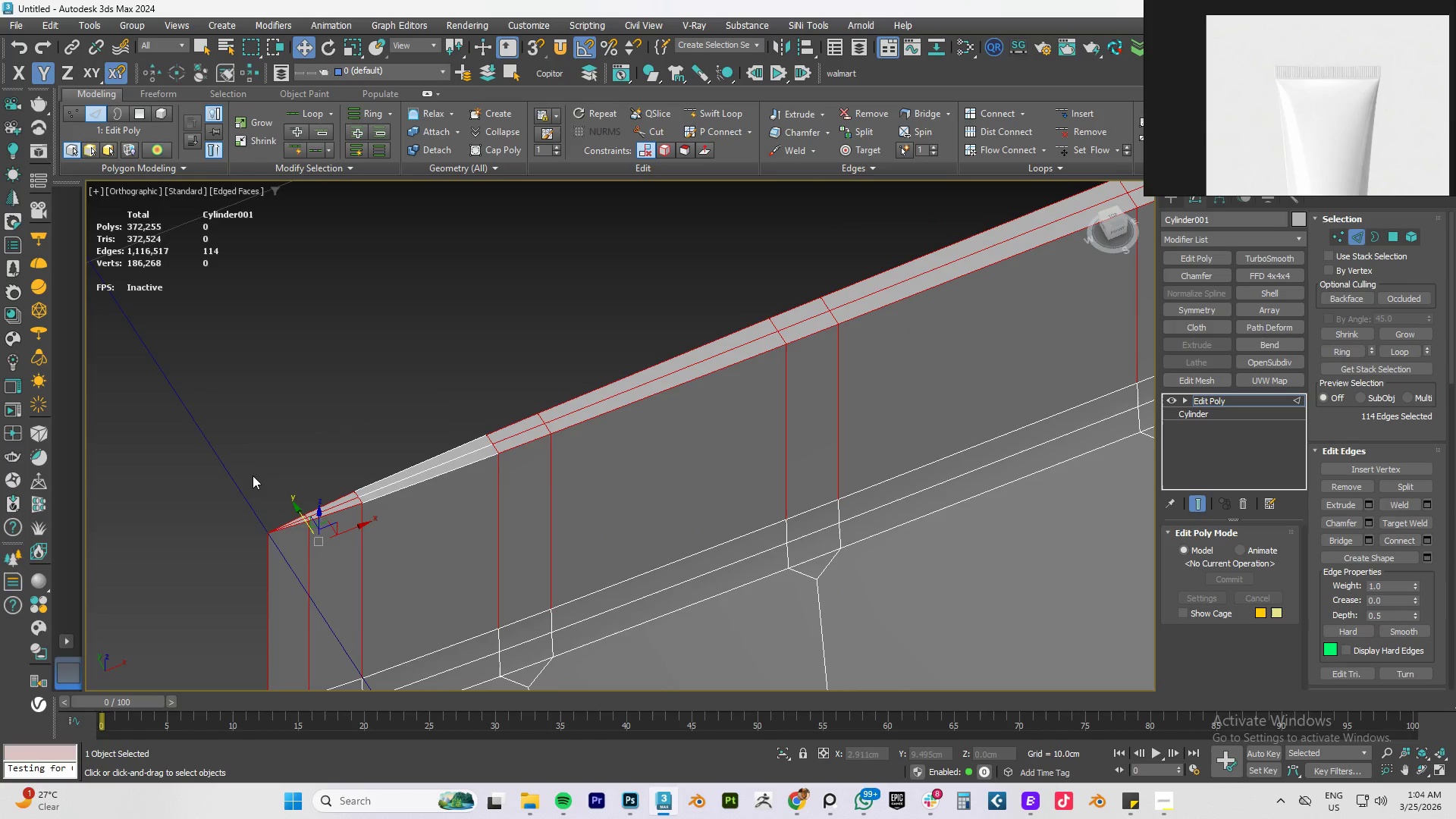 
left_click_drag(start_coordinate=[234, 452], to_coordinate=[285, 603])
 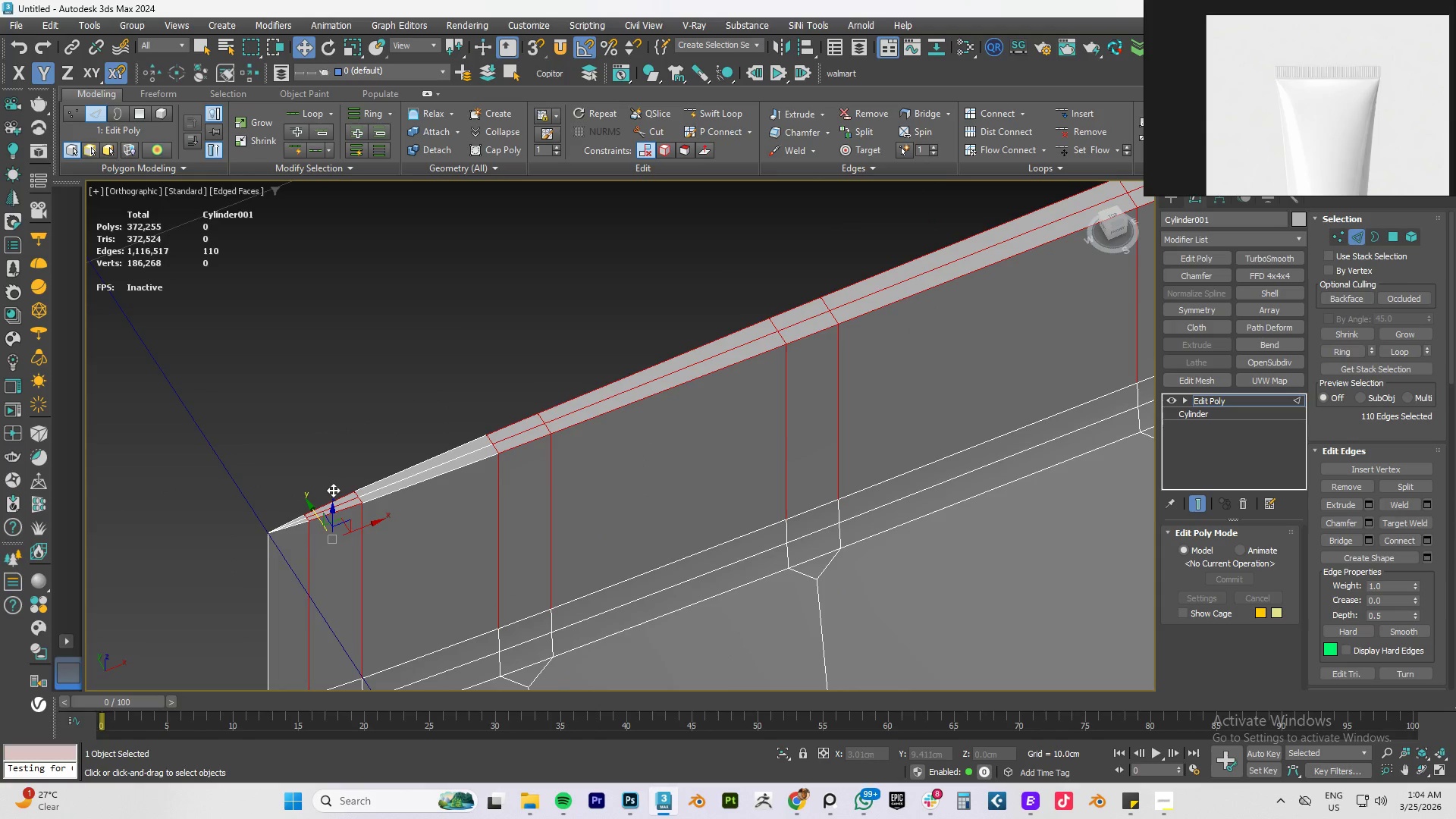 
hold_key(key=AltLeft, duration=0.47)
 